 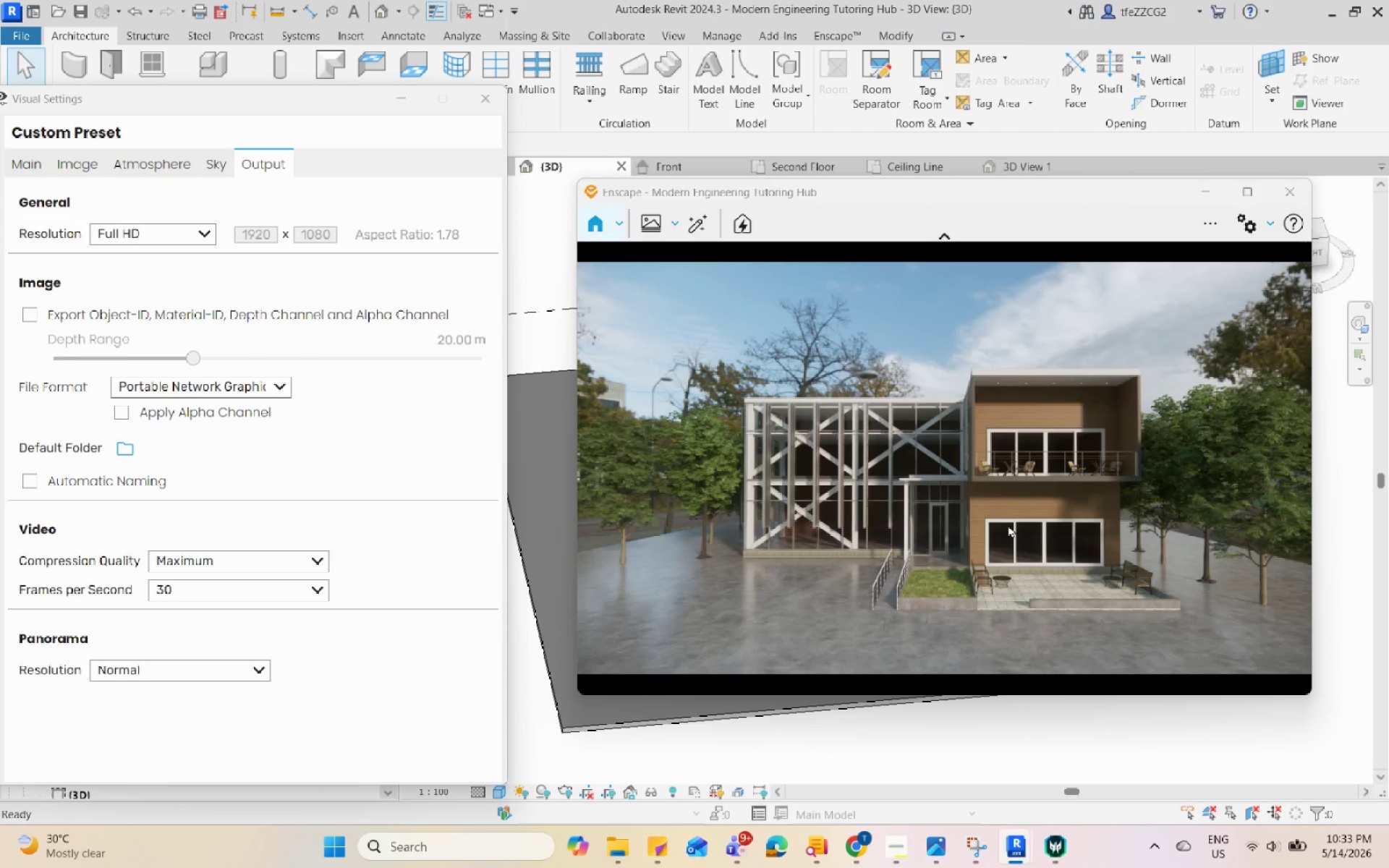 
left_click_drag(start_coordinate=[1008, 524], to_coordinate=[940, 464])
 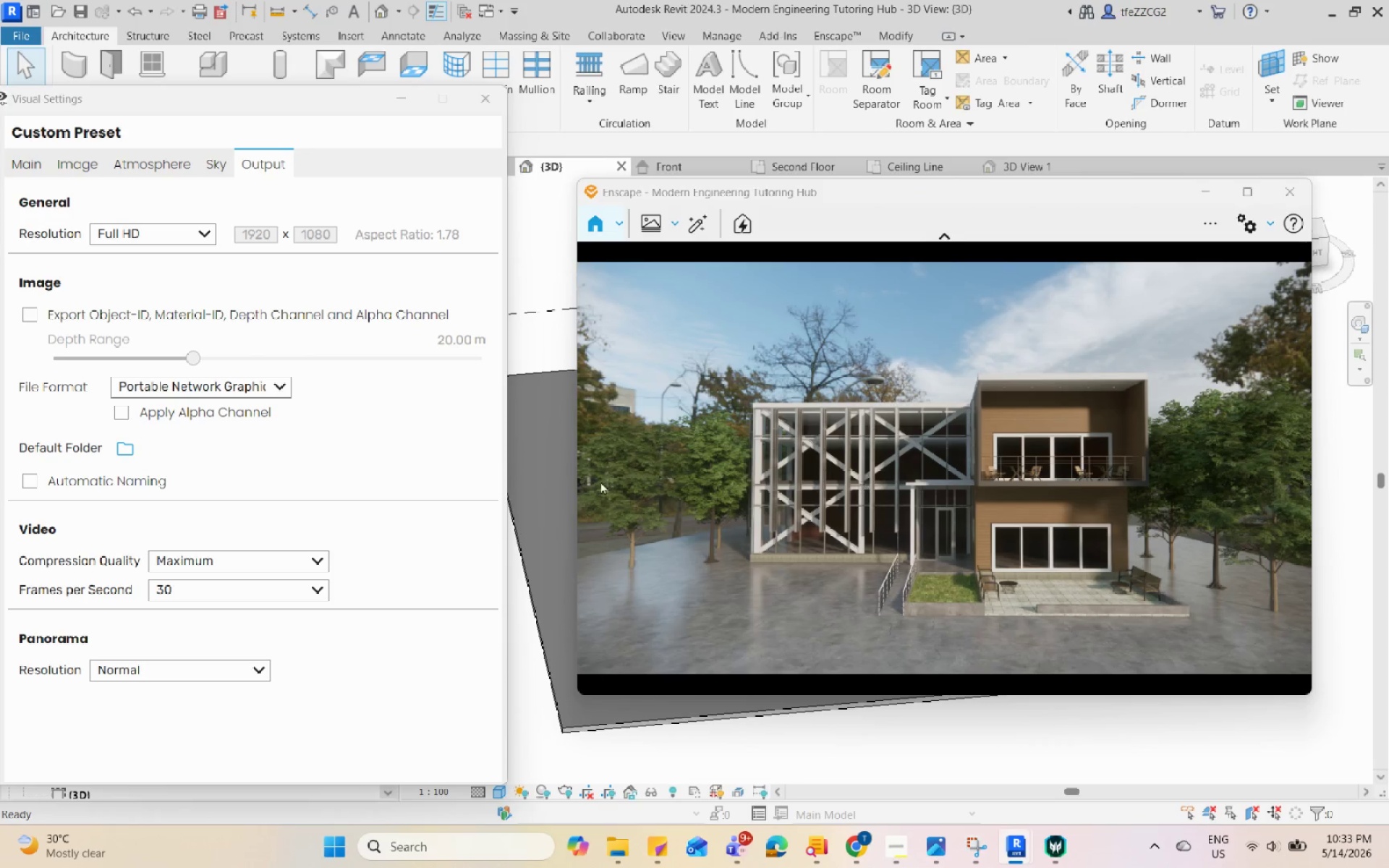 
left_click([70, 163])
 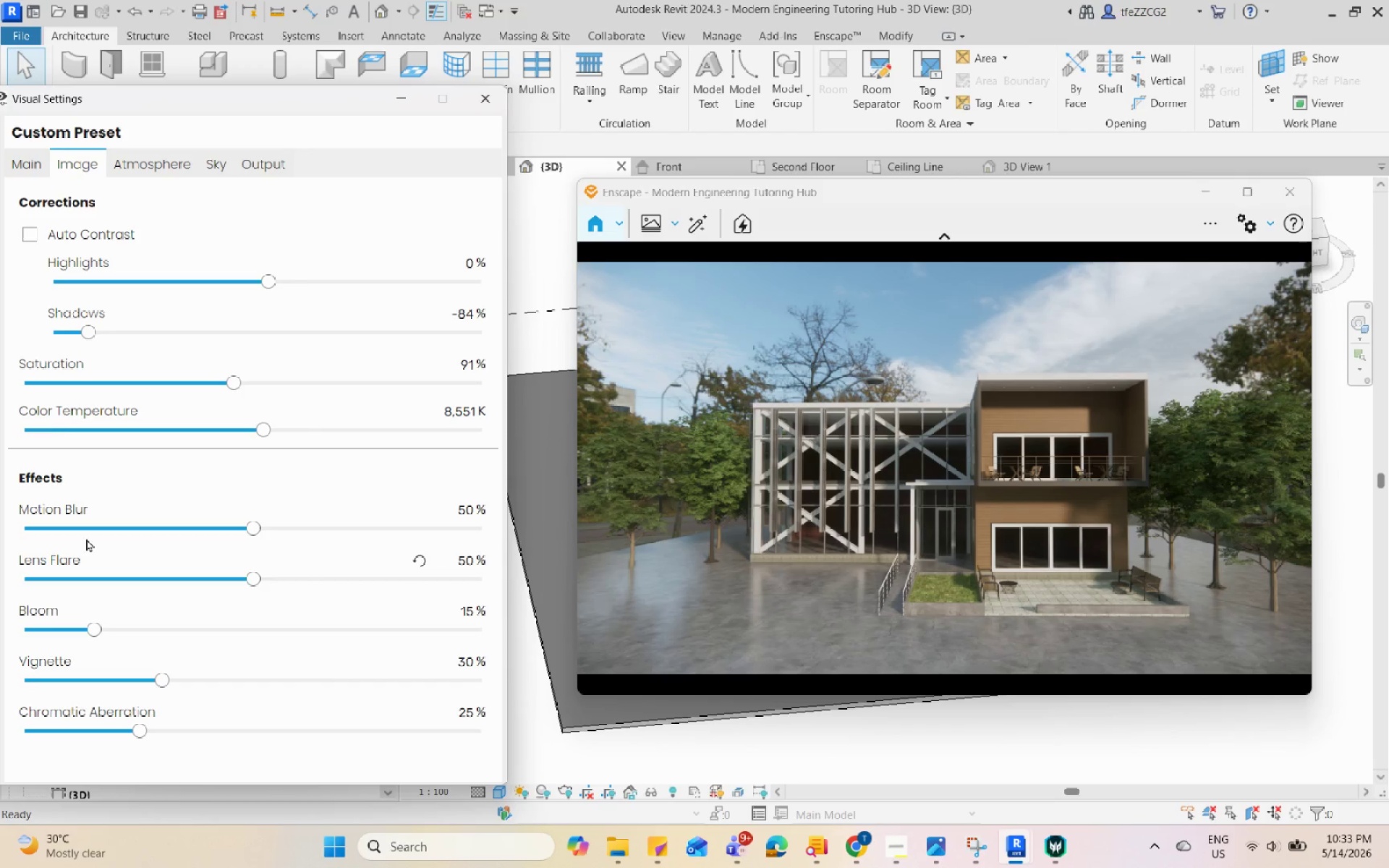 
left_click([32, 169])
 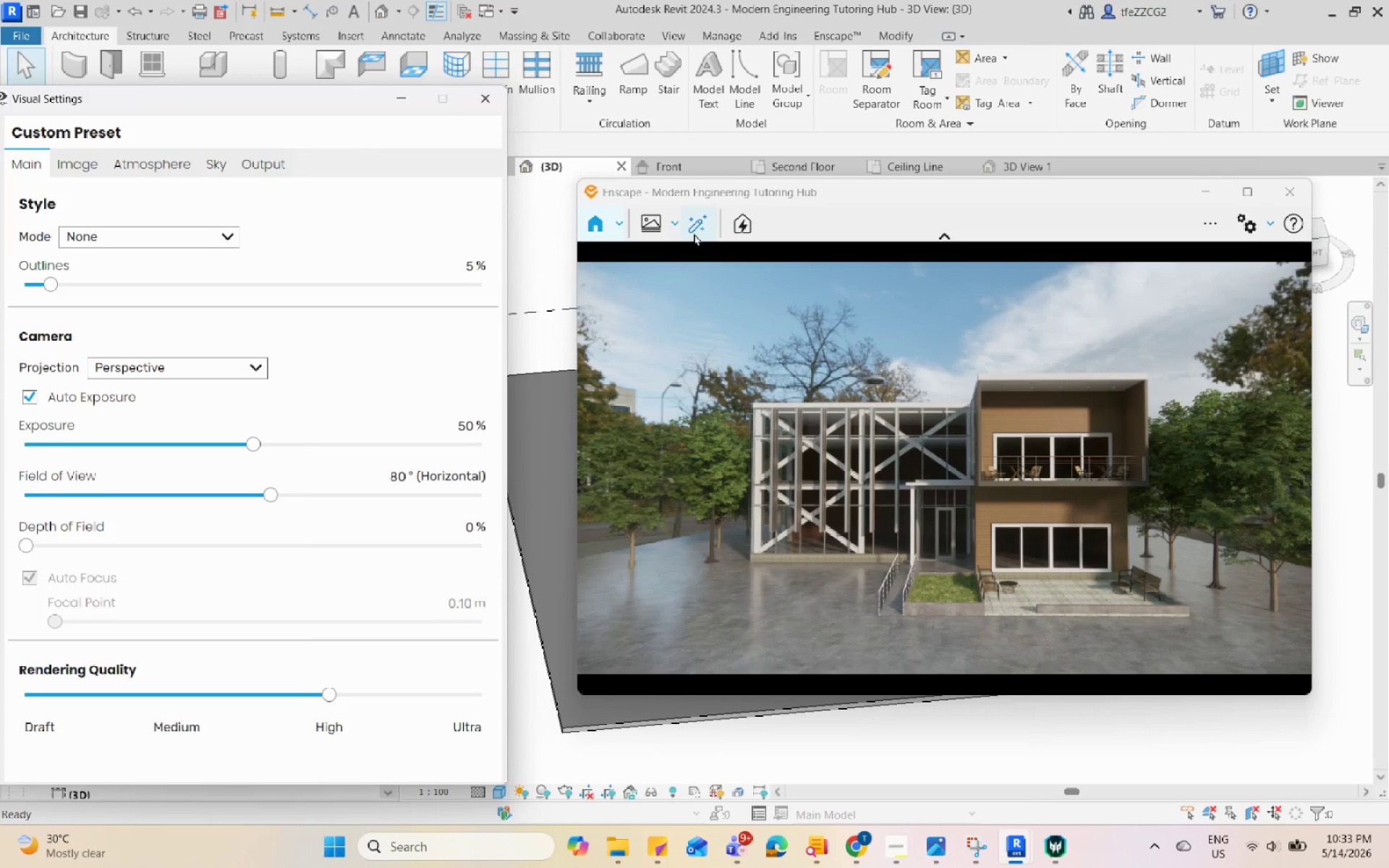 
double_click([690, 293])
 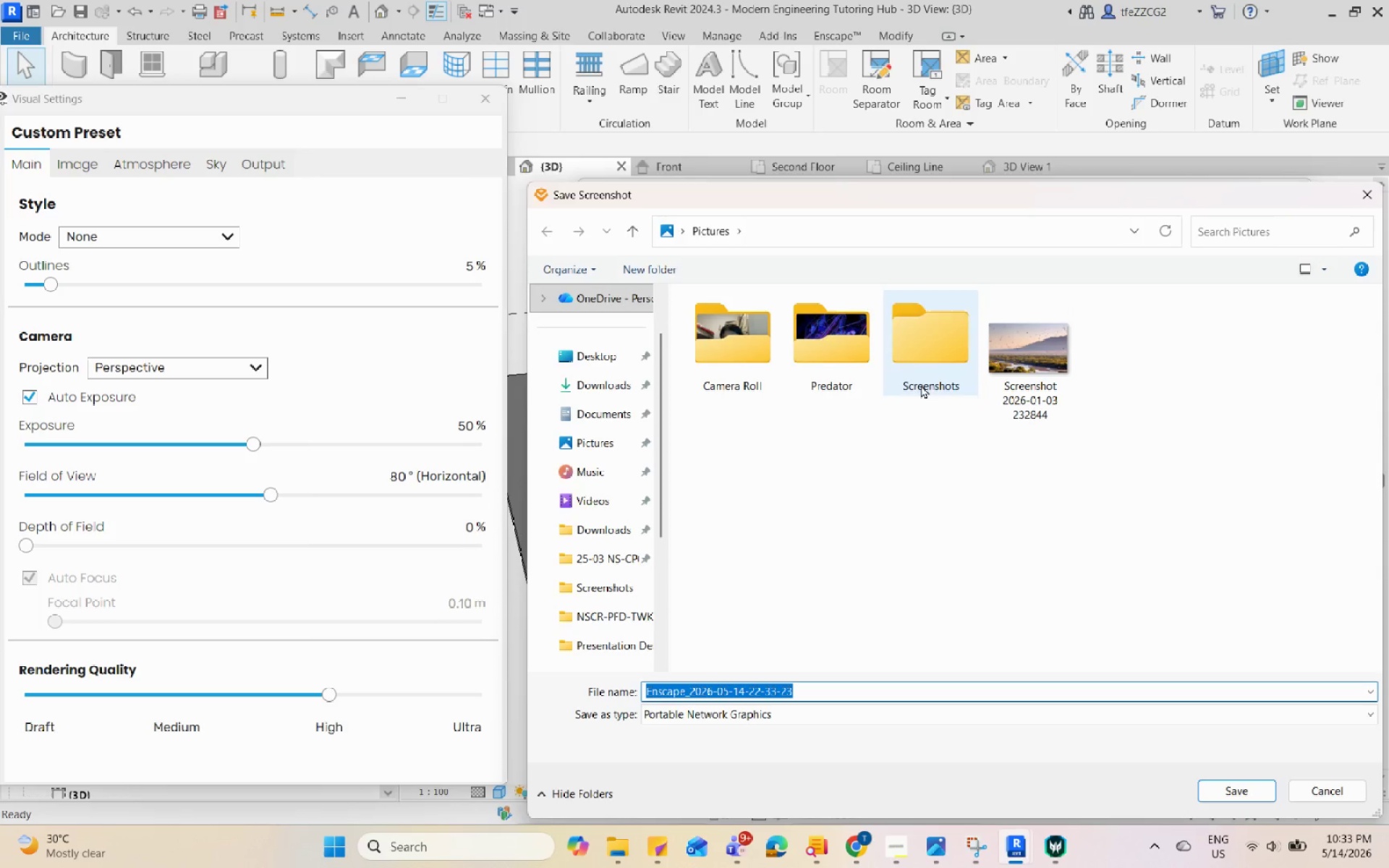 
left_click([585, 393])
 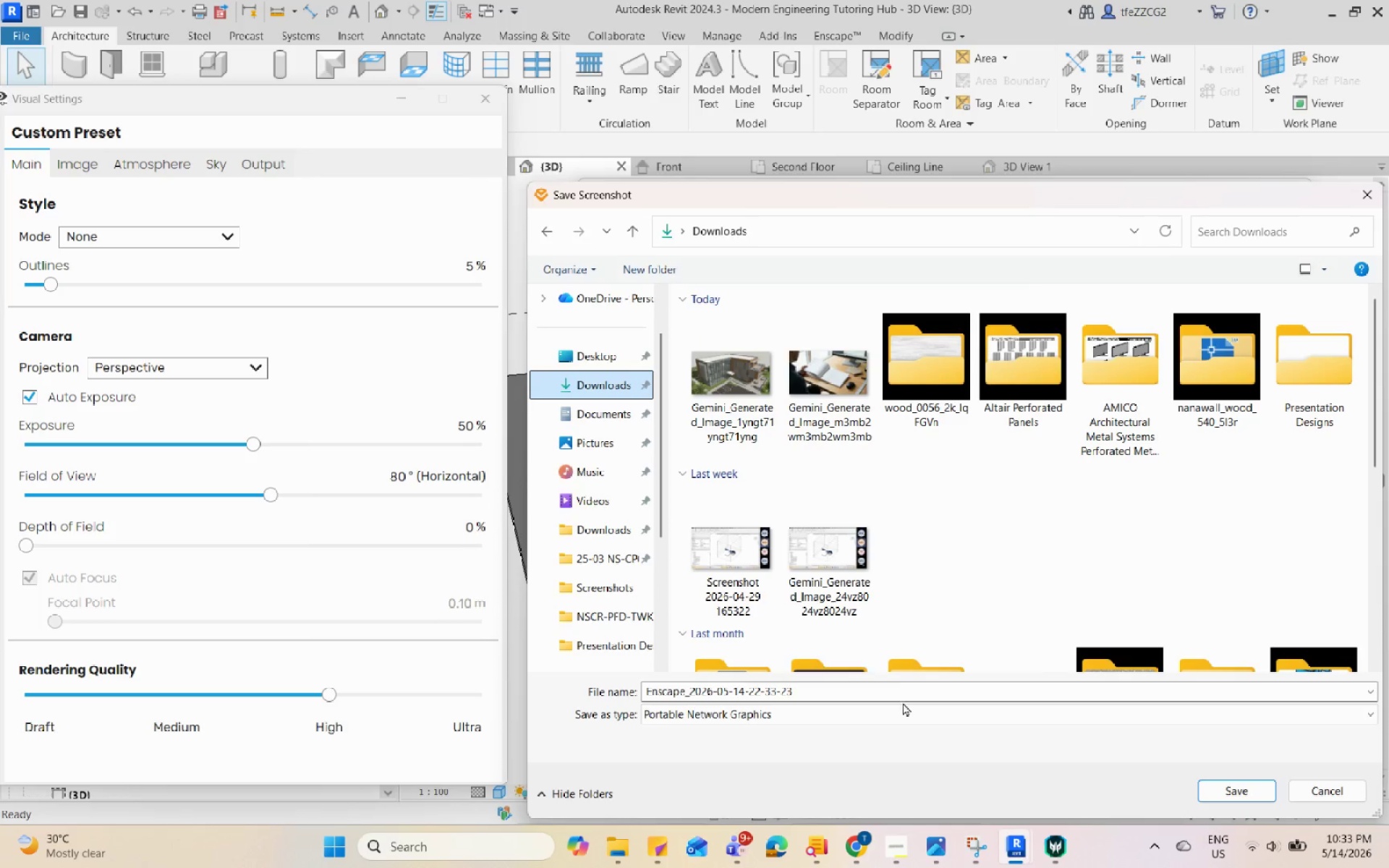 
left_click([897, 685])
 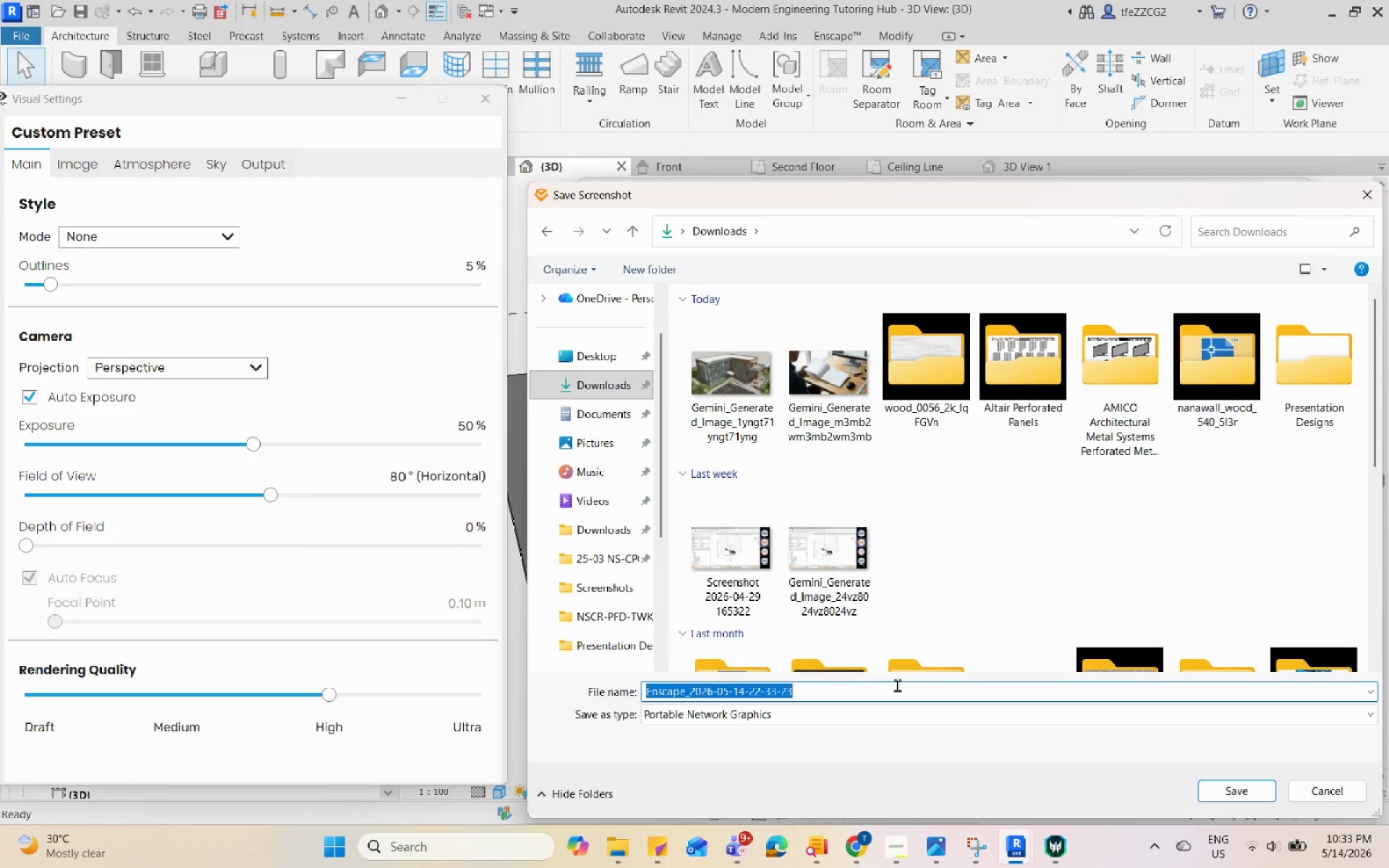 
type(Fo)
key(Backspace)
type(ront Elevation)
 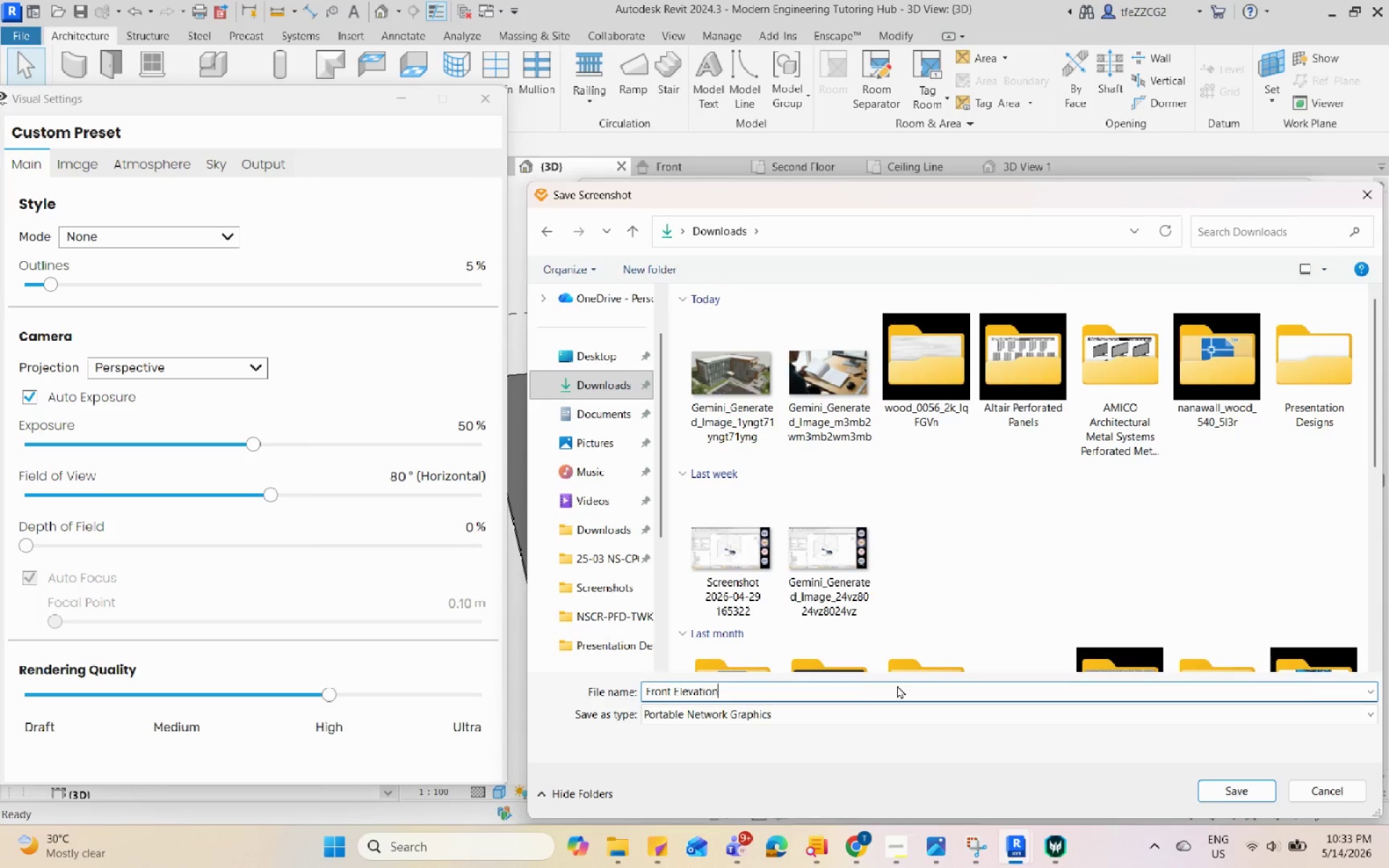 
key(Enter)
 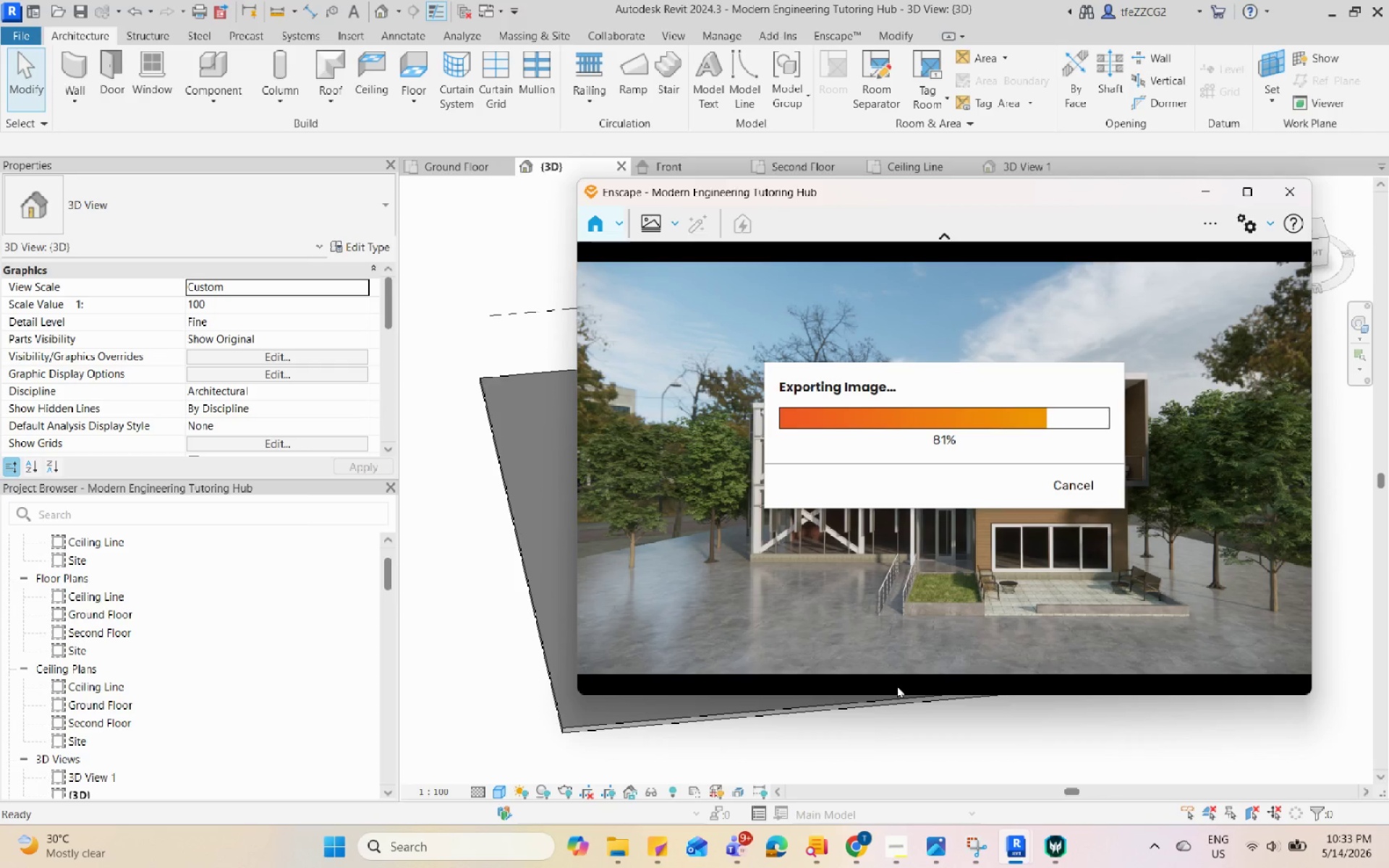 
wait(14.59)
 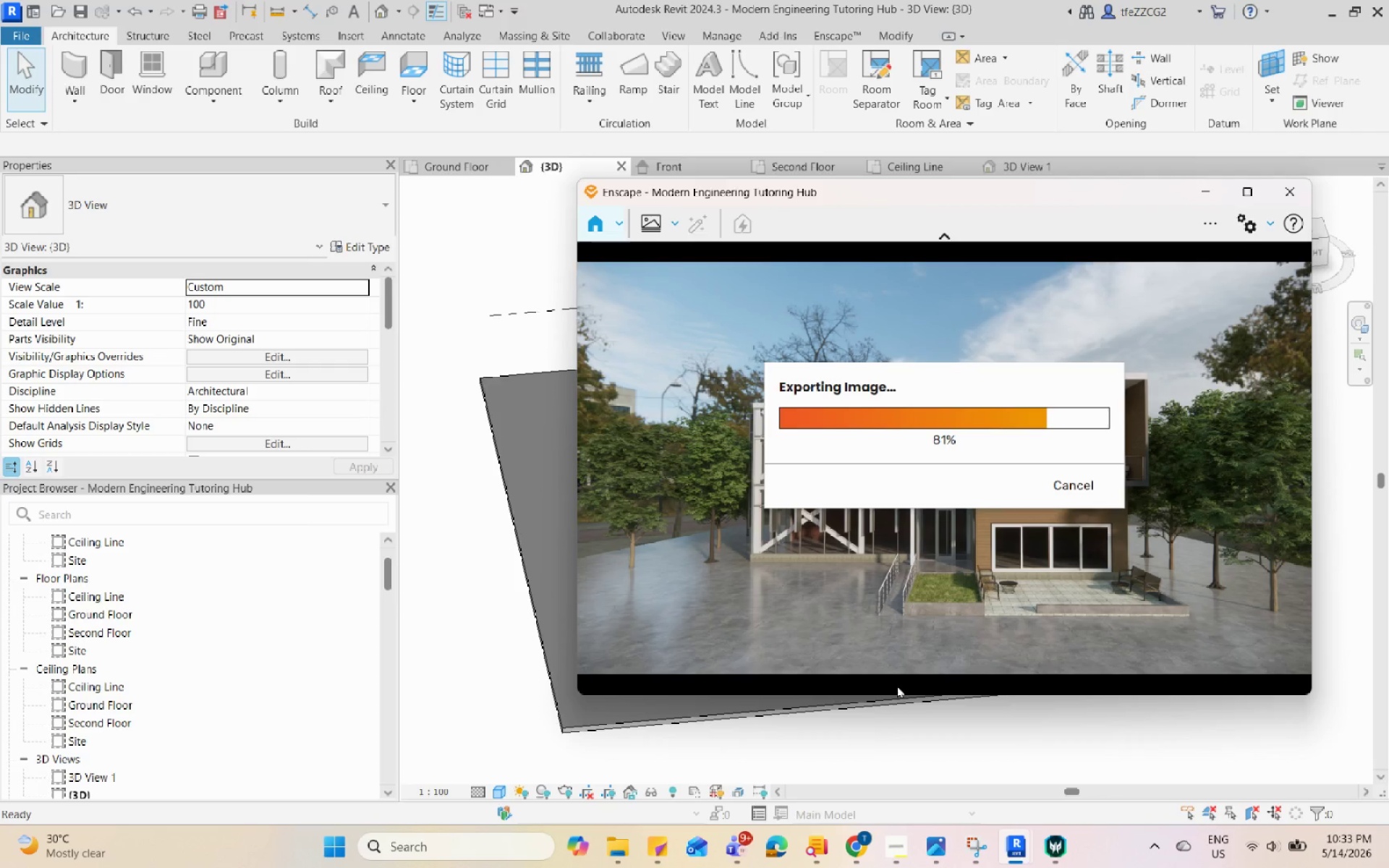 
scroll: coordinate [863, 589], scroll_direction: down, amount: 1.0
 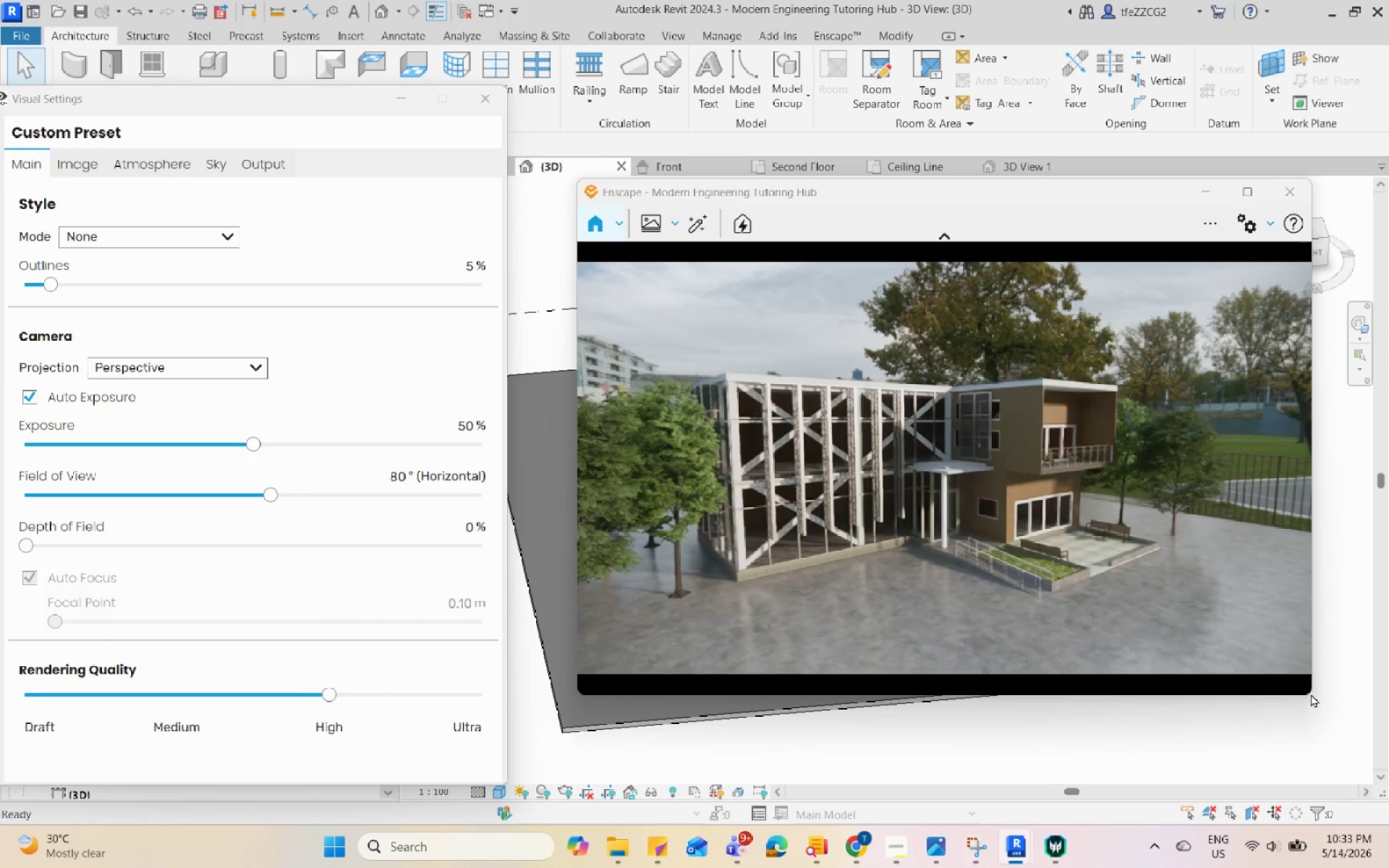 
wait(8.56)
 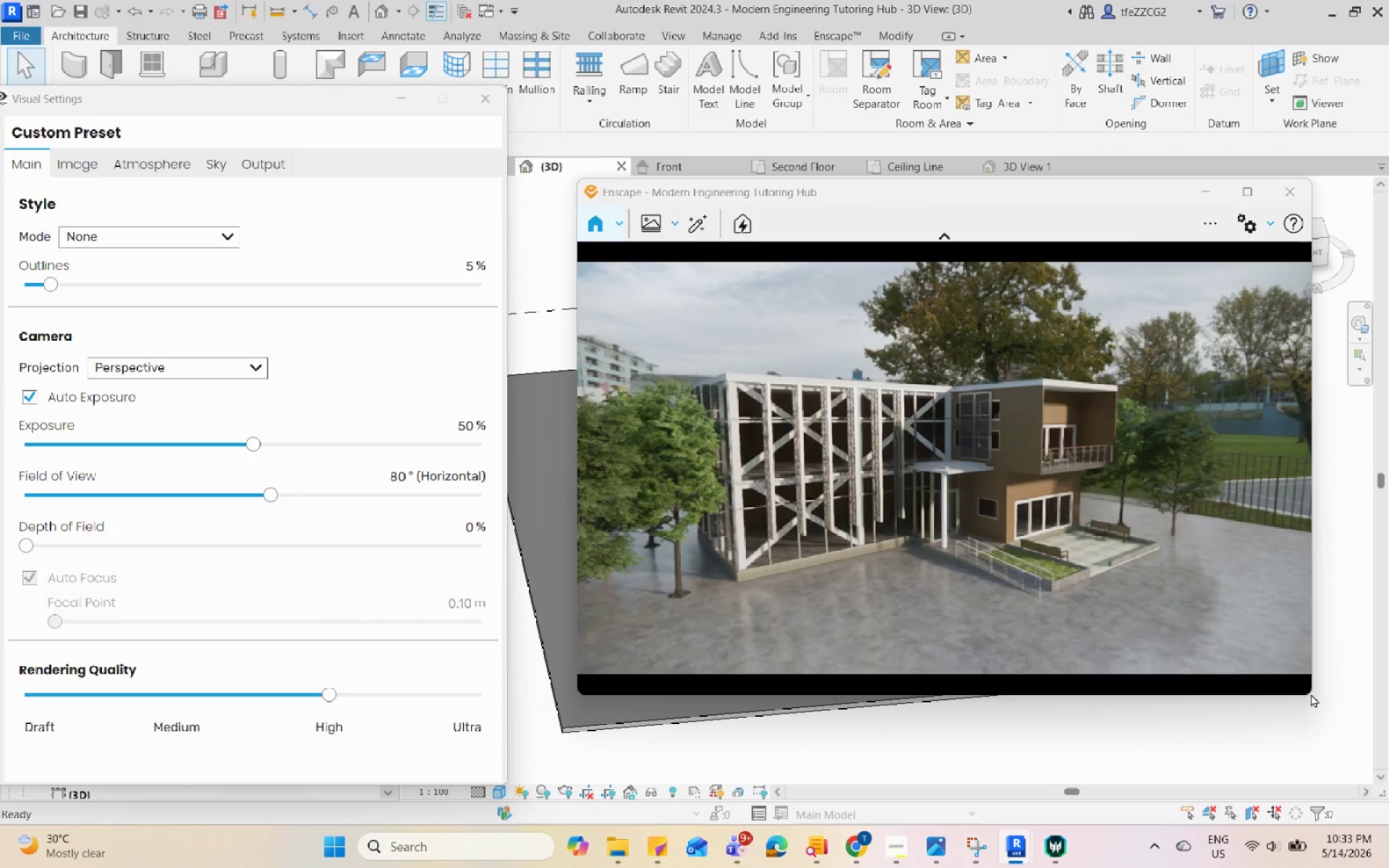 
scroll: coordinate [817, 496], scroll_direction: up, amount: 4.0
 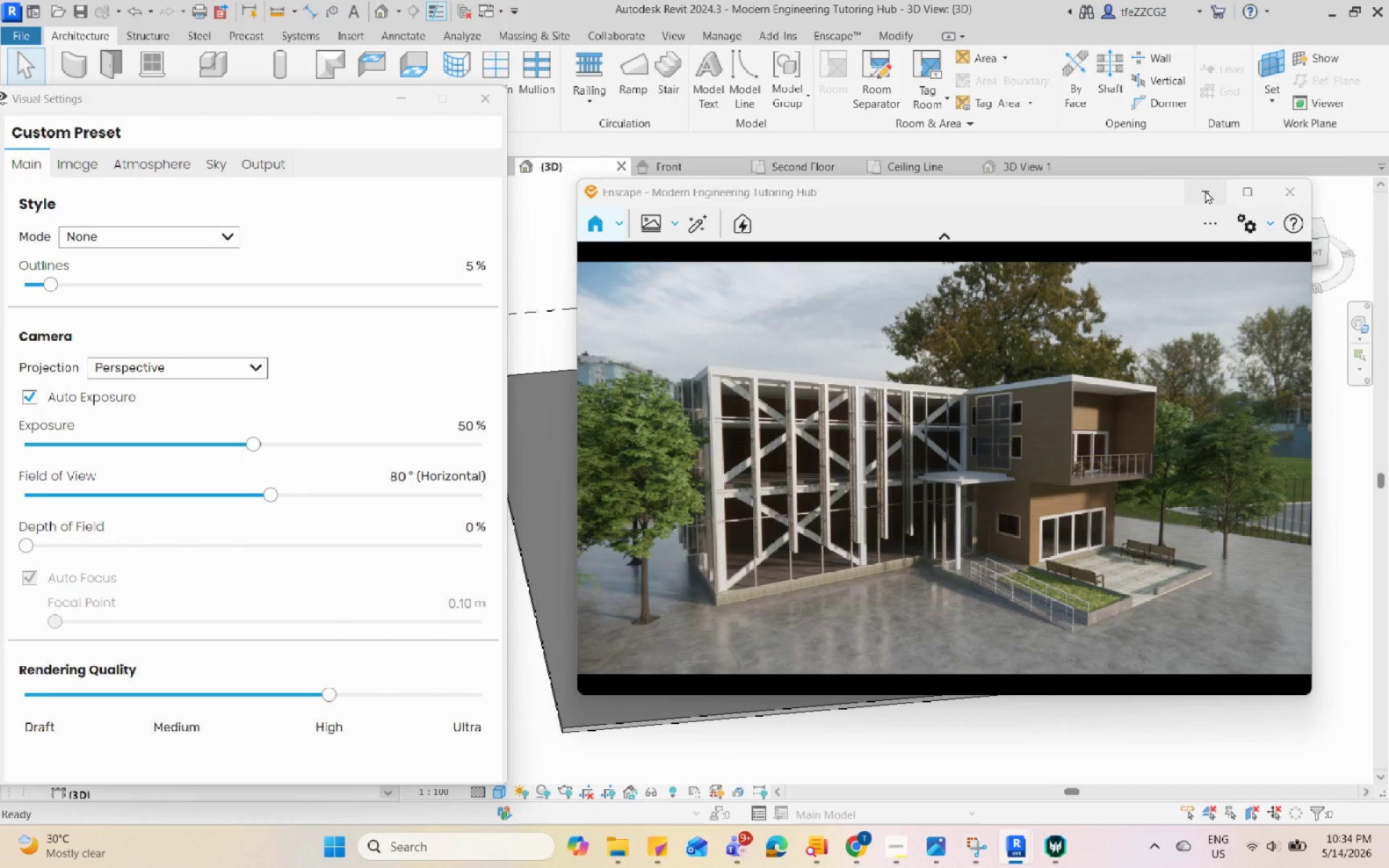 
wait(6.22)
 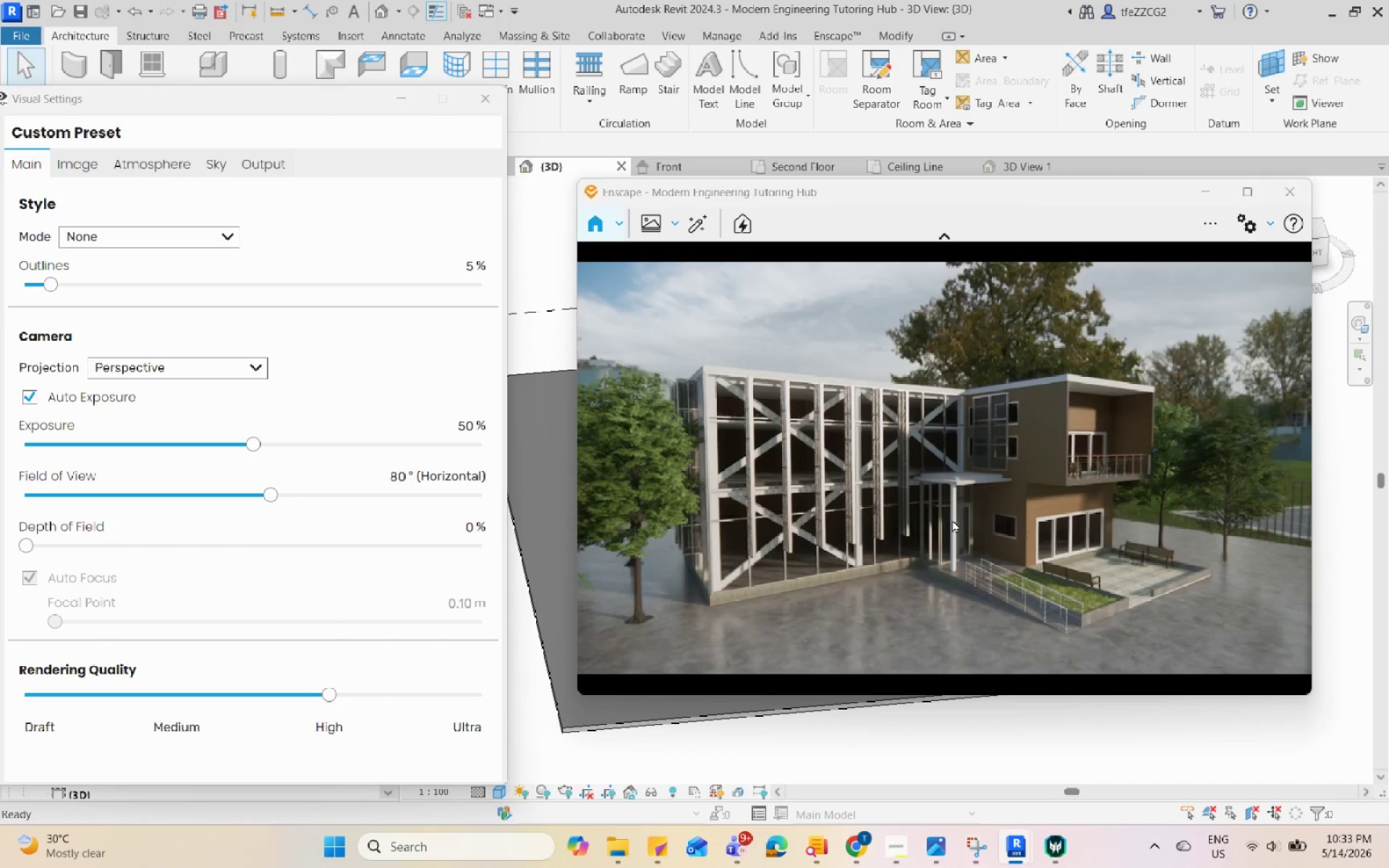 
left_click([1205, 190])
 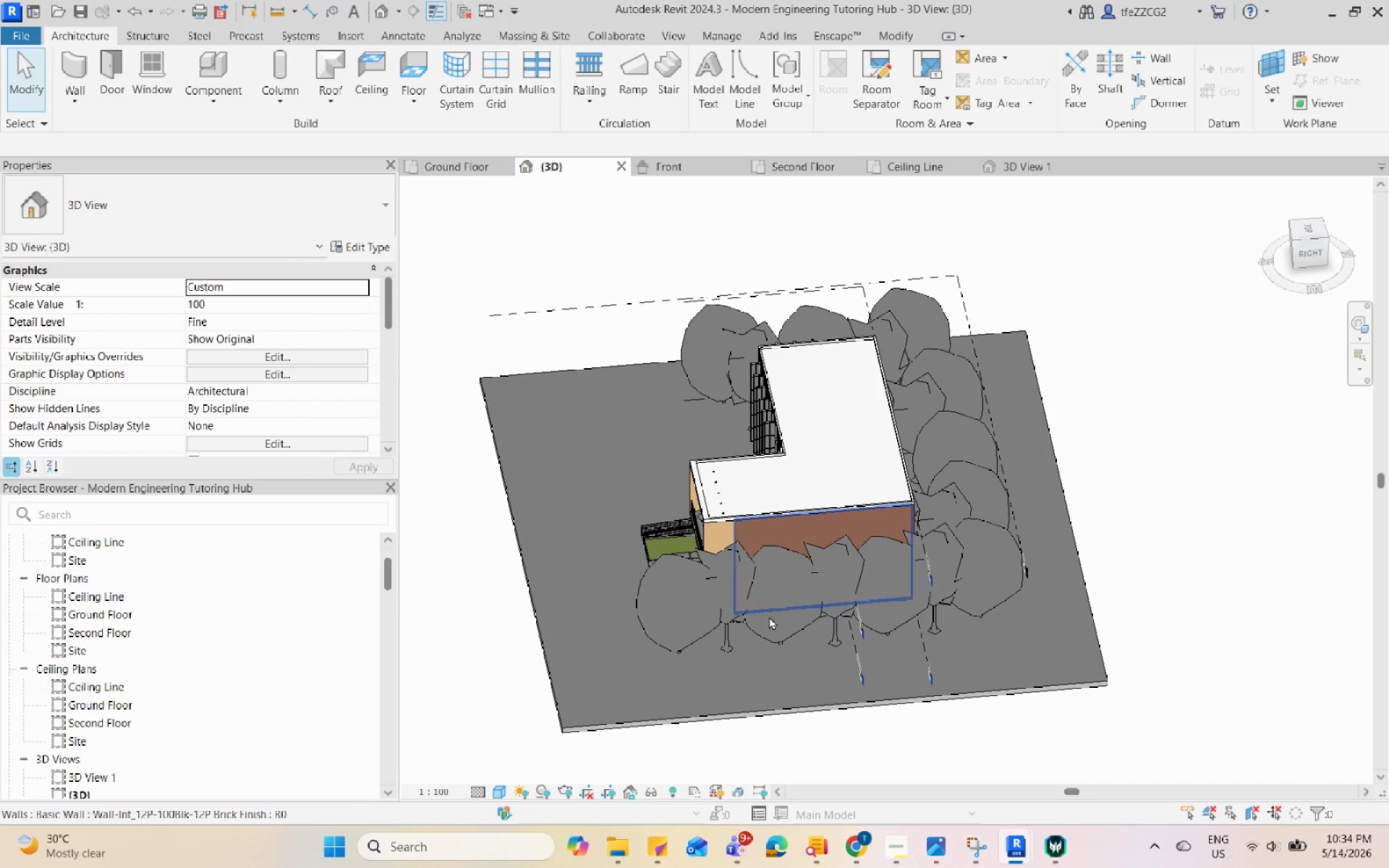 
left_click([696, 630])
 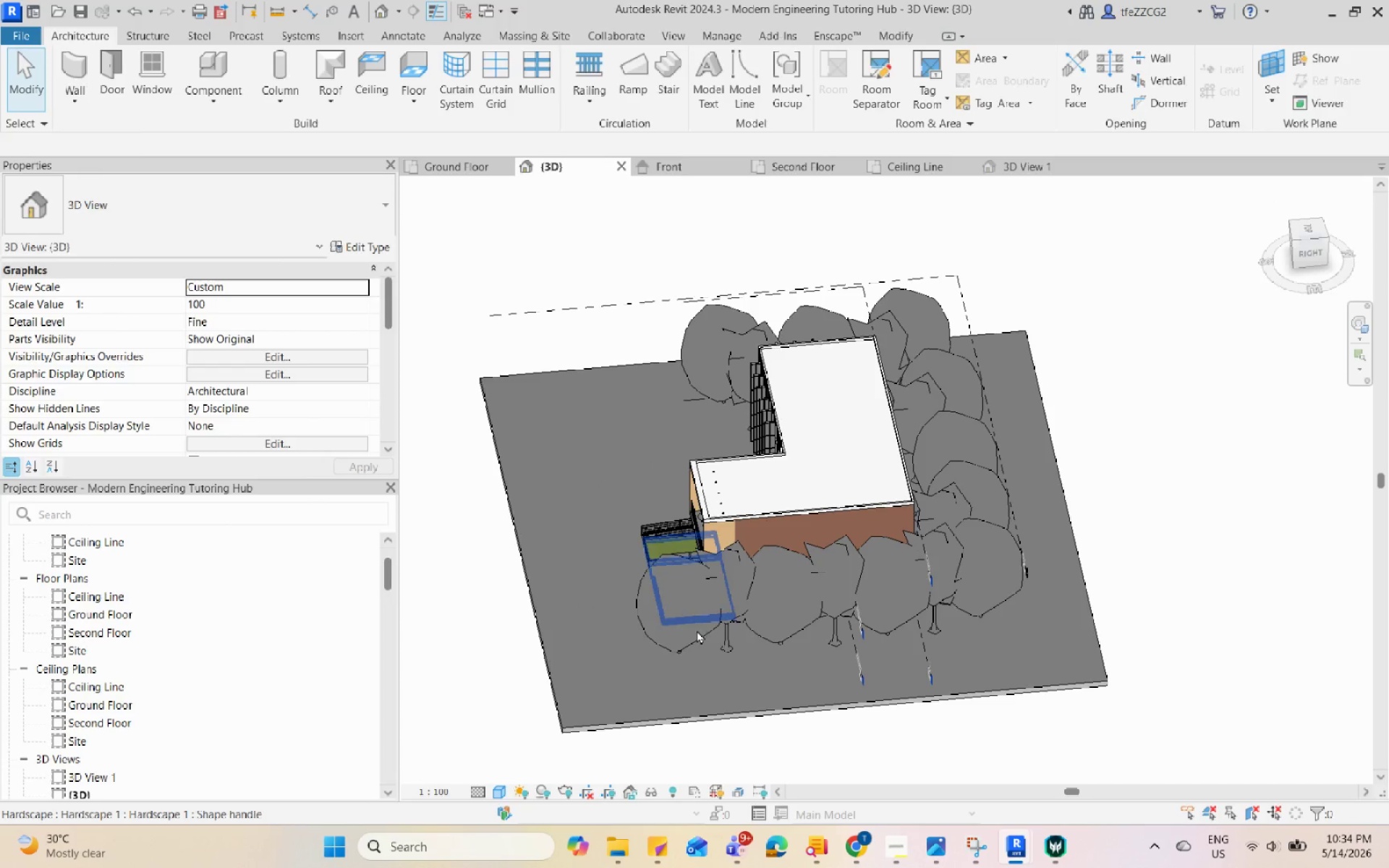 
hold_key(key=ShiftLeft, duration=0.84)
scroll: coordinate [712, 658], scroll_direction: down, amount: 1.0
 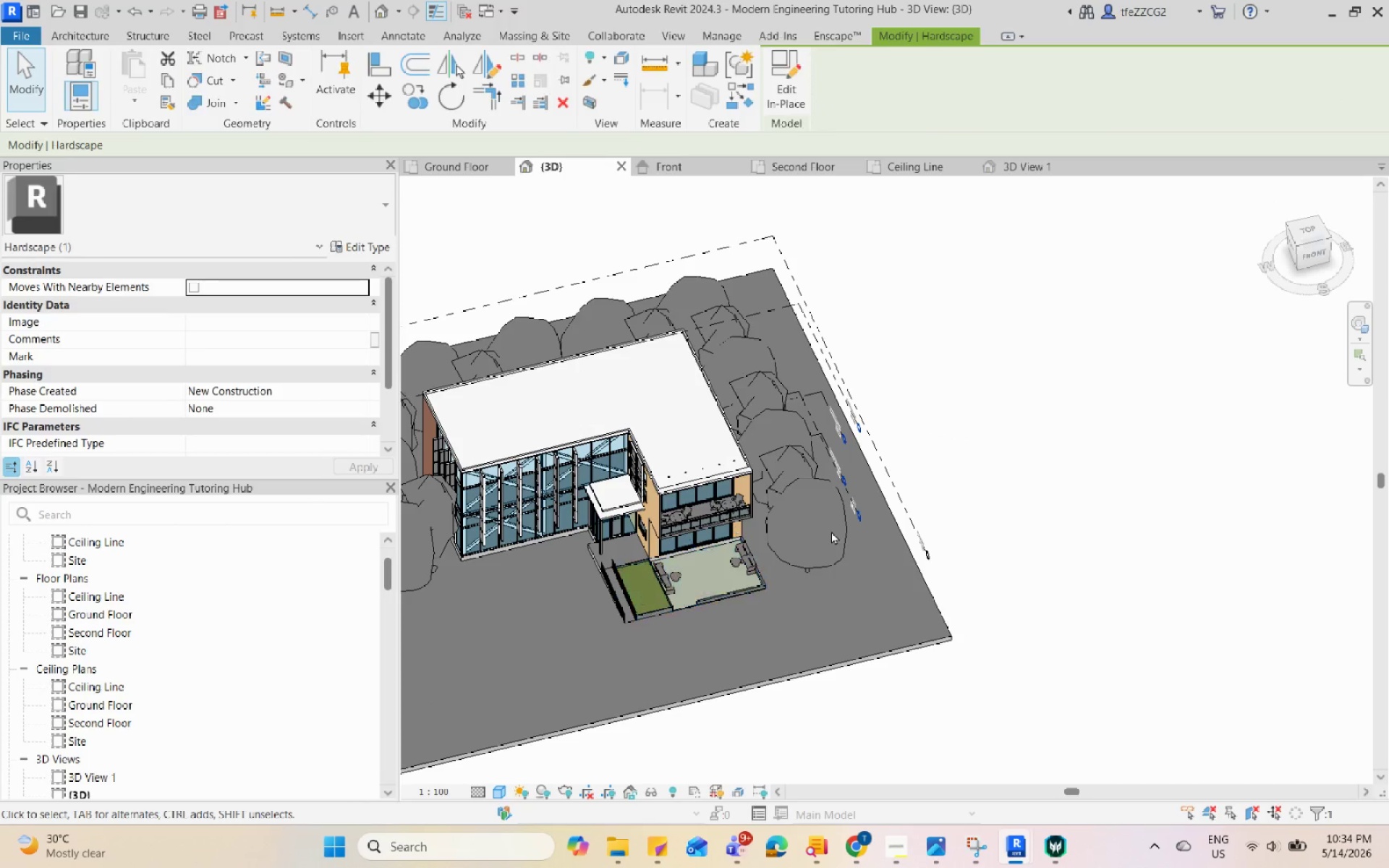 
double_click([831, 548])
 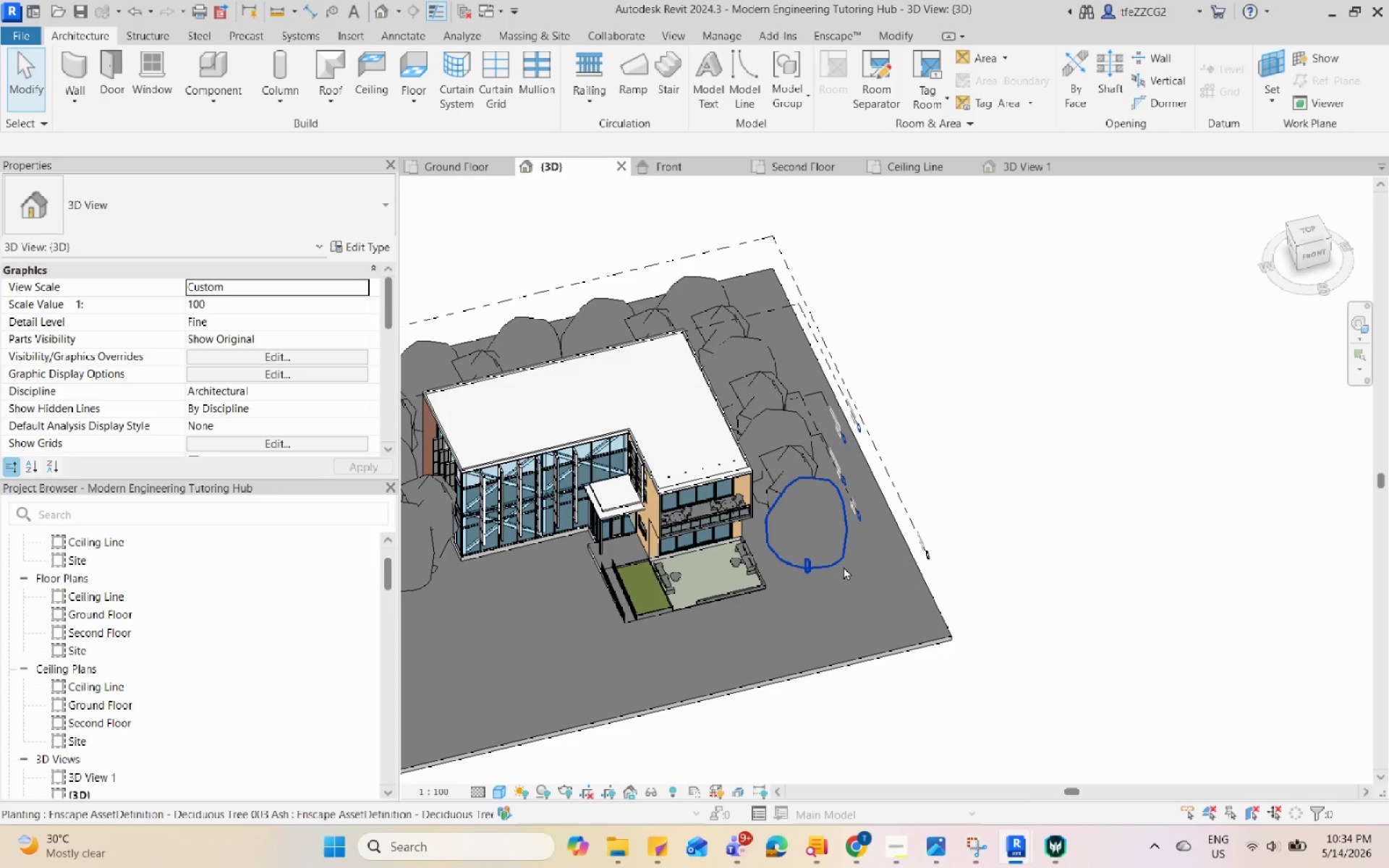 
left_click([842, 561])
 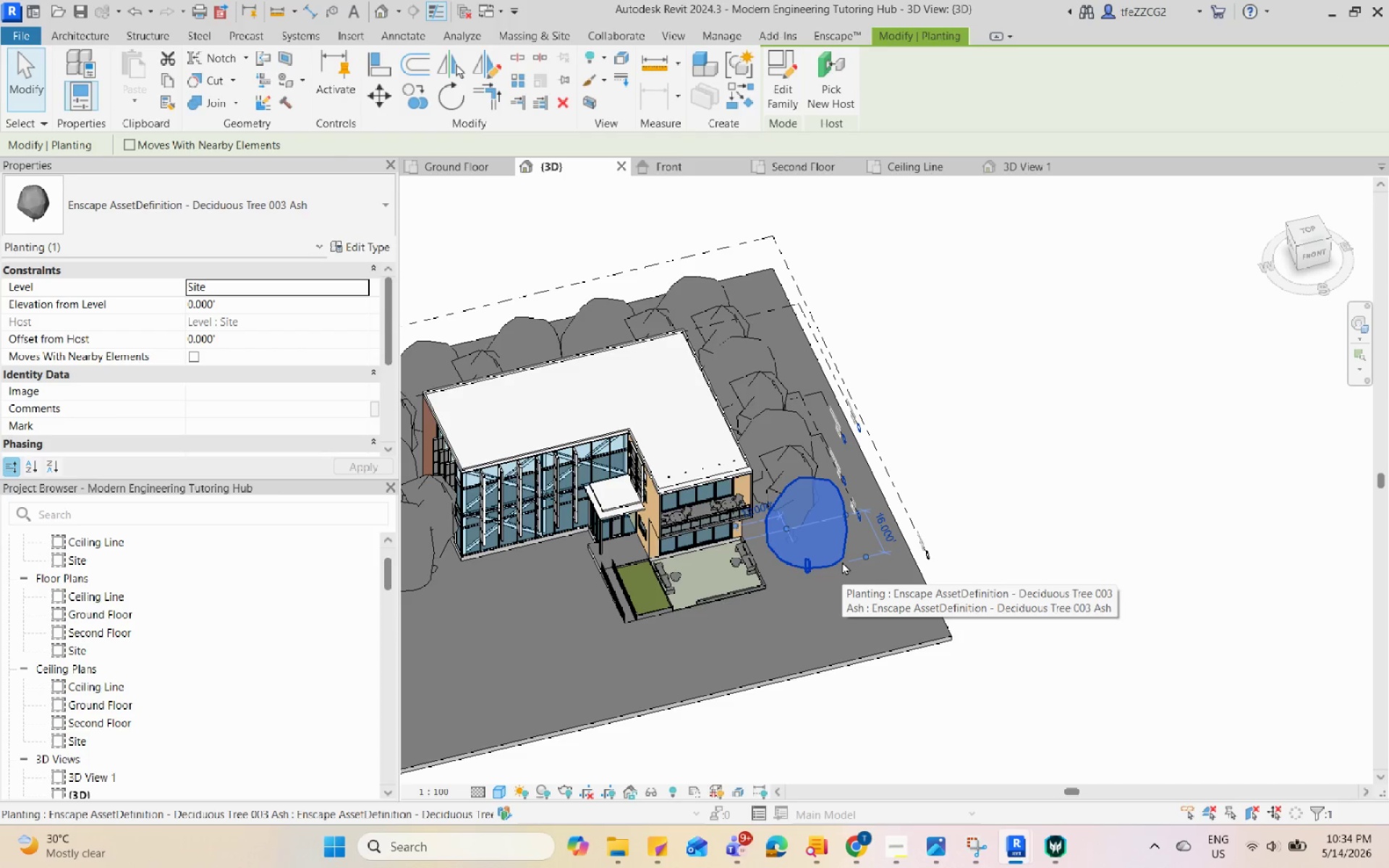 
type(cs)
 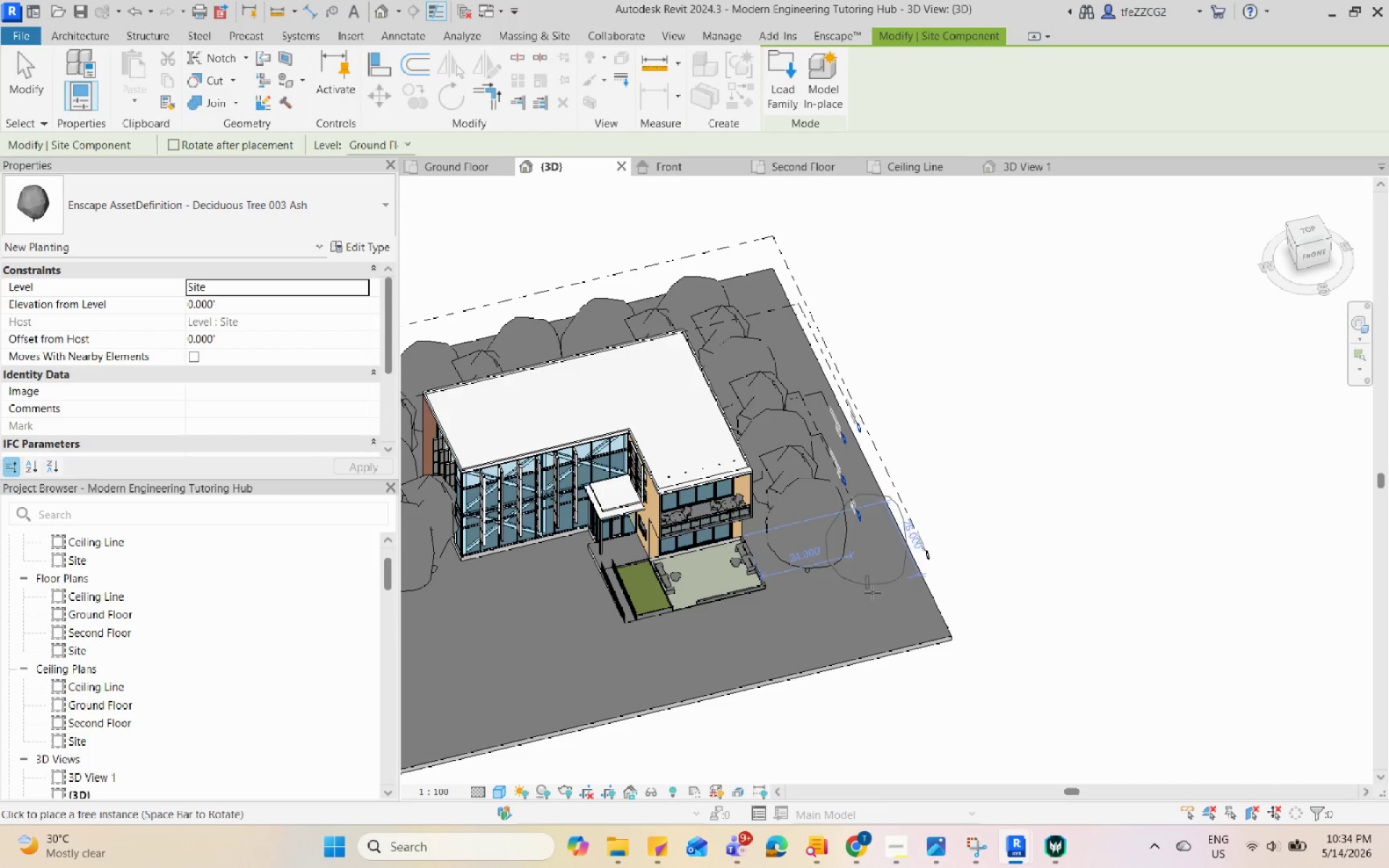 
left_click([875, 594])
 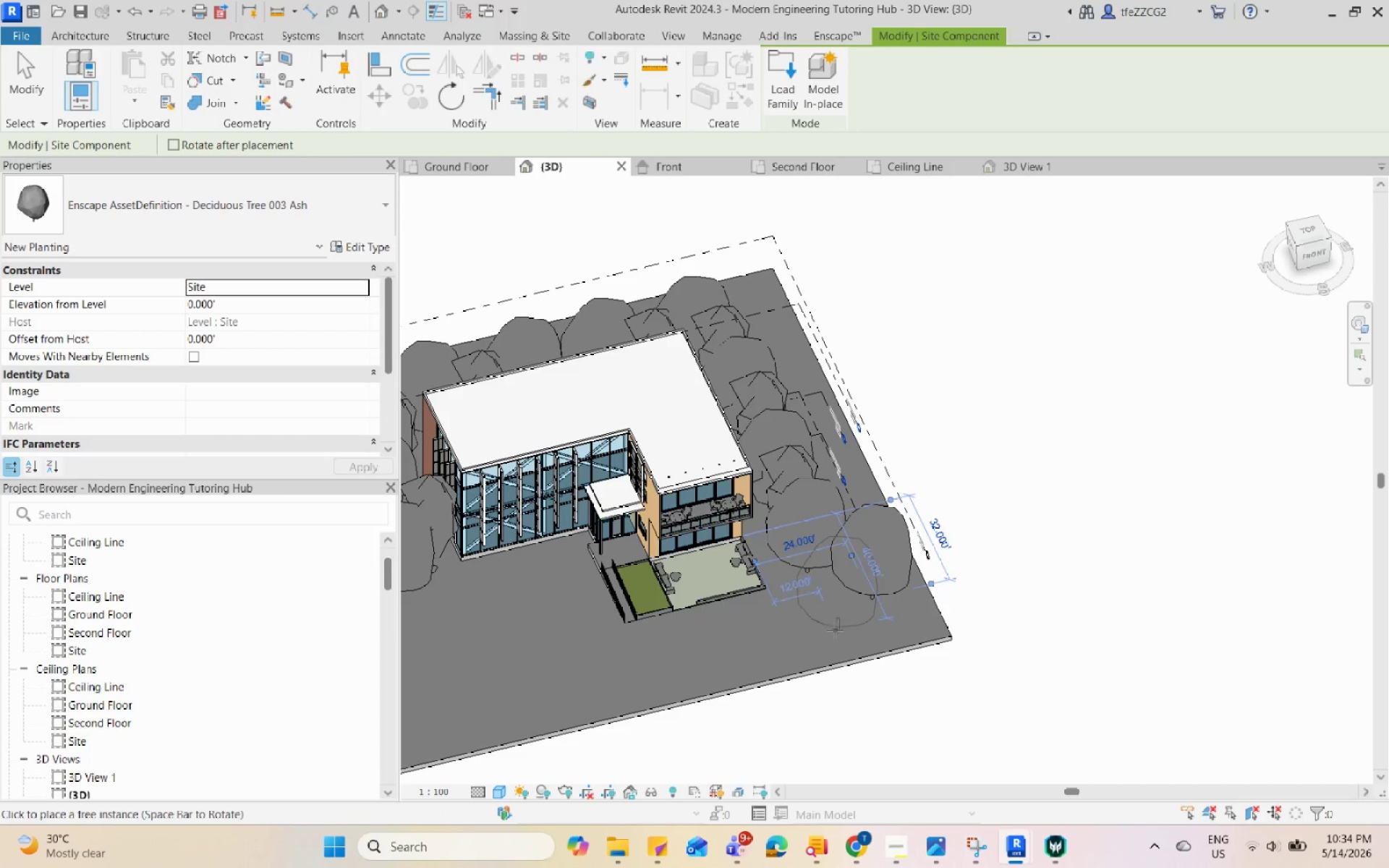 
left_click([836, 639])
 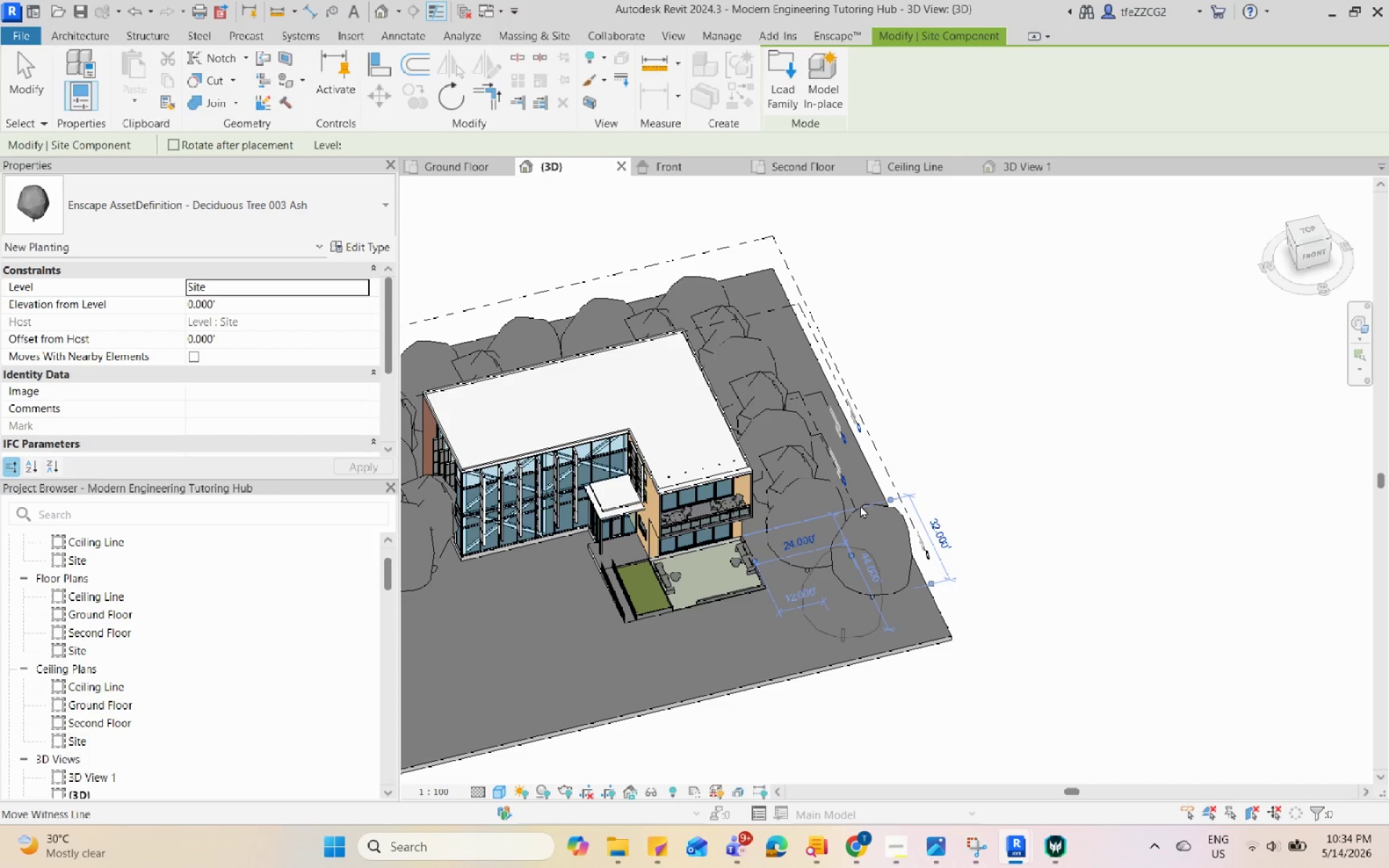 
scroll: coordinate [883, 488], scroll_direction: up, amount: 1.0
 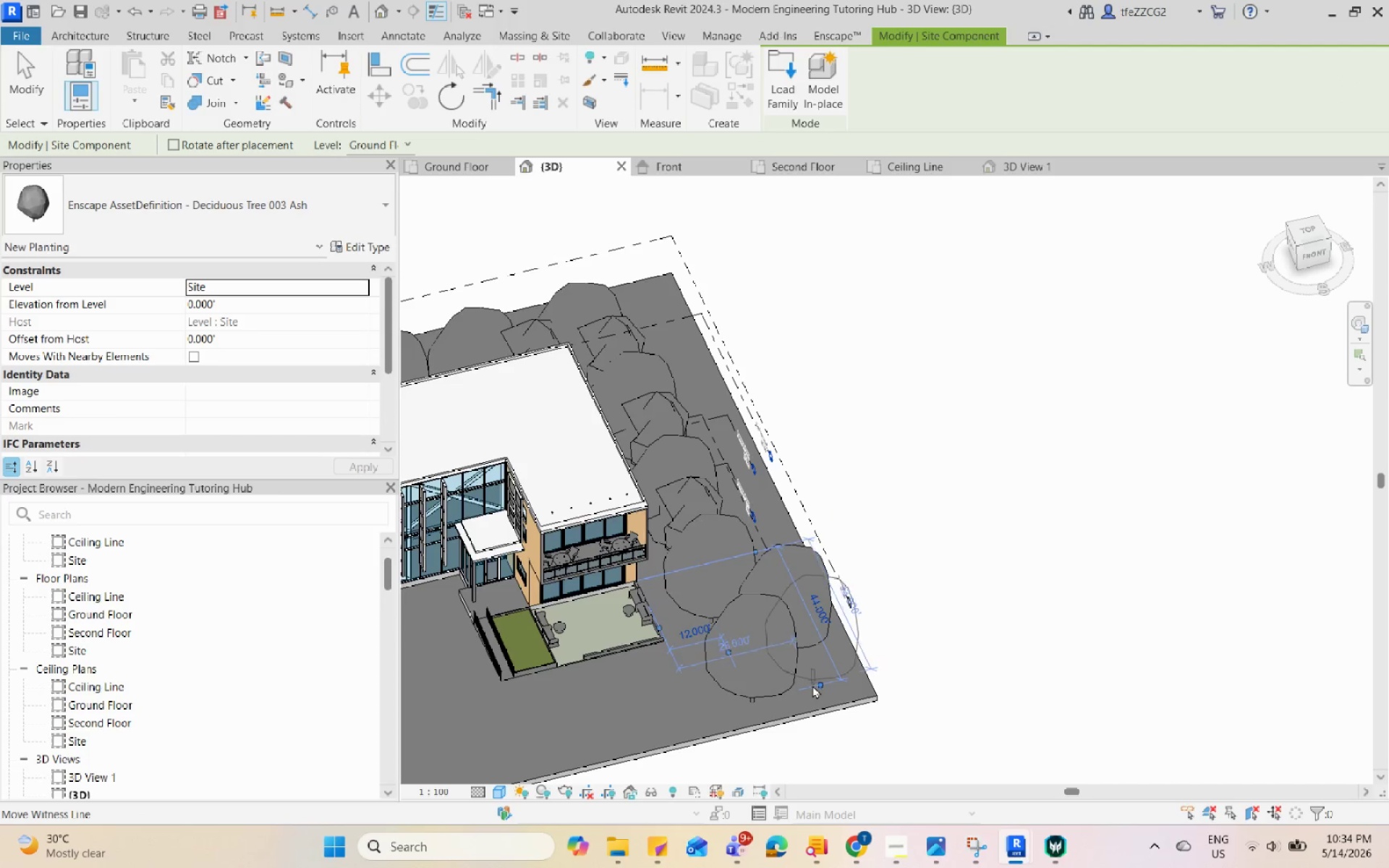 
left_click([830, 681])
 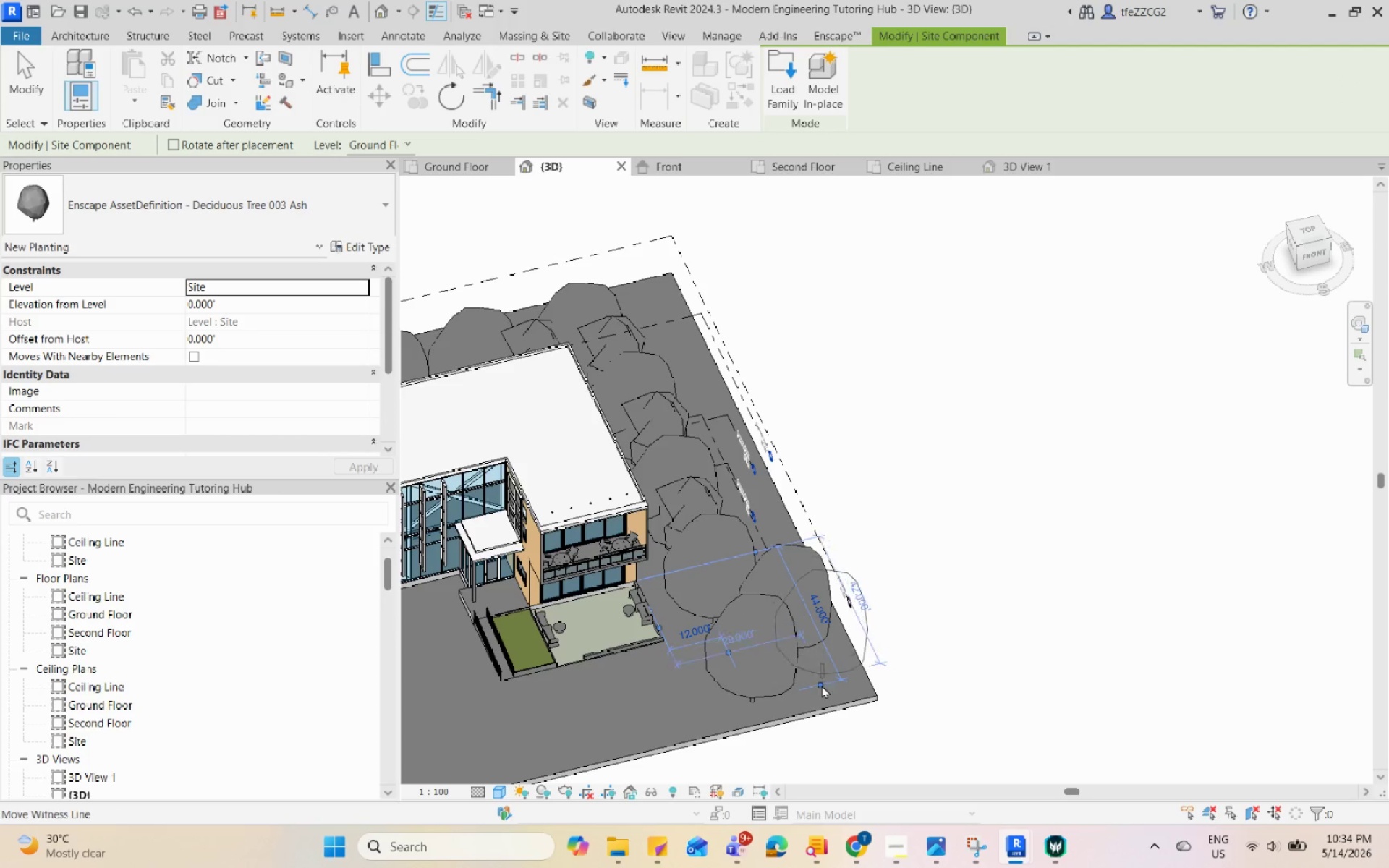 
left_click([830, 693])
 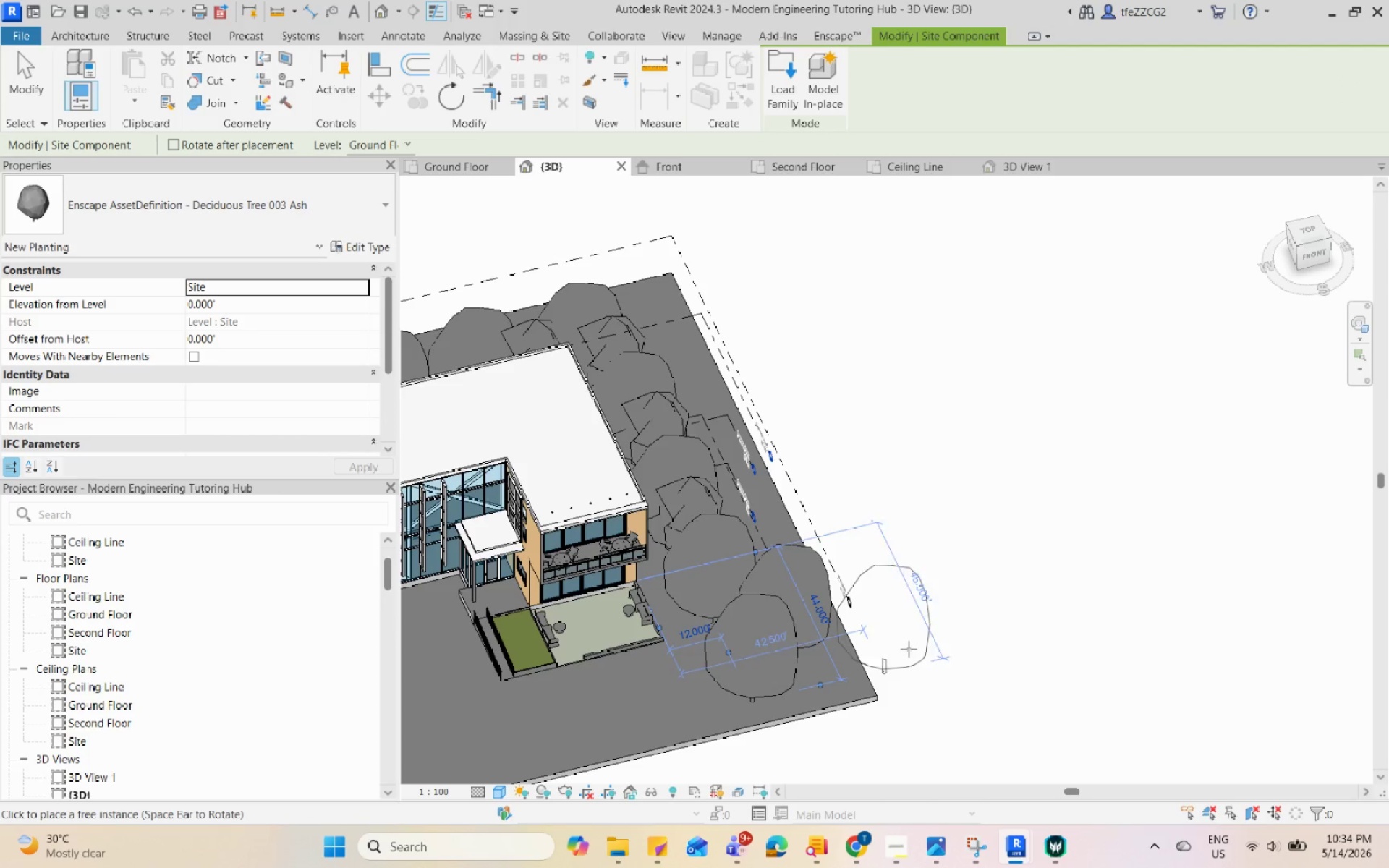 
key(Escape)
 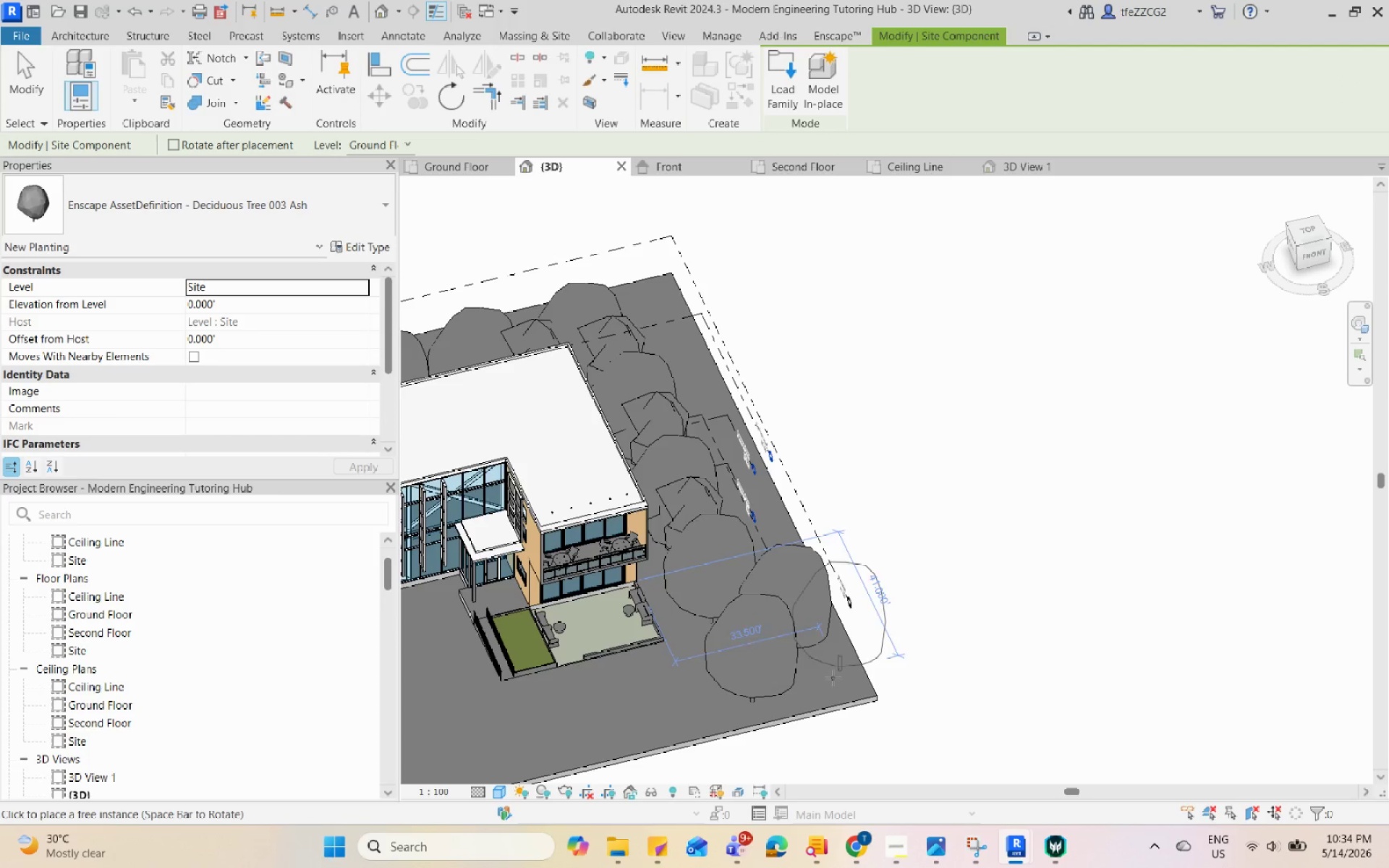 
left_click([825, 689])
 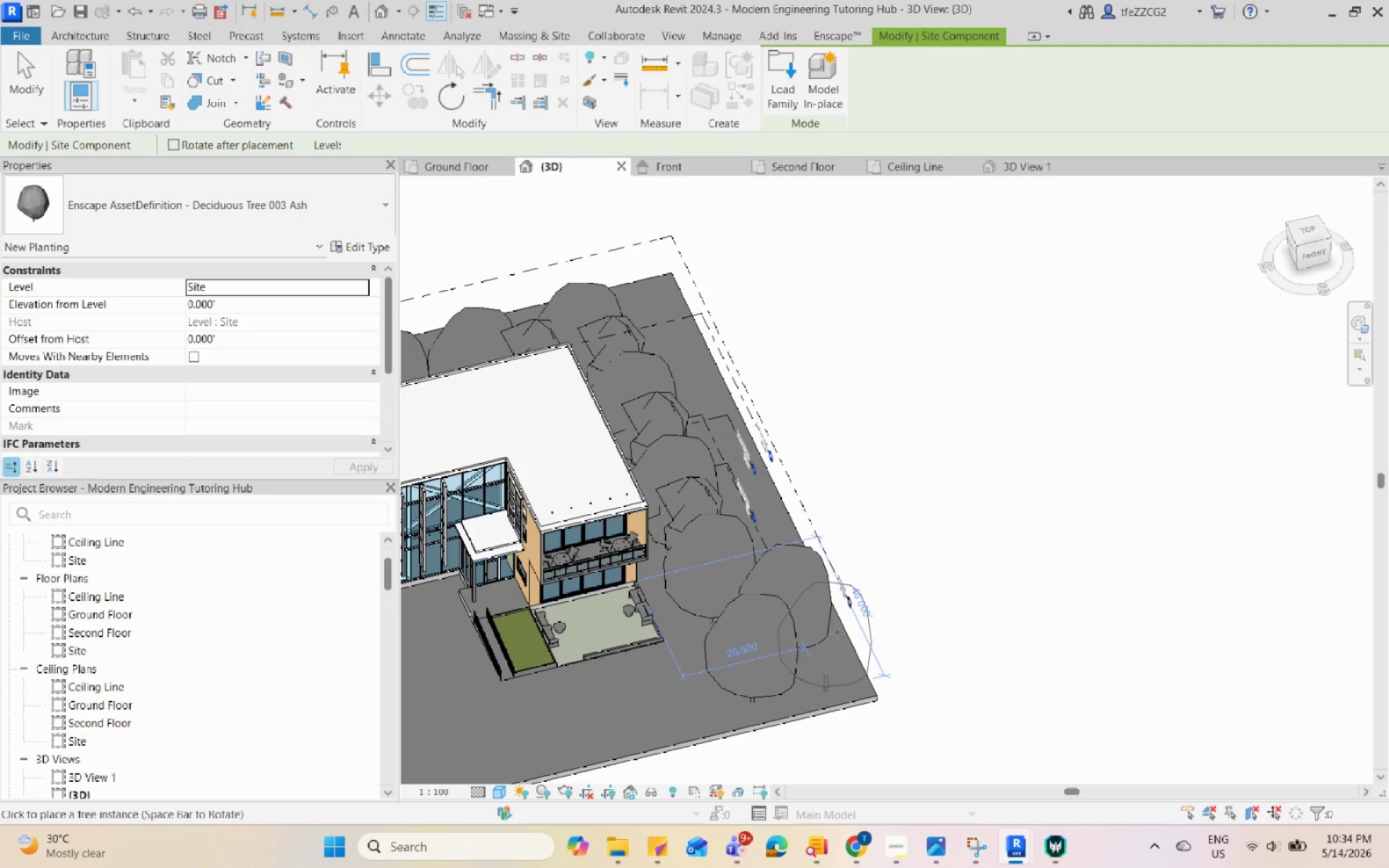 
key(Escape)
 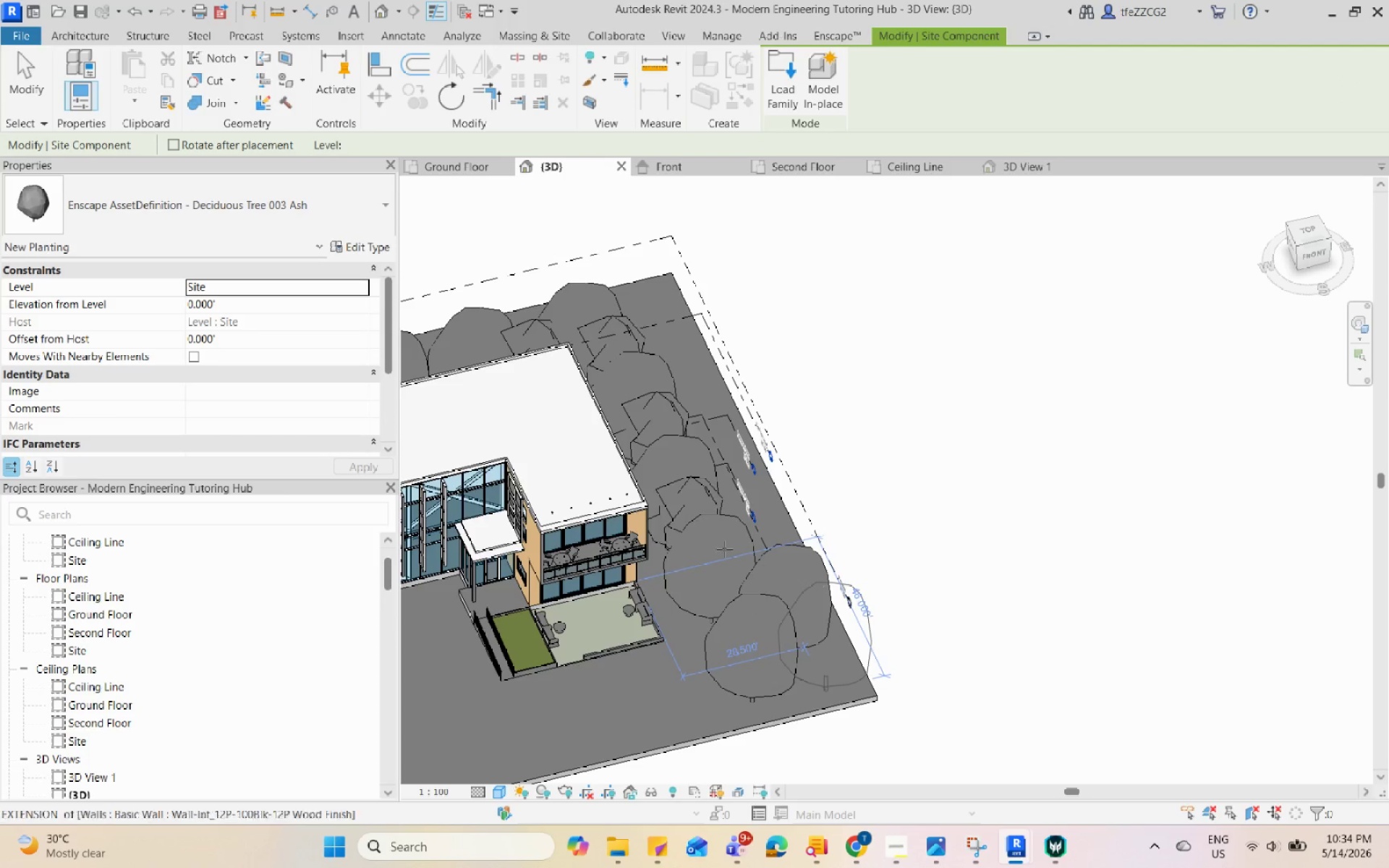 
key(Escape)
 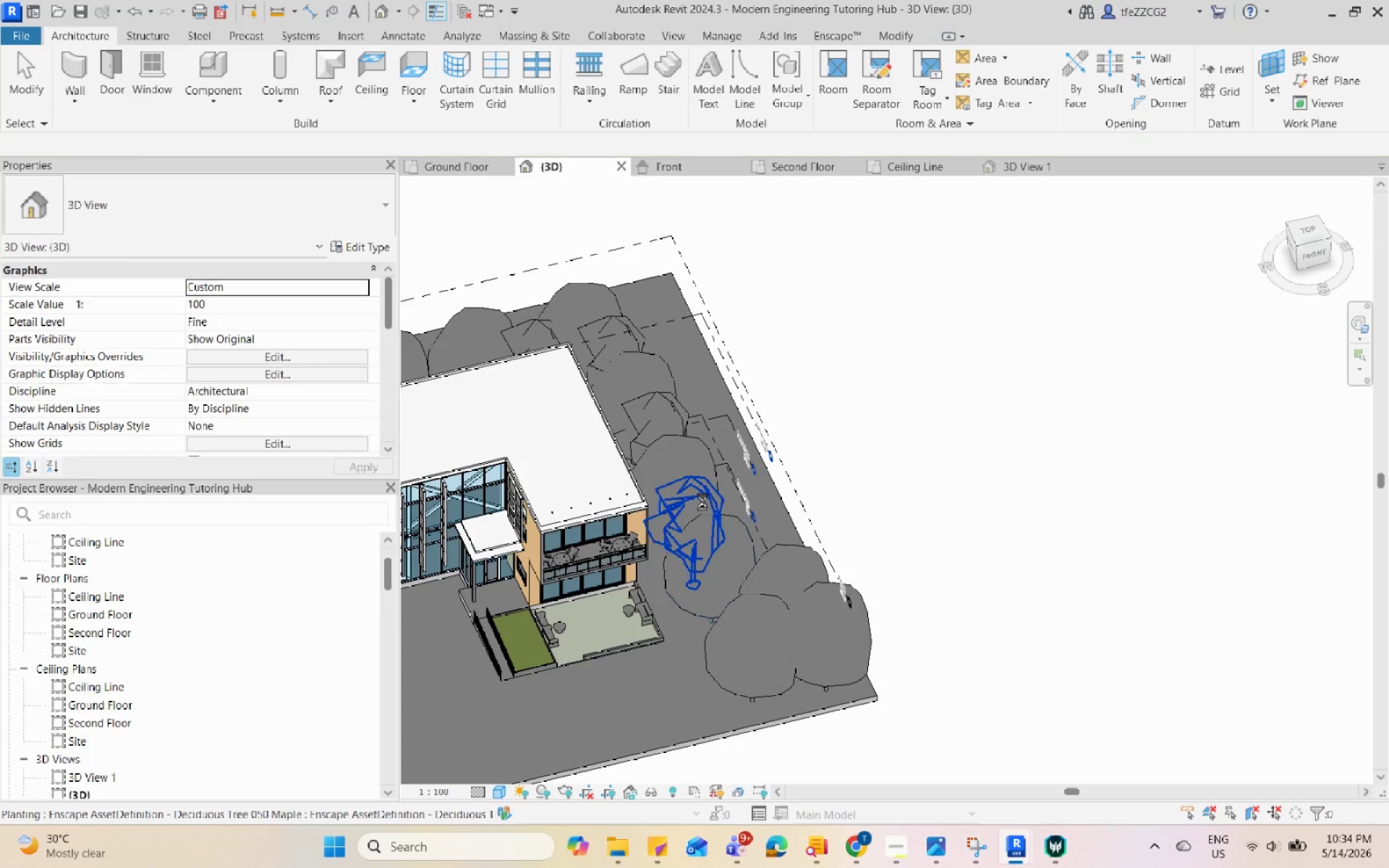 
left_click([702, 500])
 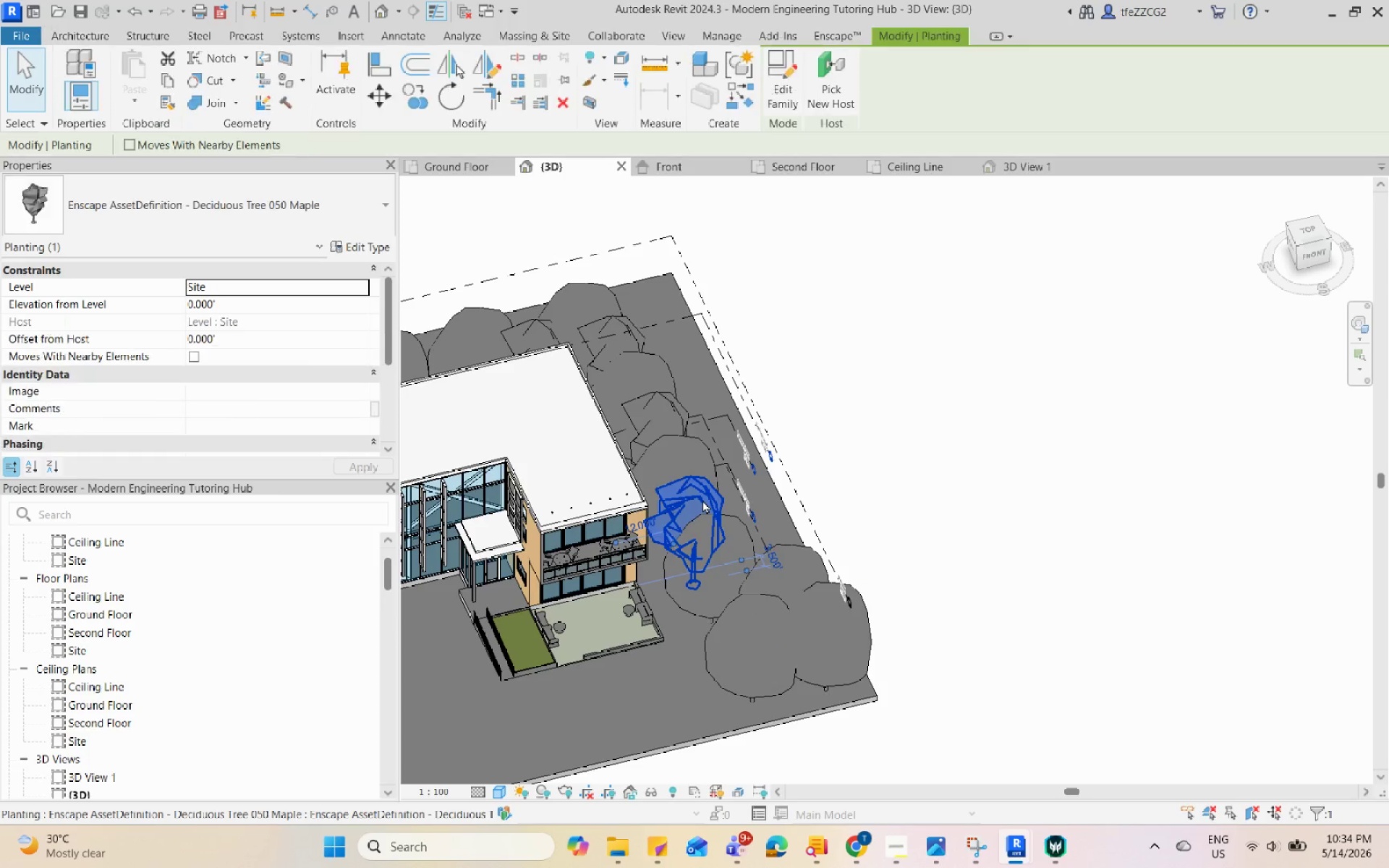 
type(cs)
 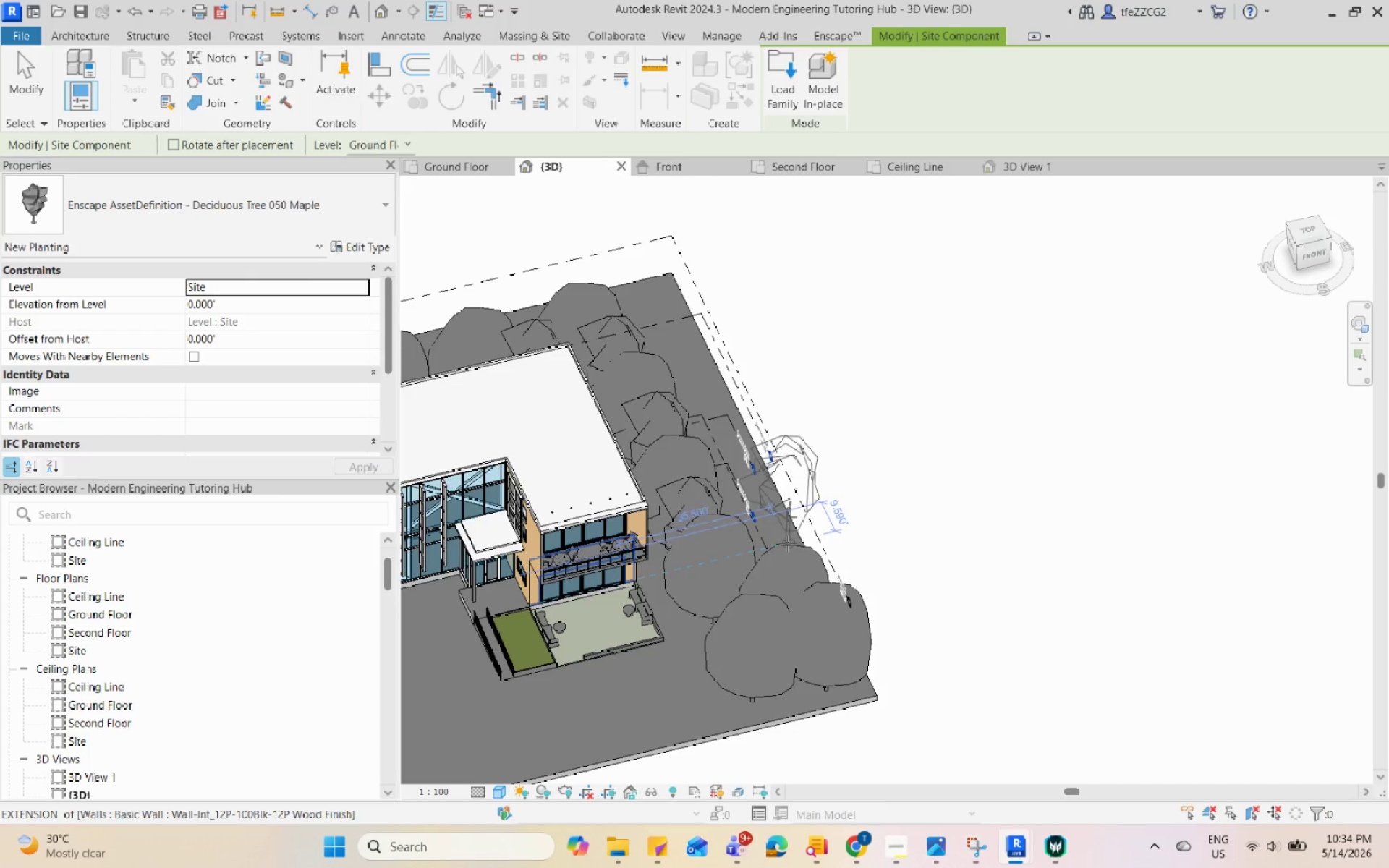 
left_click([775, 535])
 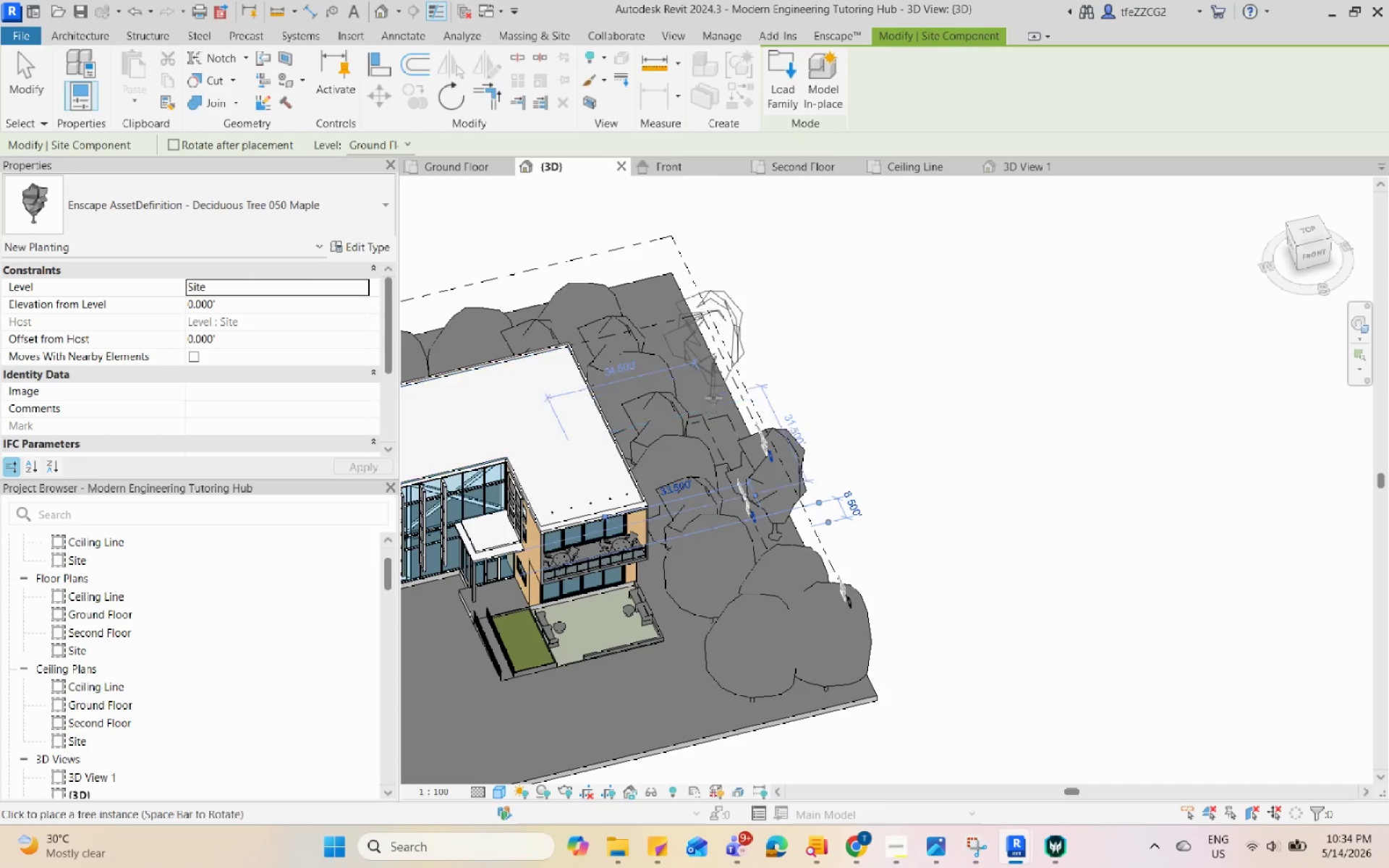 
scroll: coordinate [921, 435], scroll_direction: down, amount: 6.0
 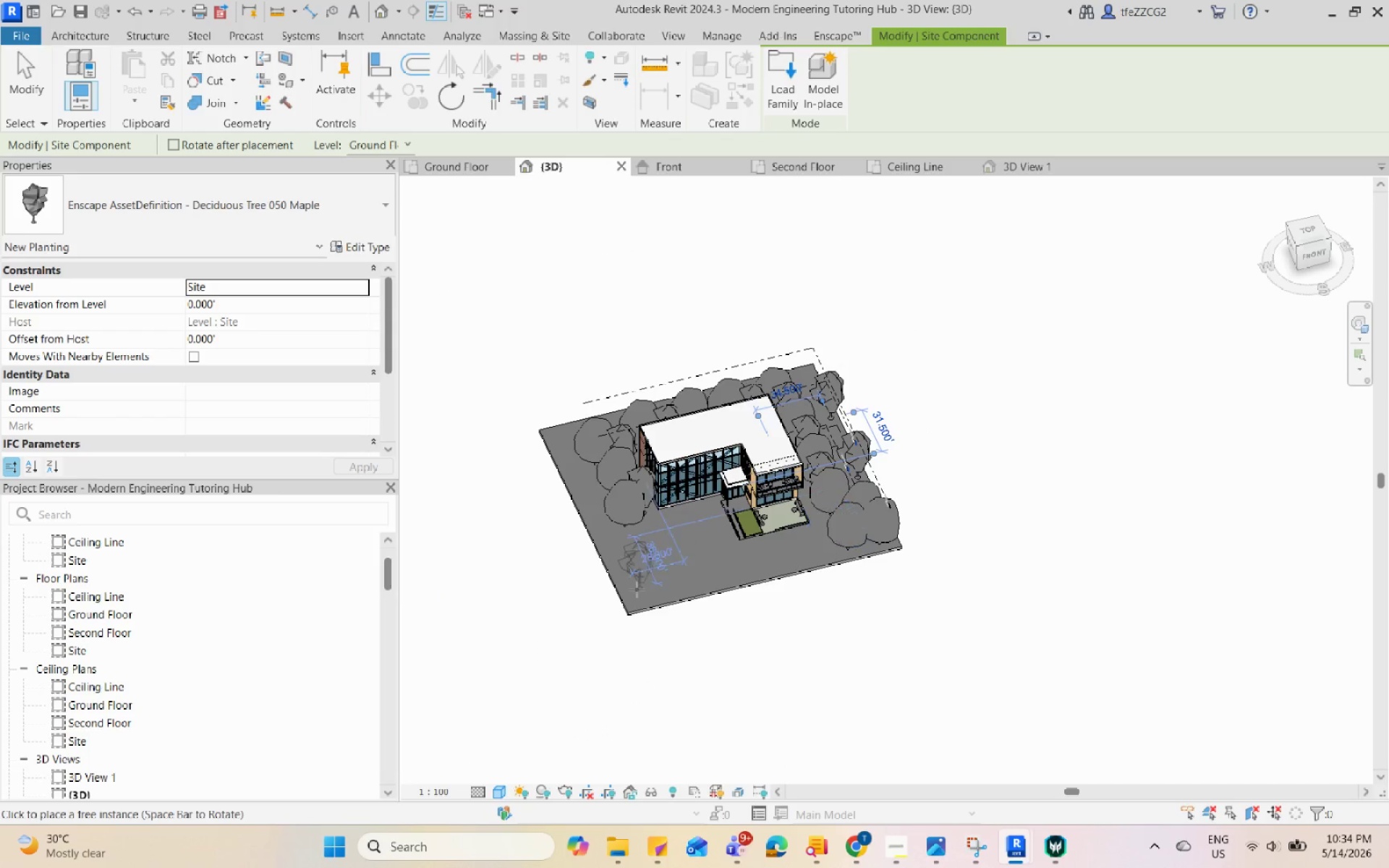 
left_click([692, 596])
 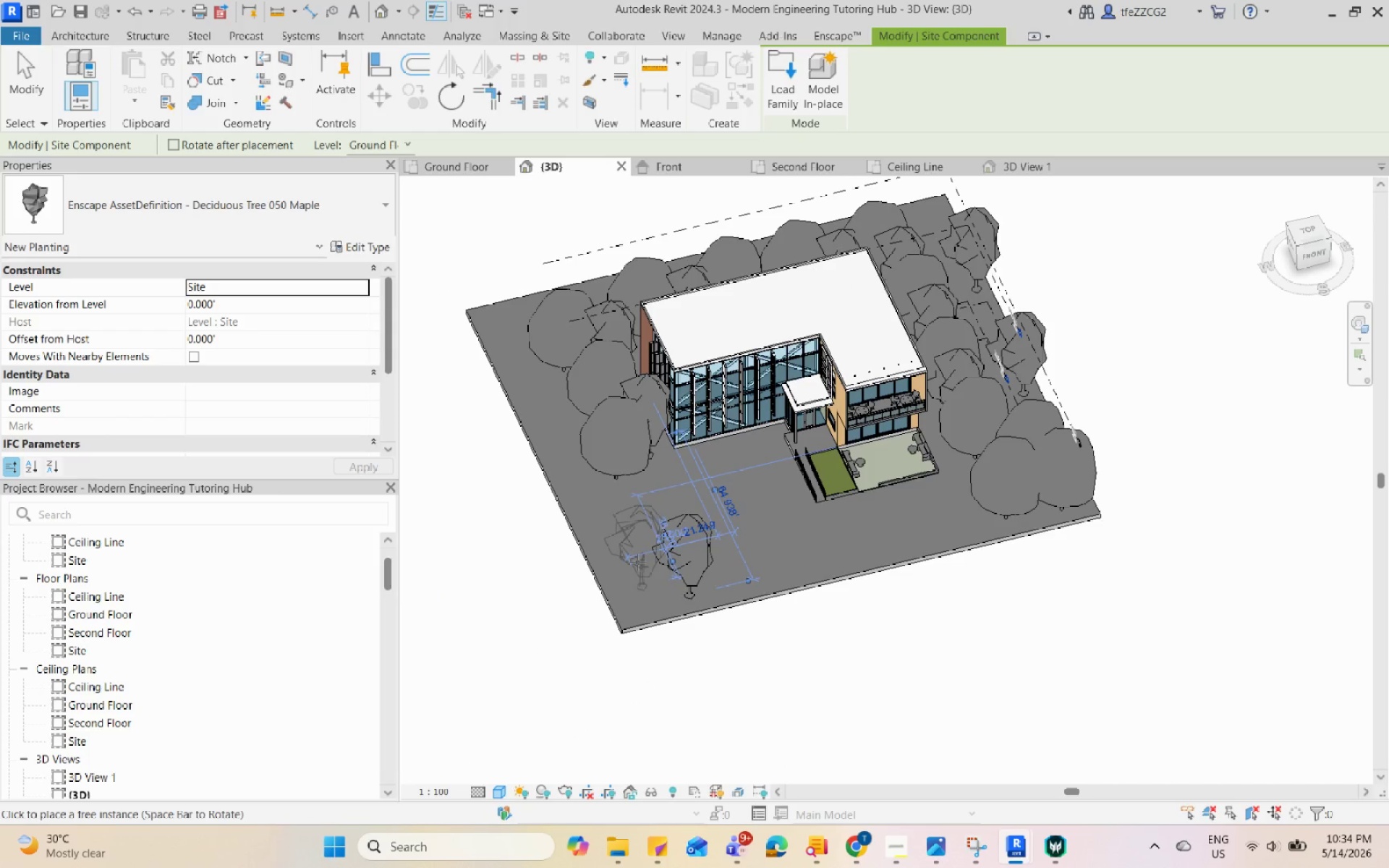 
scroll: coordinate [637, 590], scroll_direction: up, amount: 4.0
 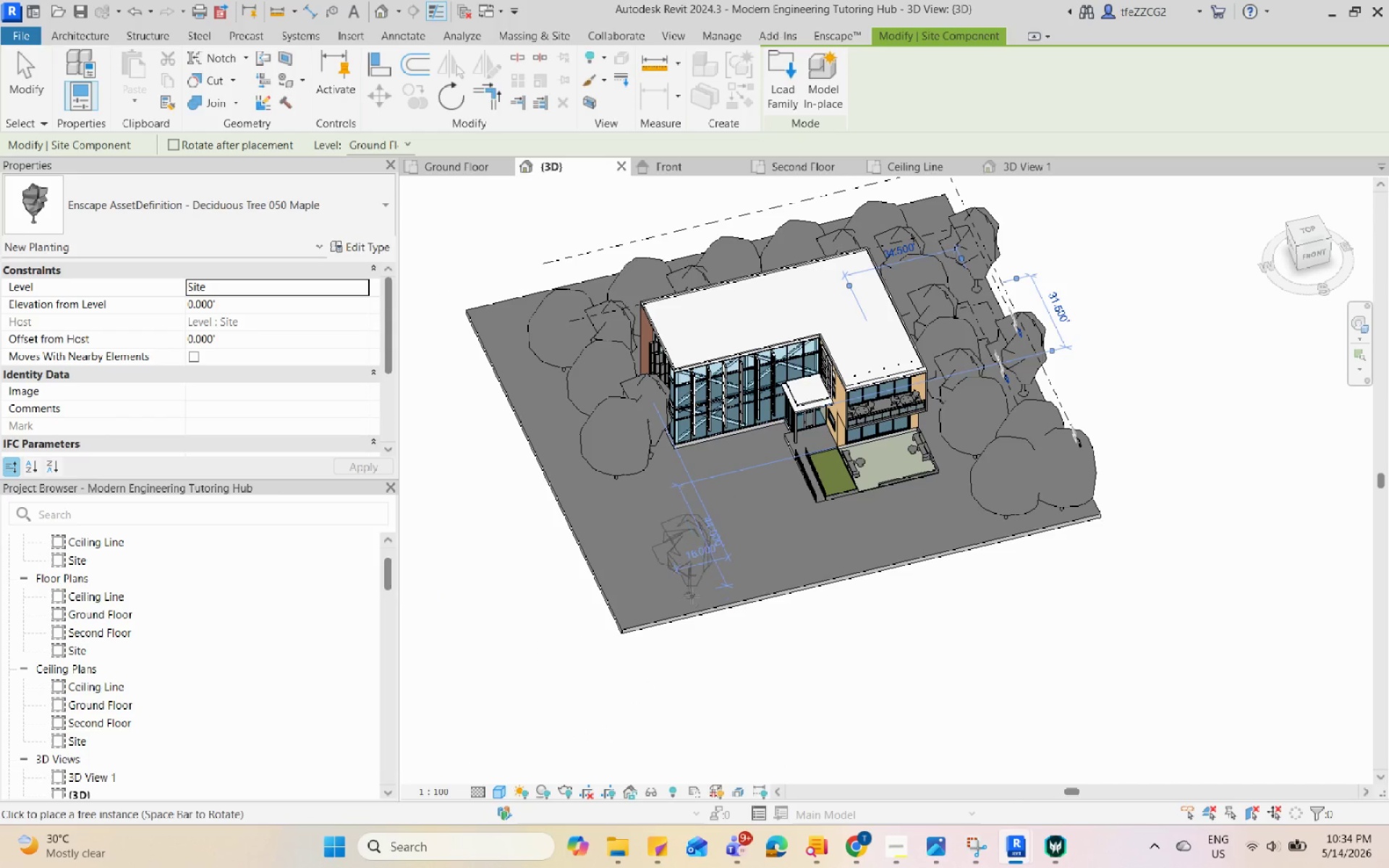 
left_click([630, 543])
 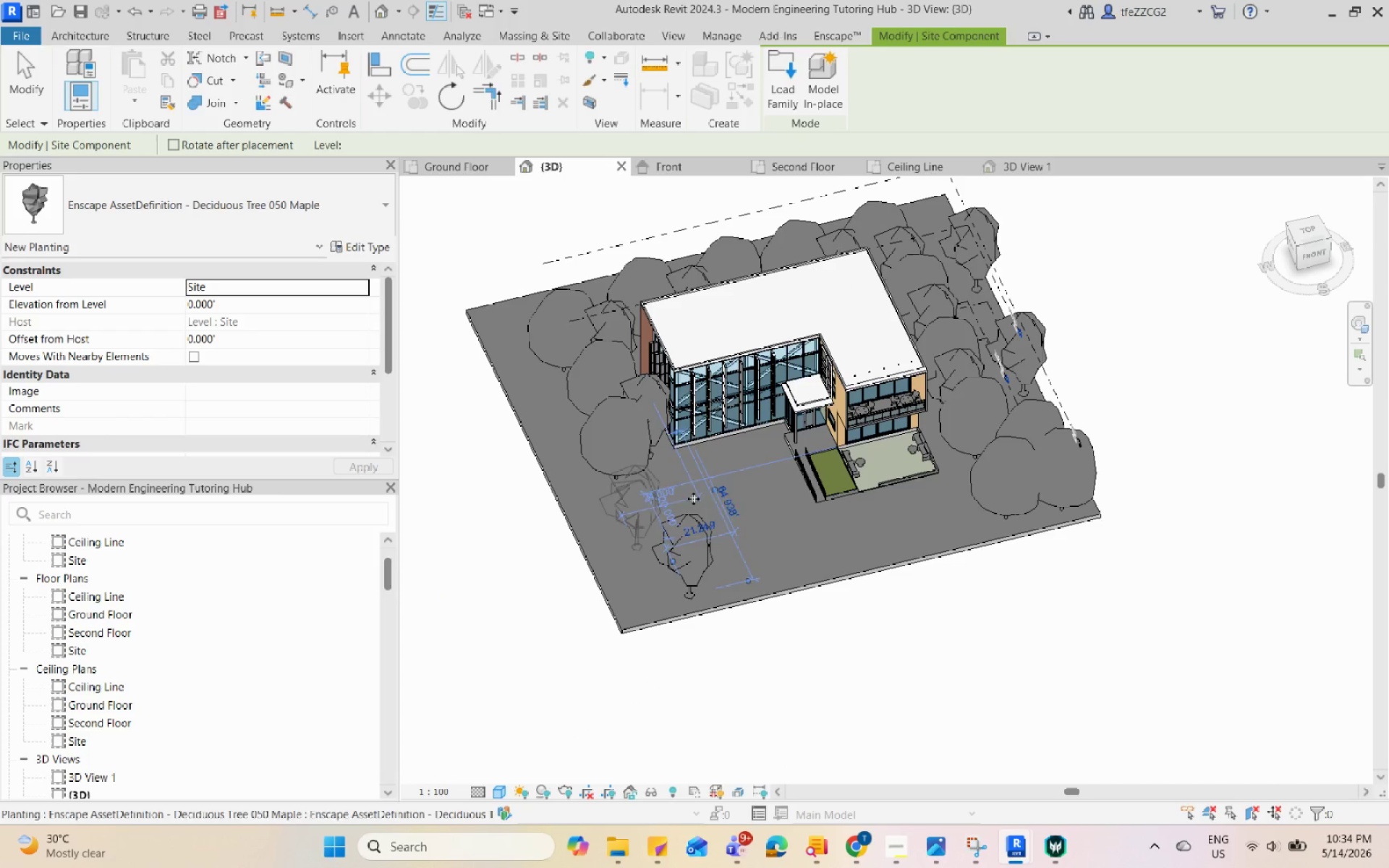 
key(Backquote)
 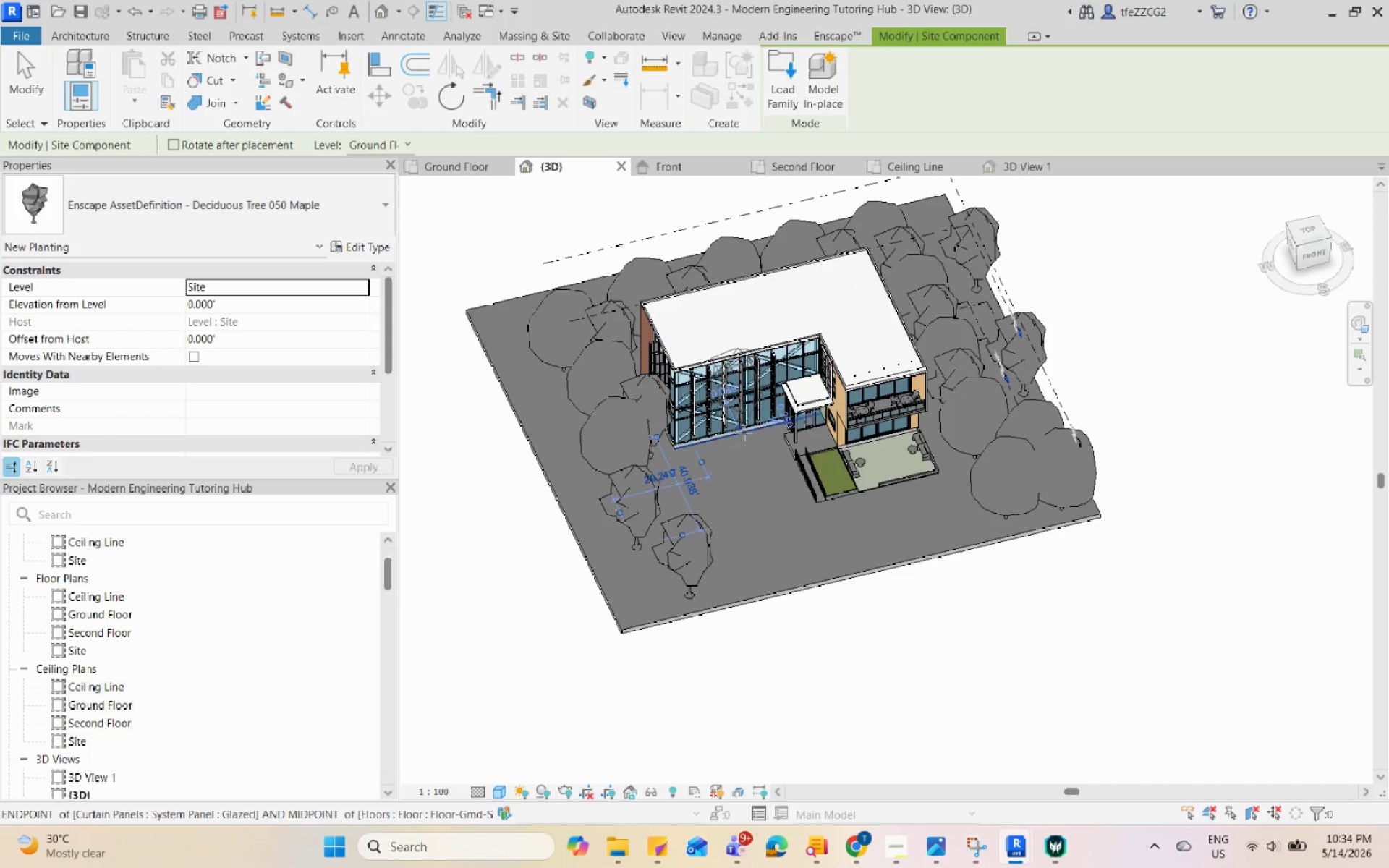 
key(Escape)
 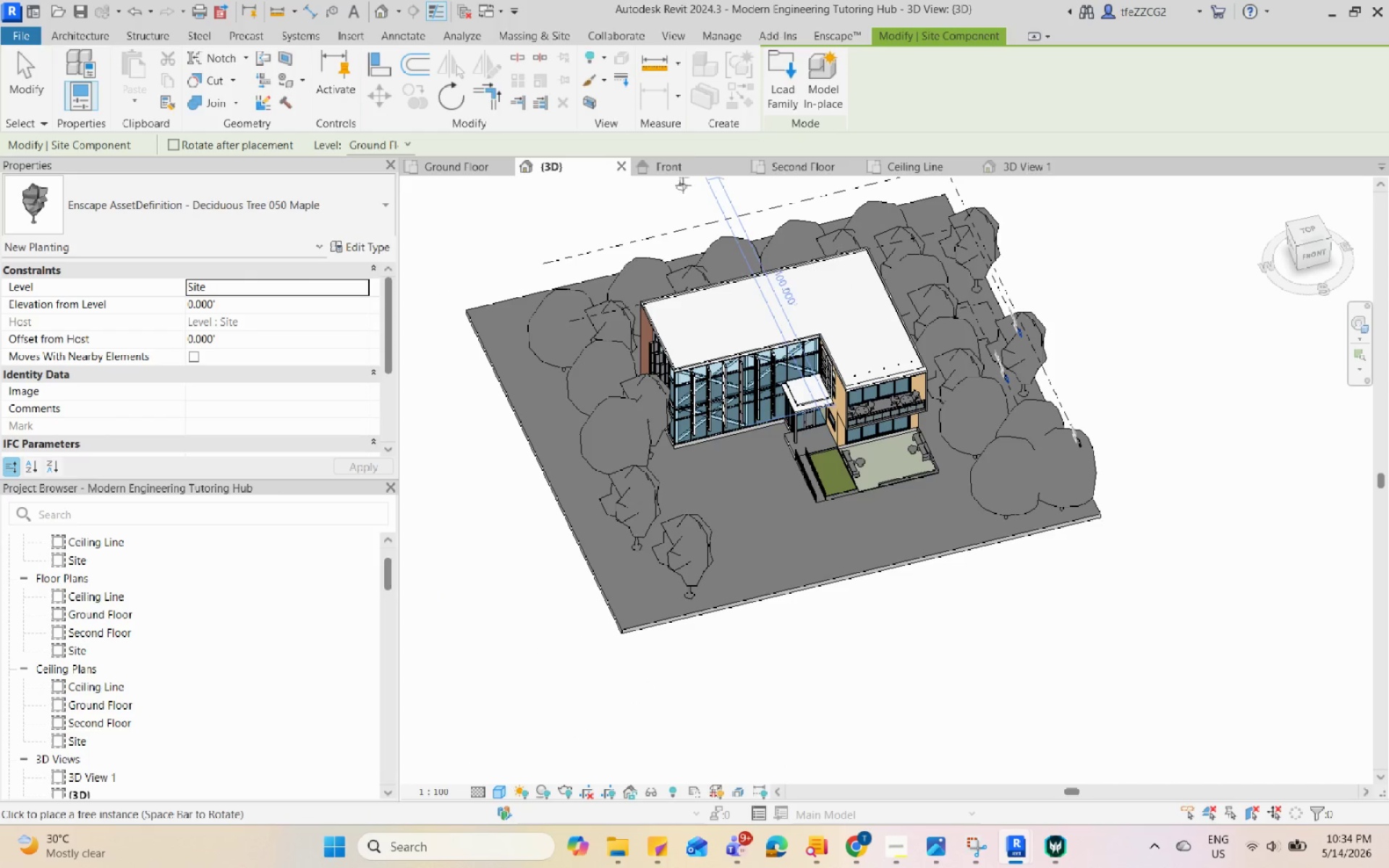 
key(Escape)
 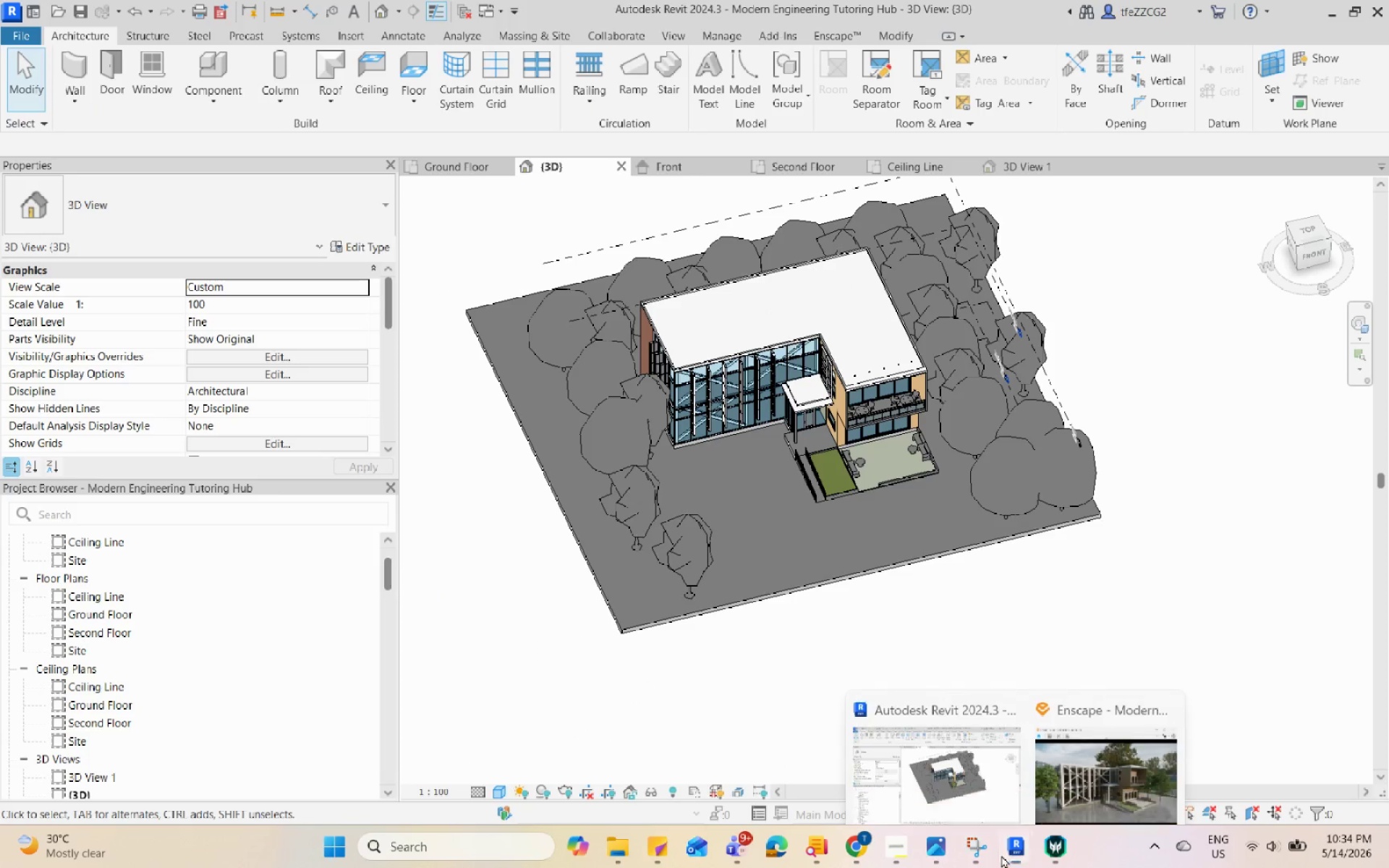 
double_click([1099, 752])
 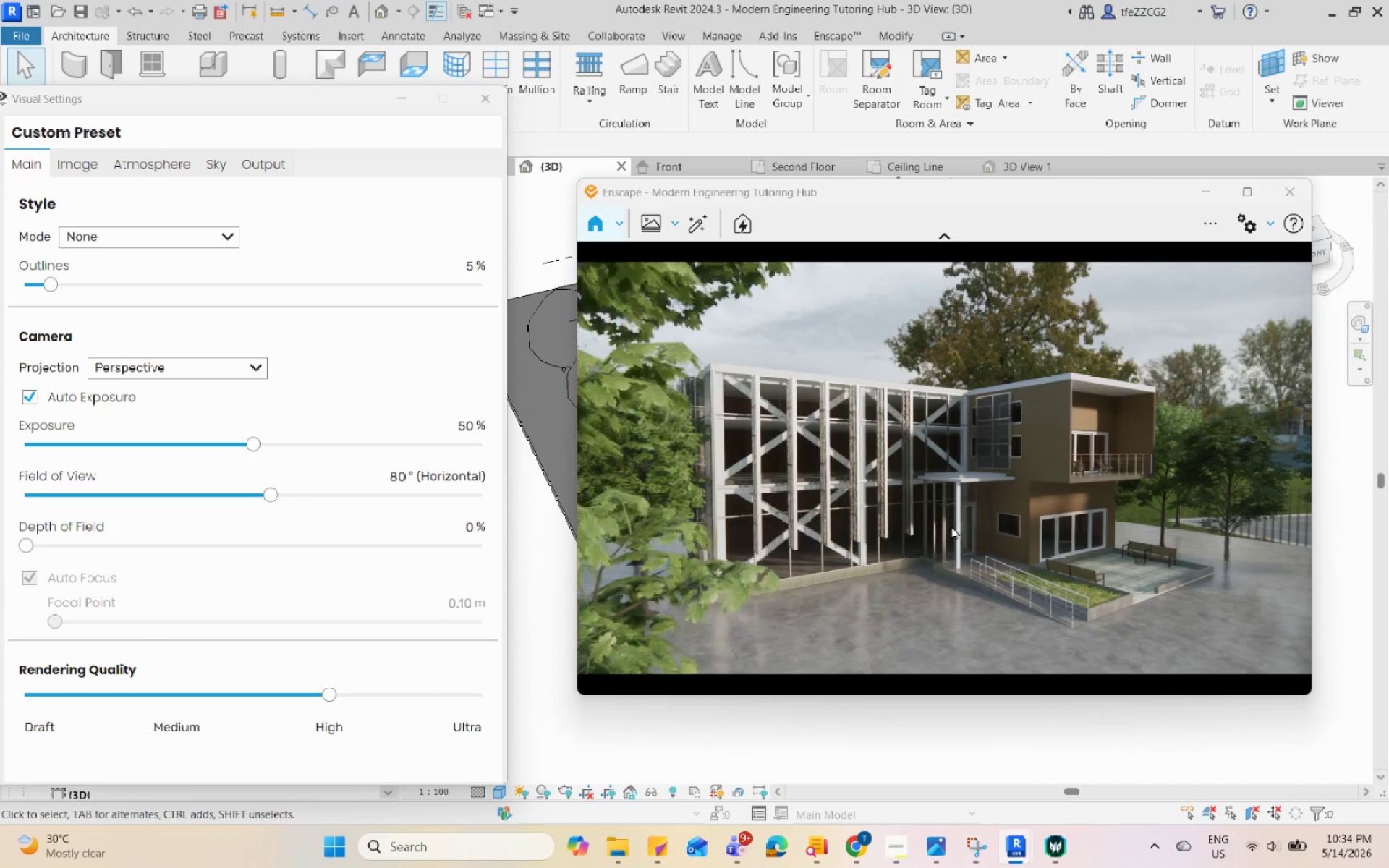 
left_click([1217, 530])
 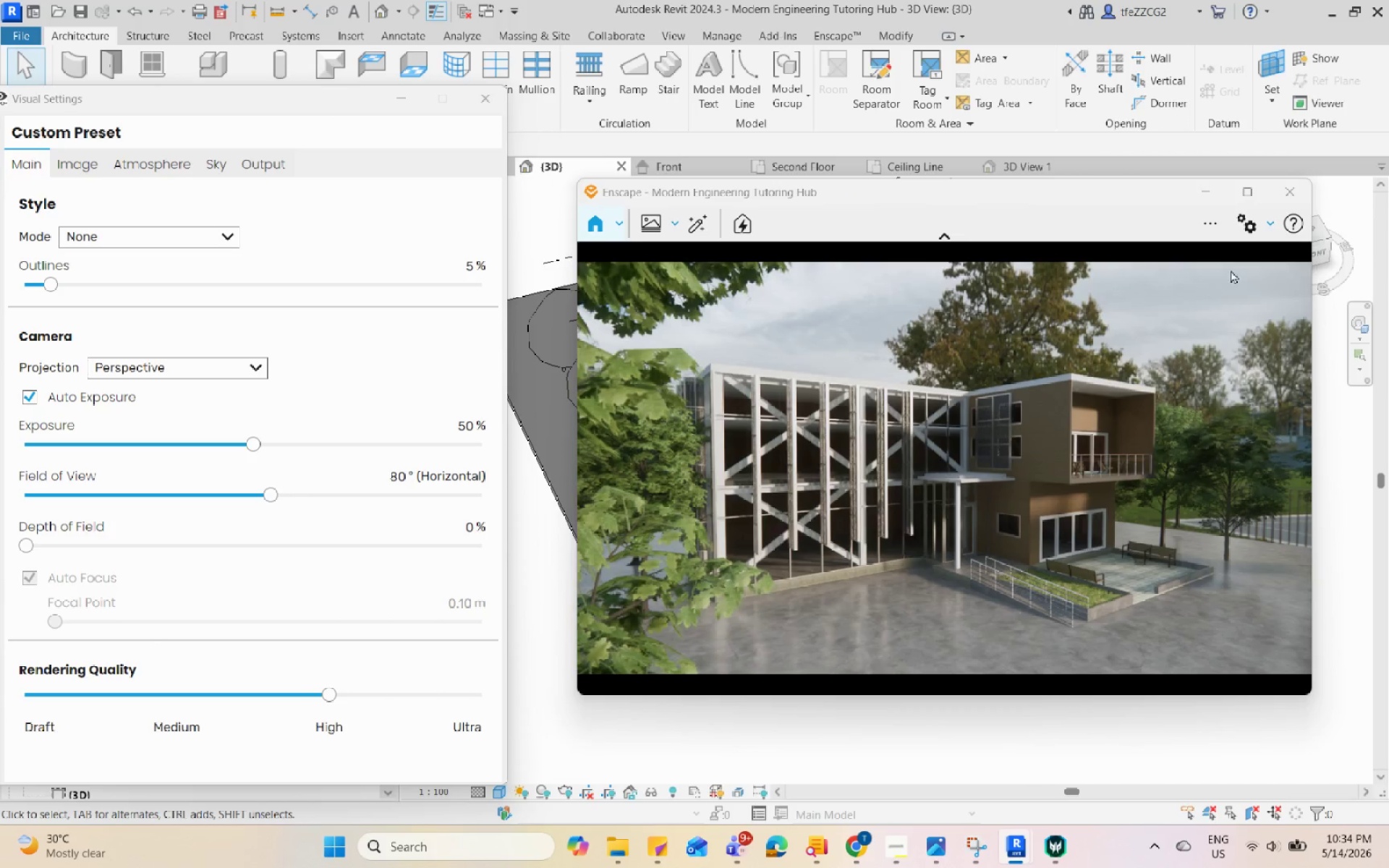 
left_click([1210, 198])
 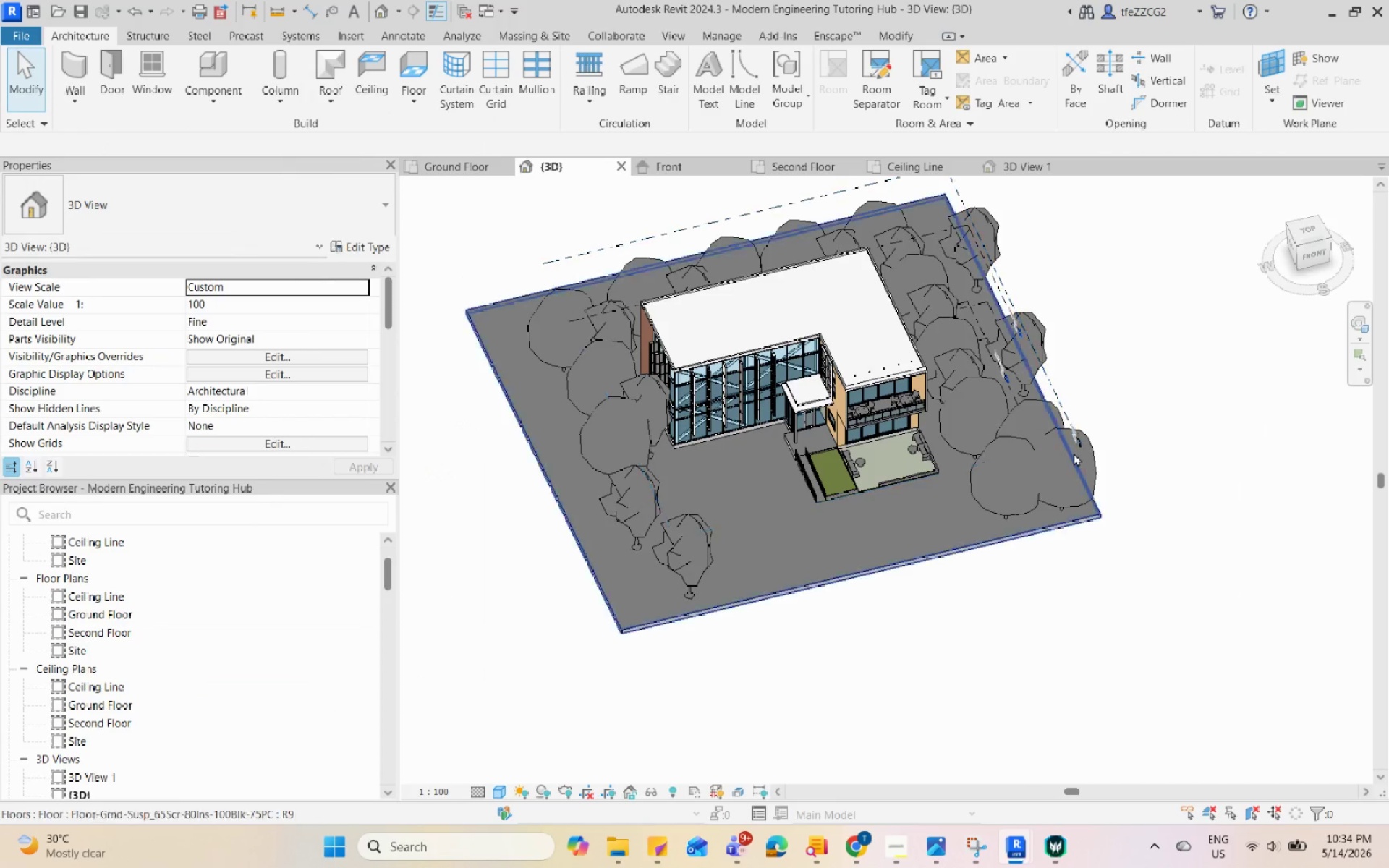 
hold_key(key=ShiftLeft, duration=1.78)
 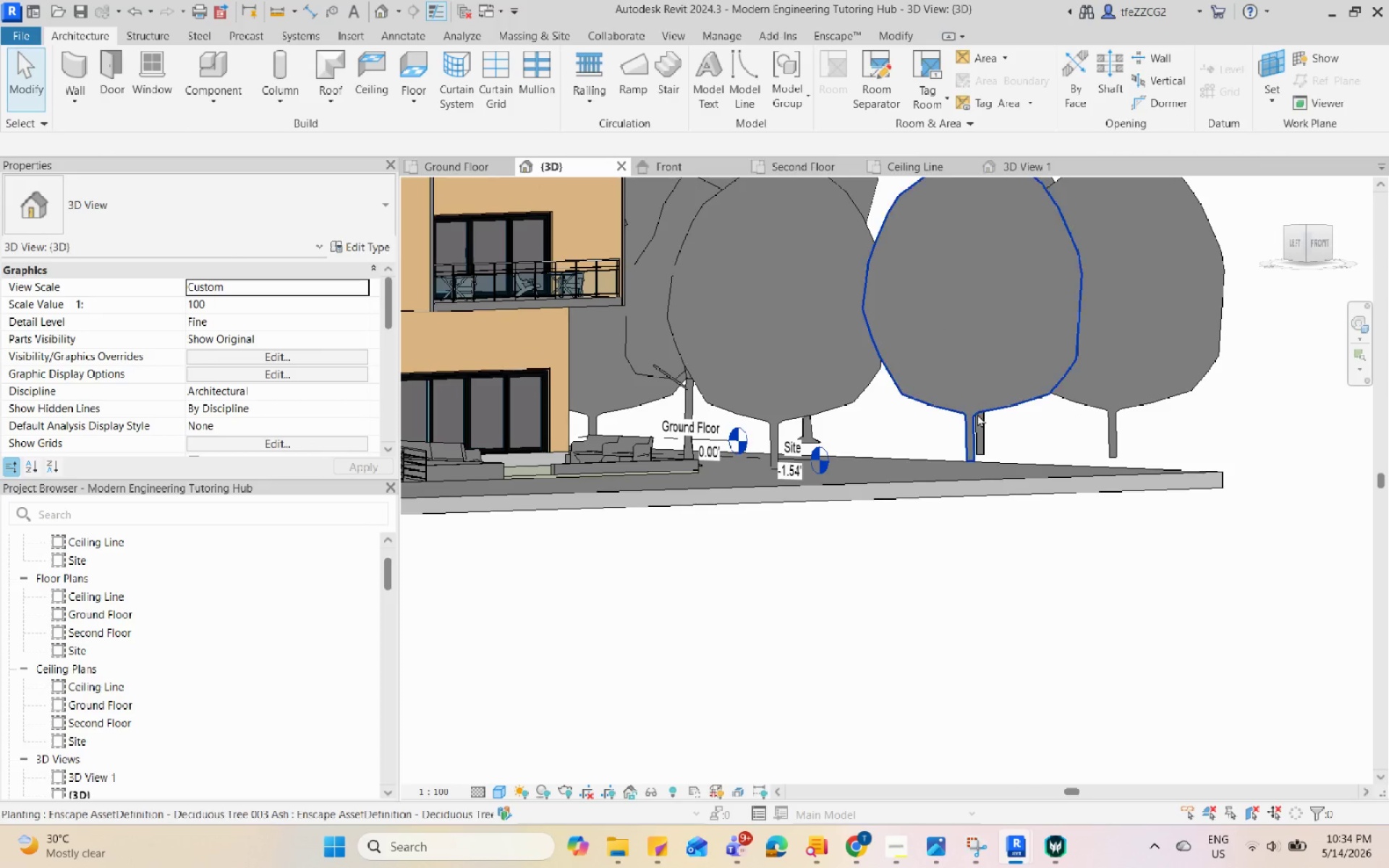 
scroll: coordinate [1054, 462], scroll_direction: up, amount: 8.0
 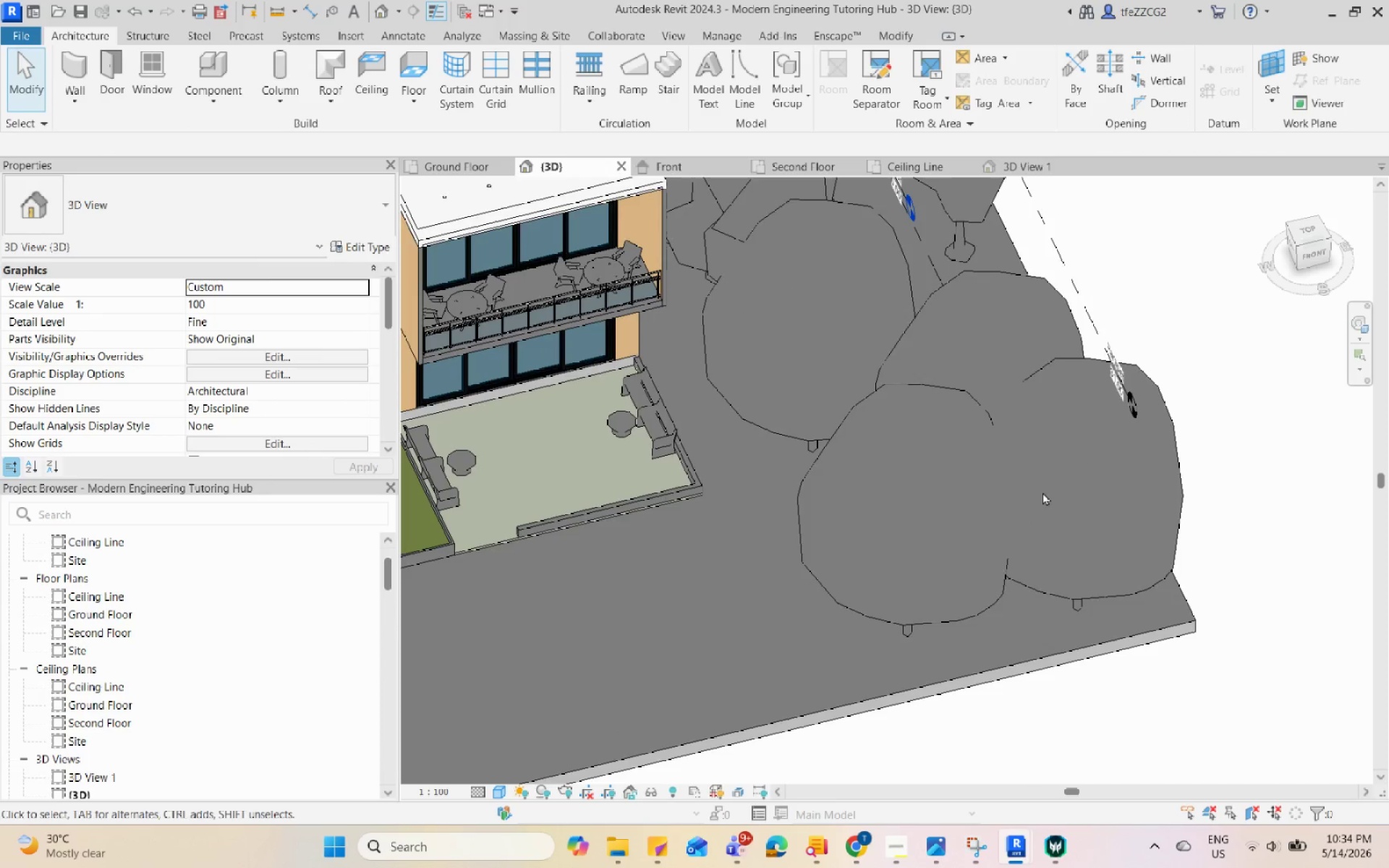 
left_click([972, 420])
 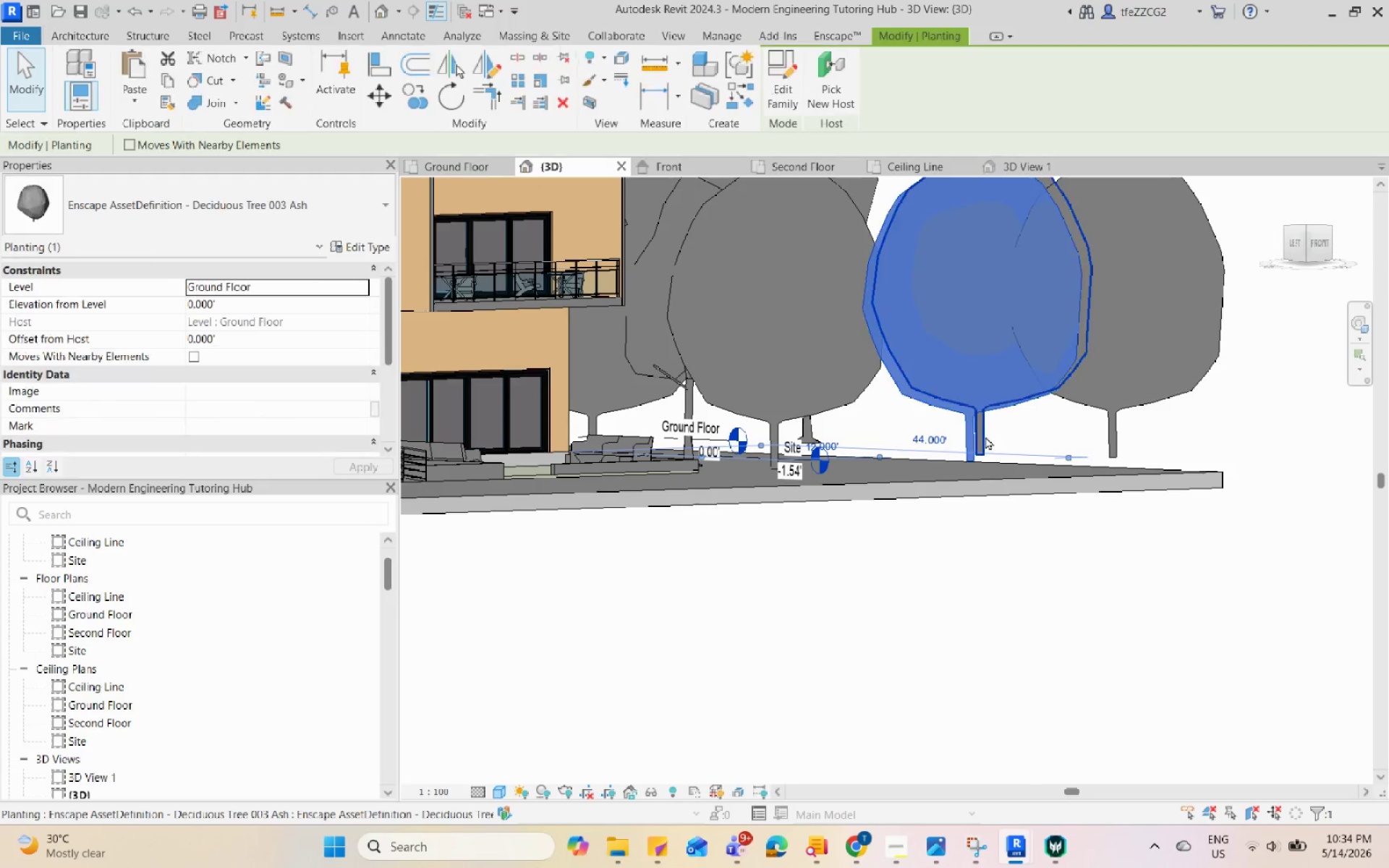 
hold_key(key=ControlLeft, duration=2.05)
double_click([985, 436])
 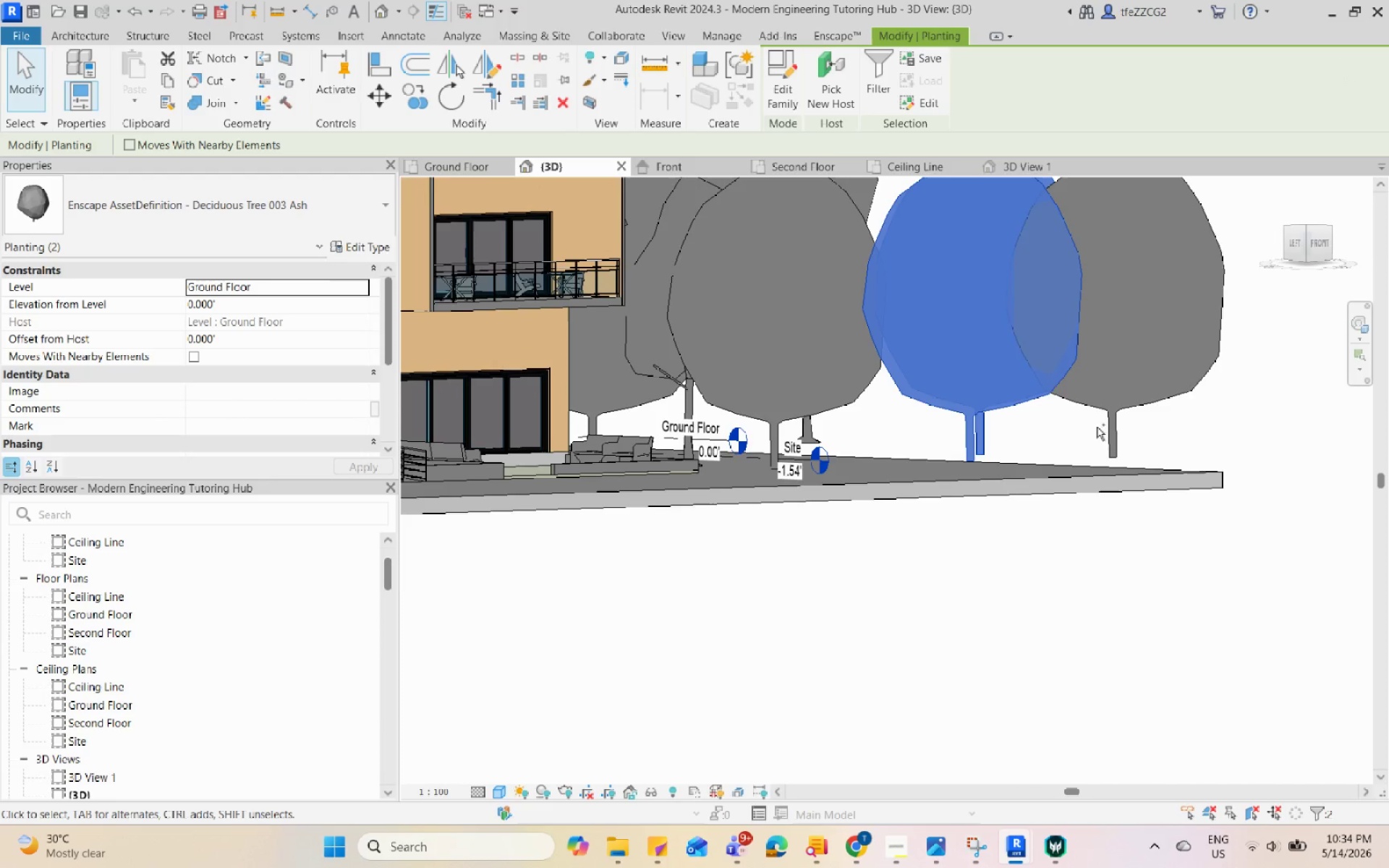 
left_click([1106, 425])
 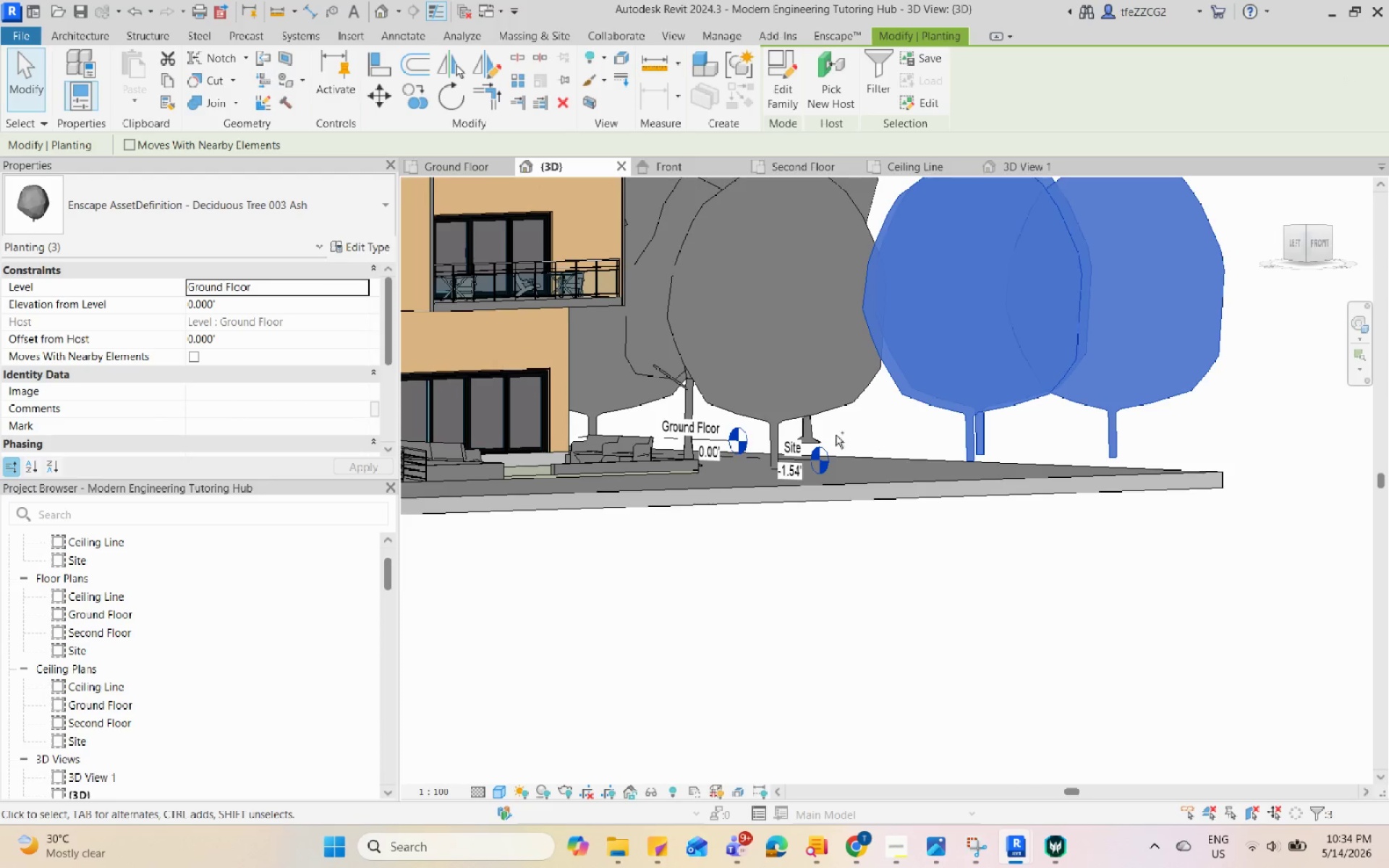 
left_click([811, 430])
 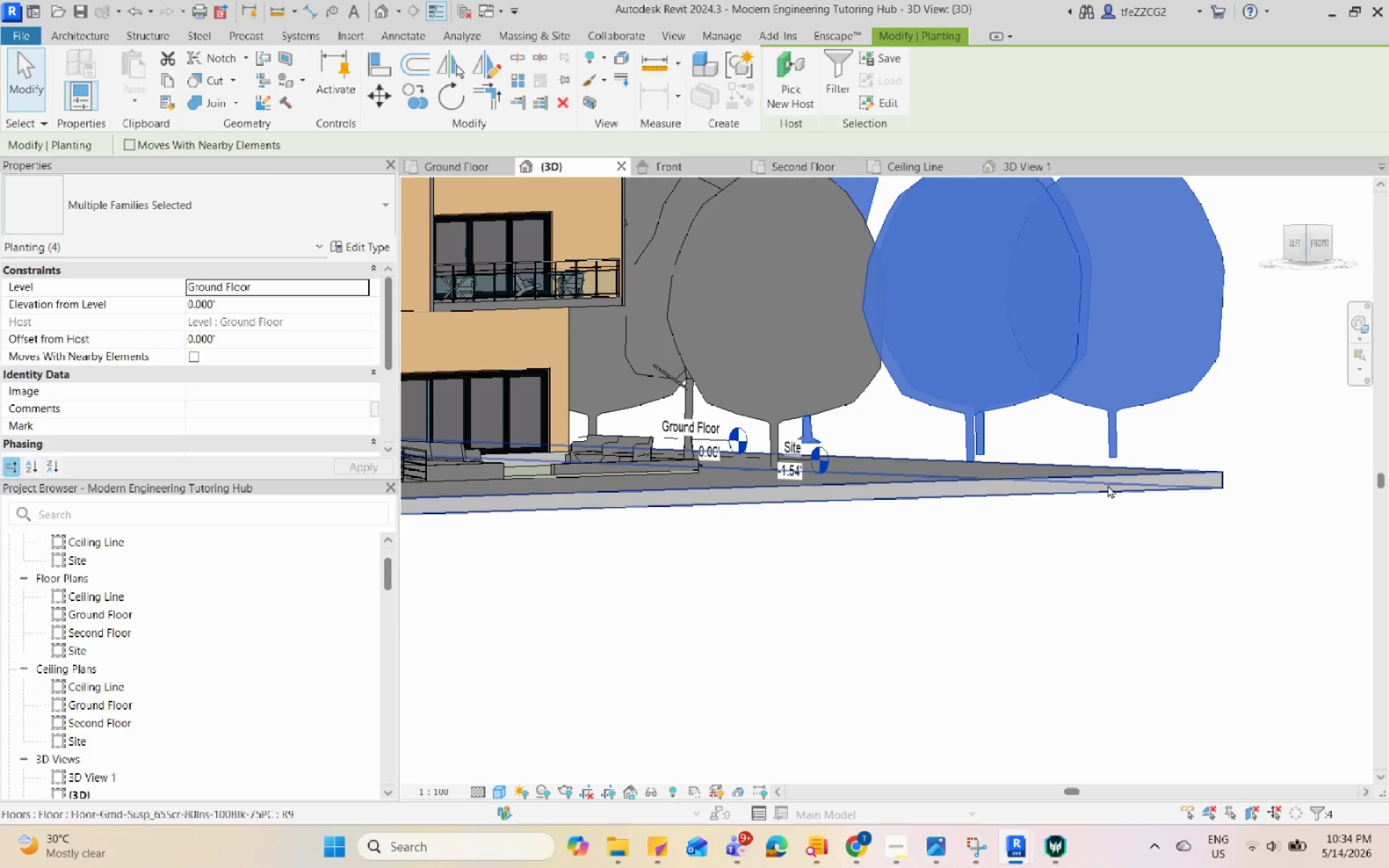 
scroll: coordinate [1123, 488], scroll_direction: down, amount: 3.0
 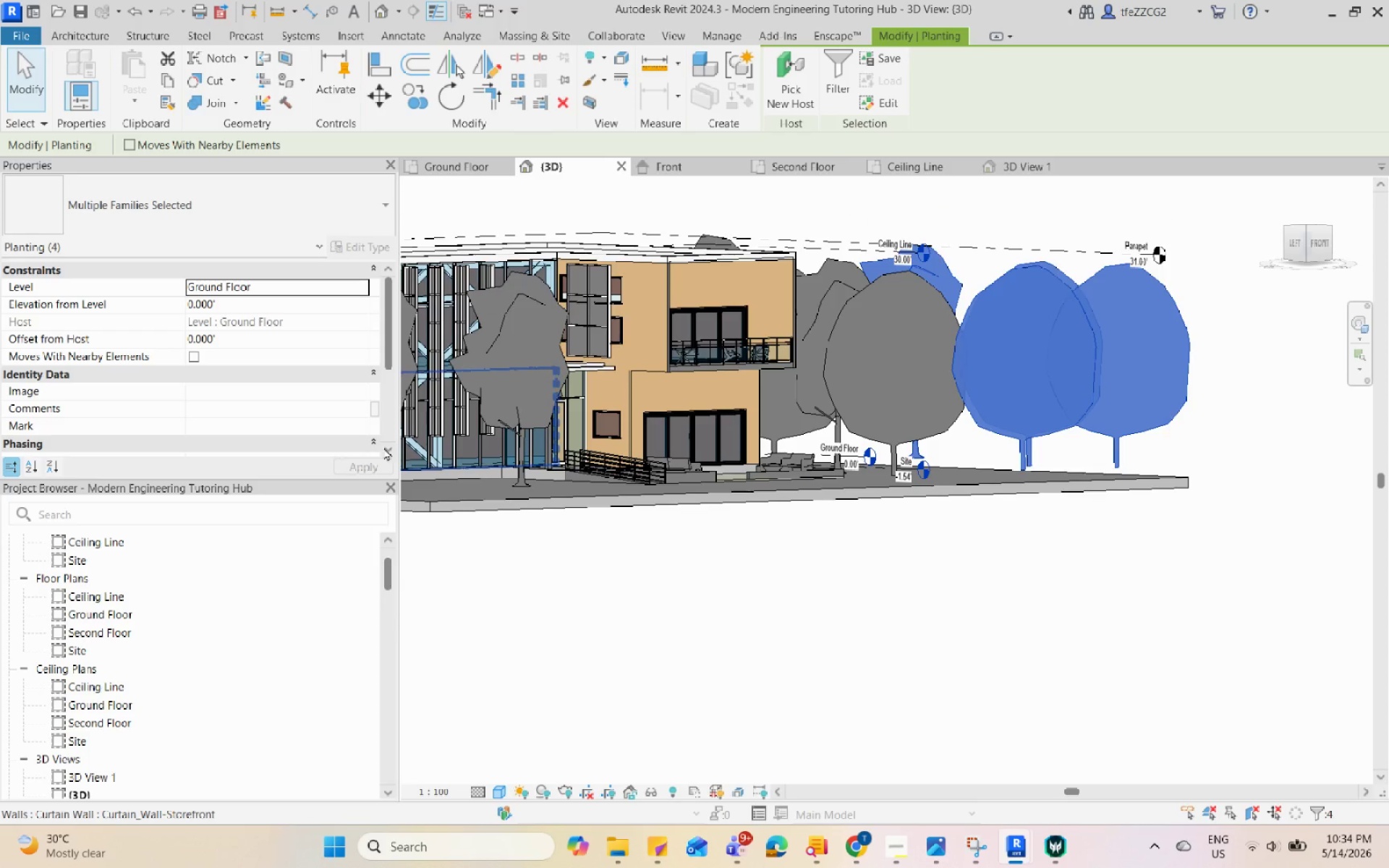 
hold_key(key=ControlLeft, duration=1.23)
 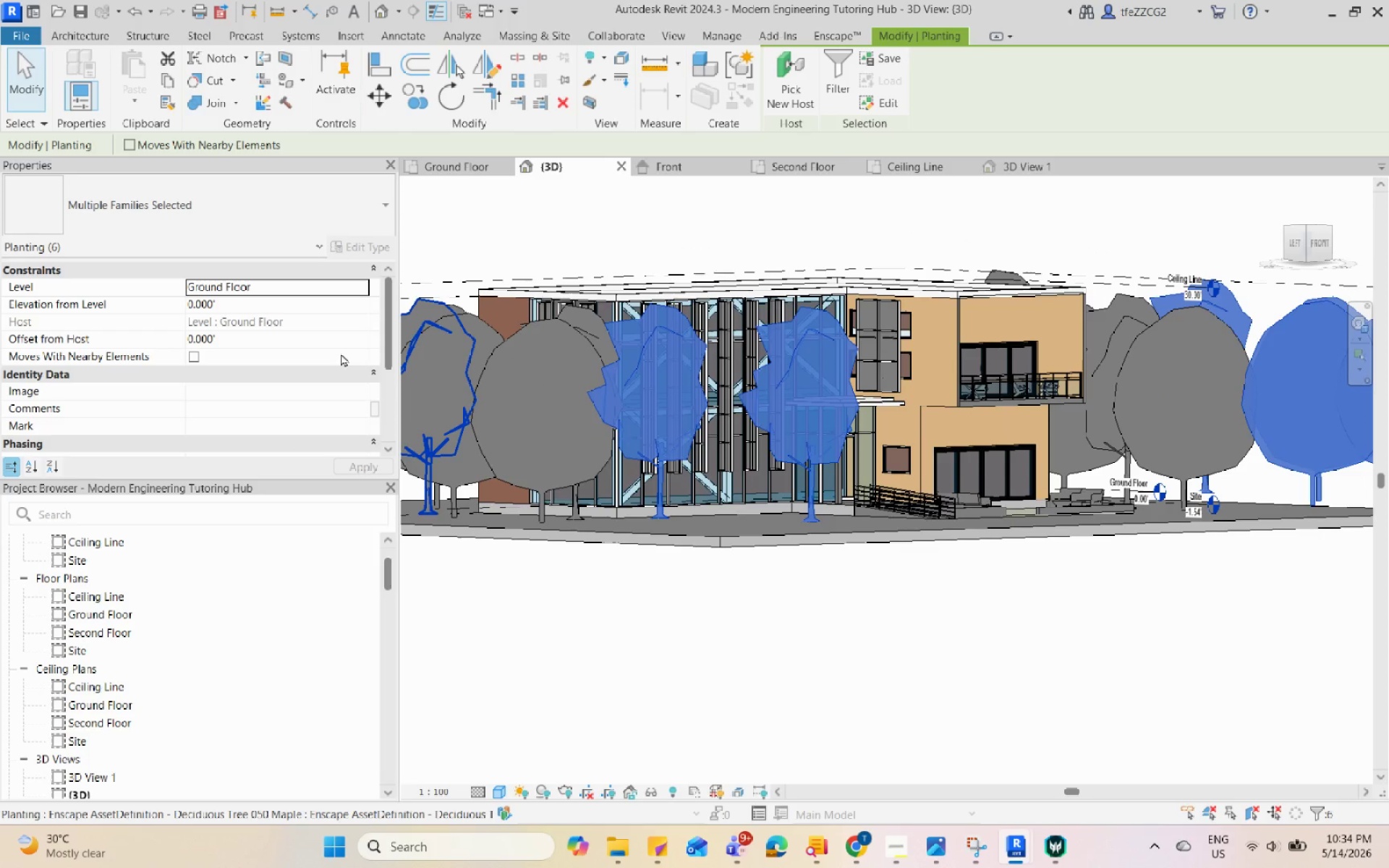 
scroll: coordinate [583, 498], scroll_direction: none, amount: 0.0
 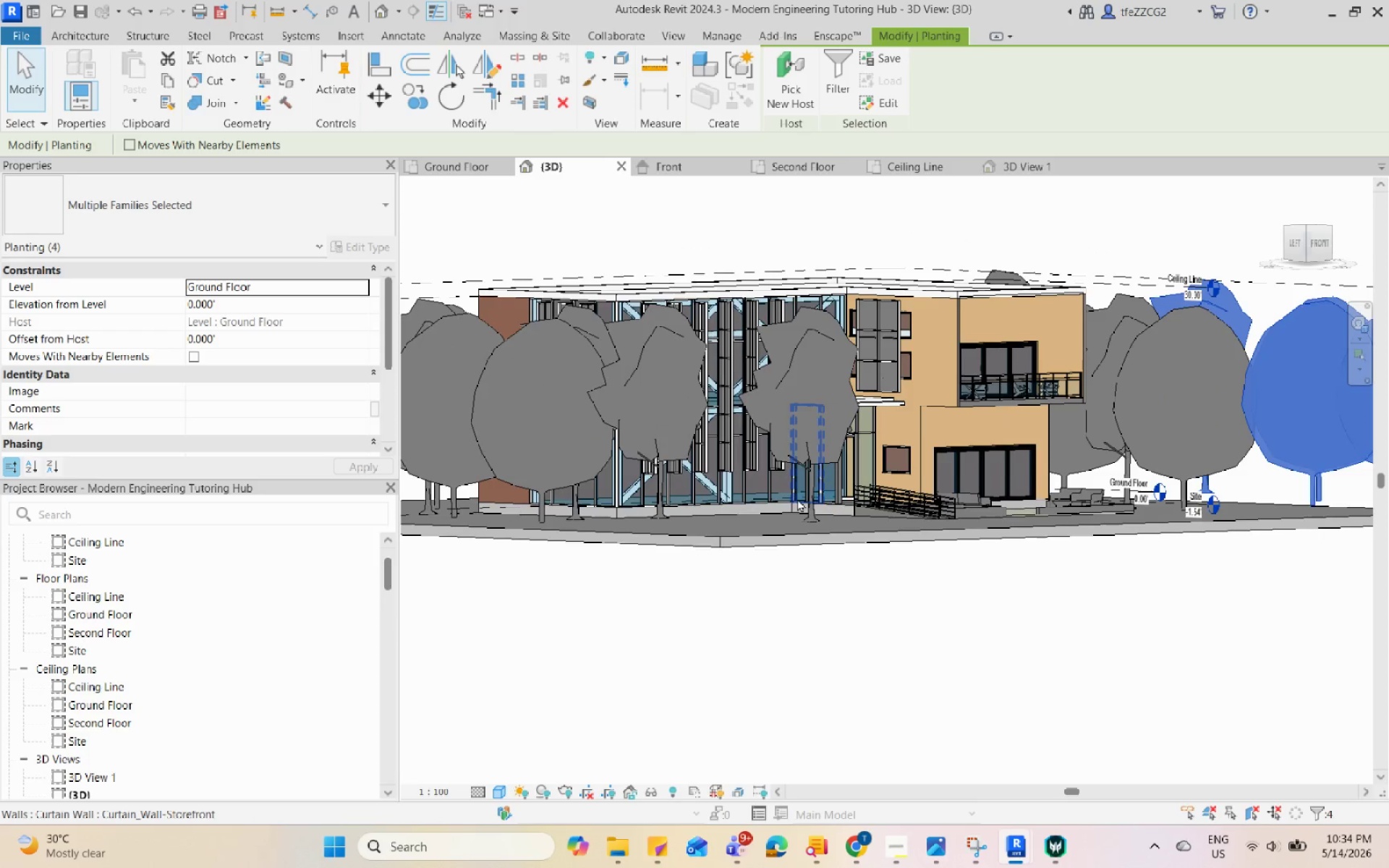 
left_click([804, 501])
 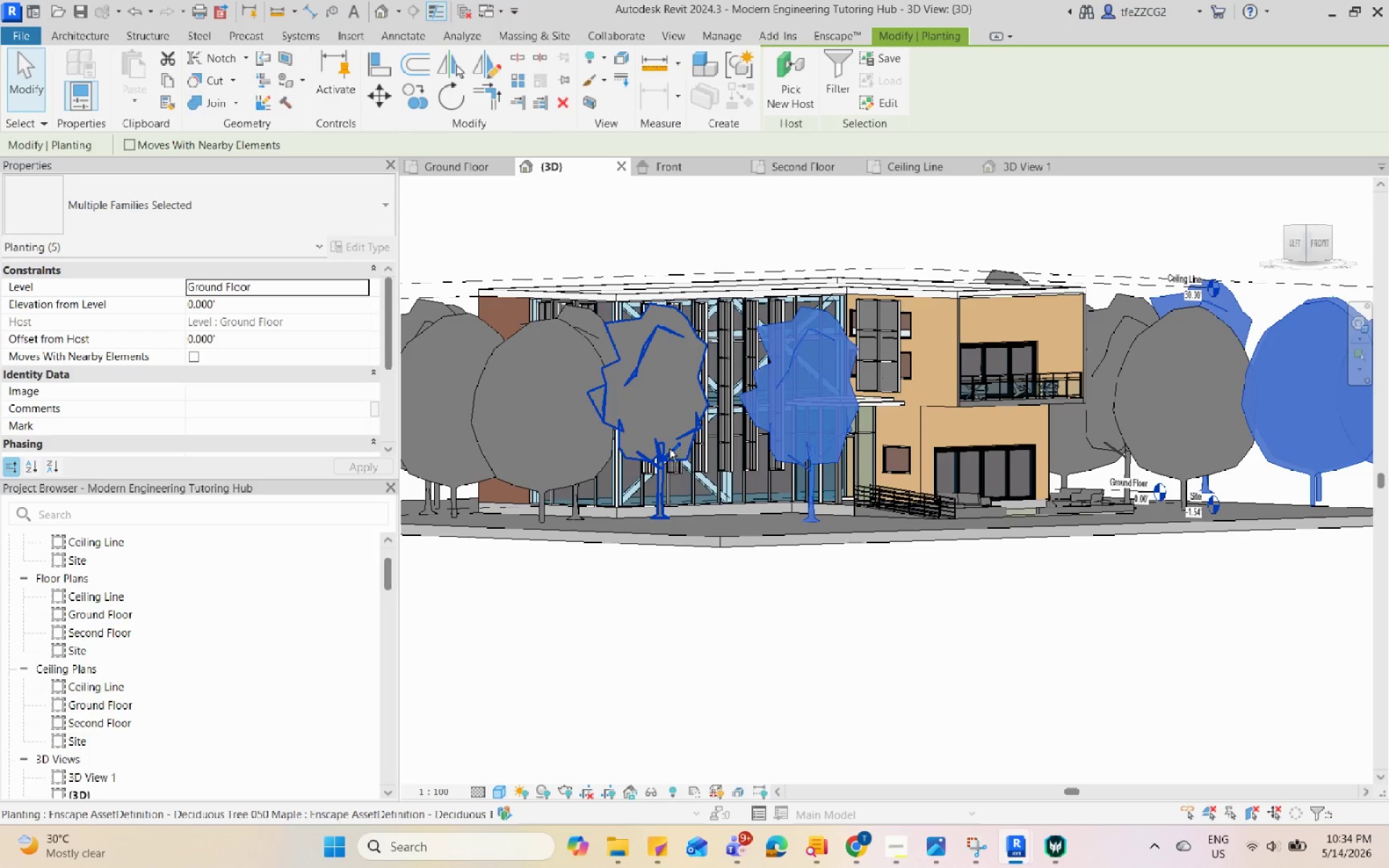 
left_click([669, 448])
 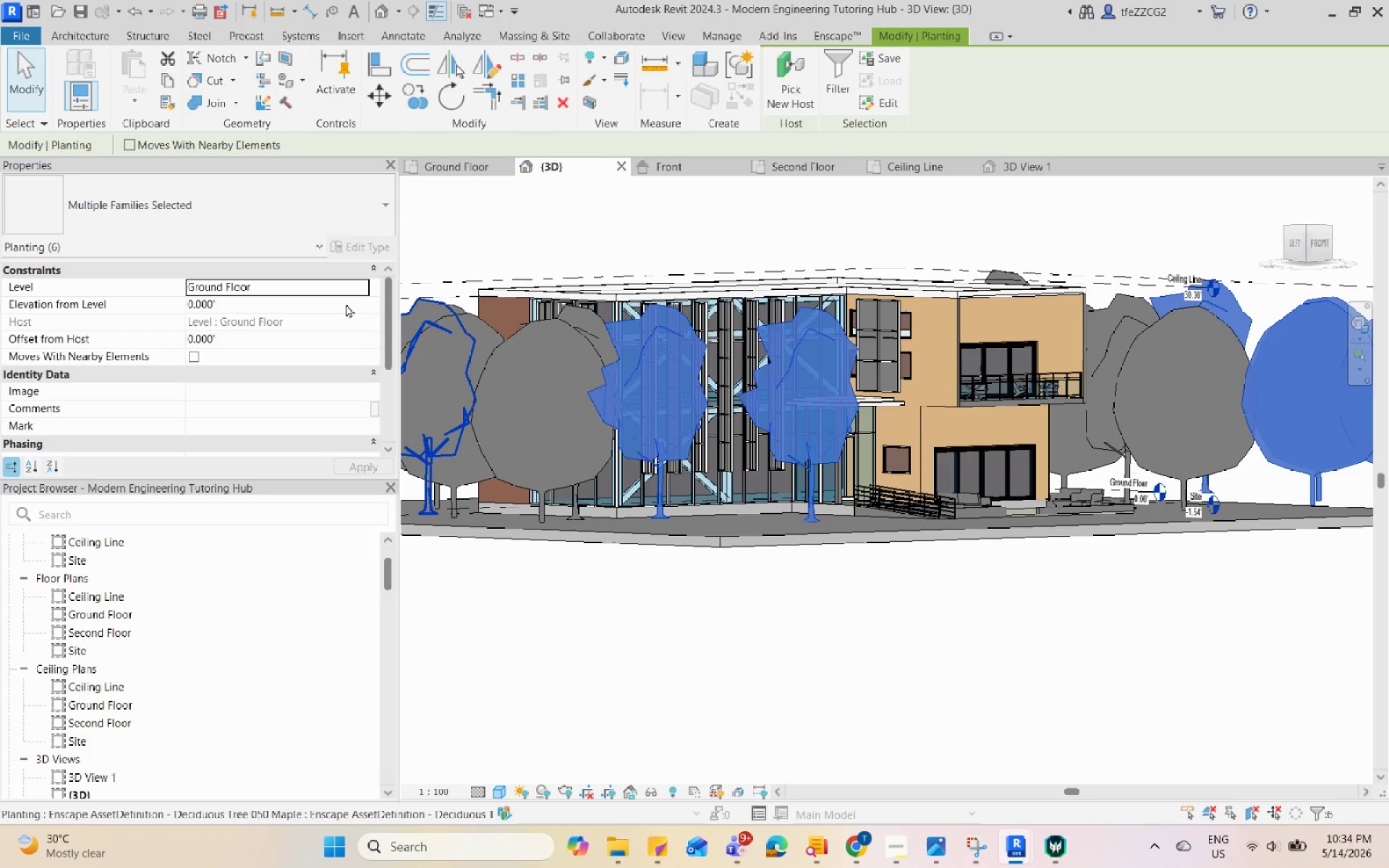 
left_click([360, 284])
 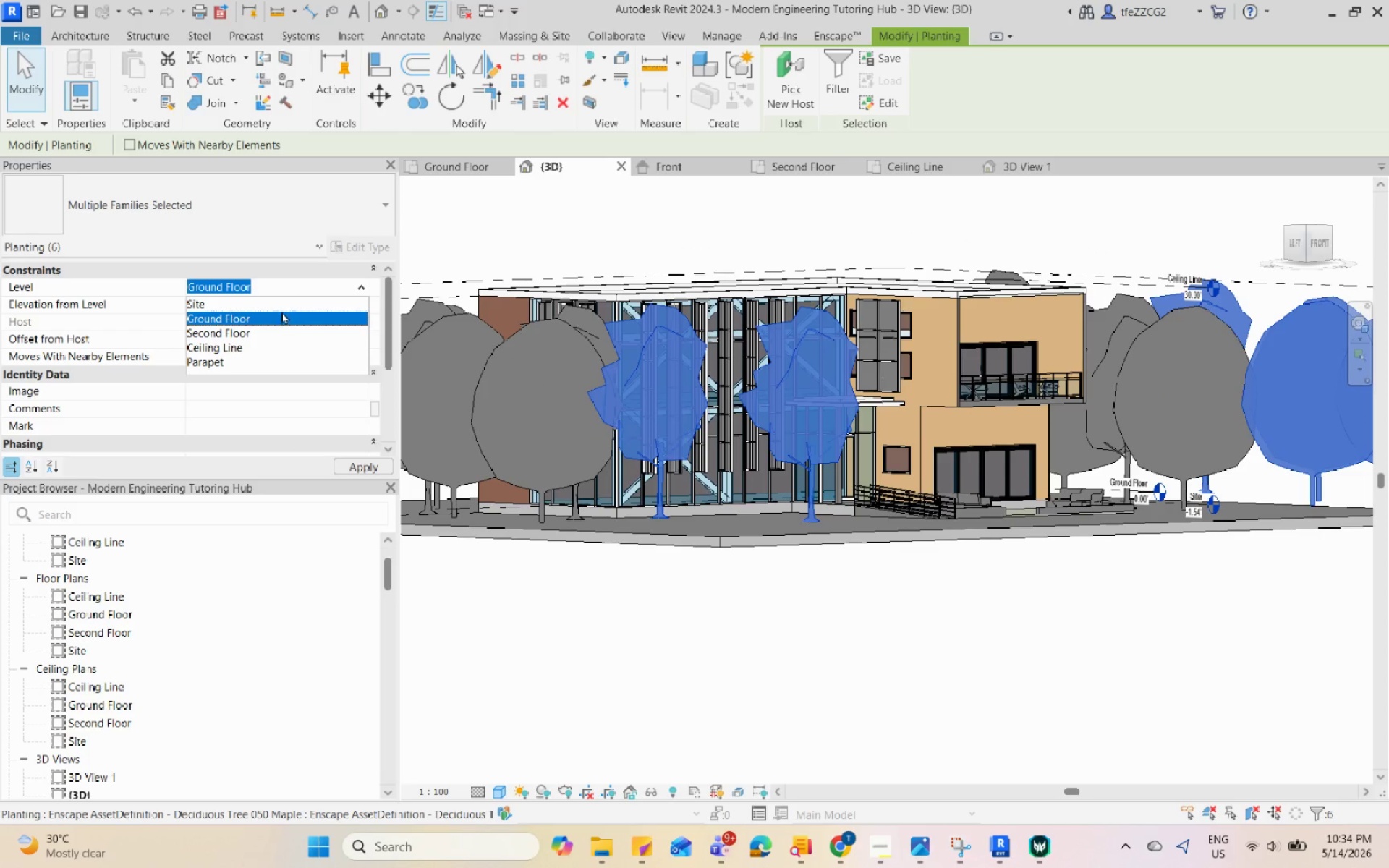 
left_click([281, 306])
 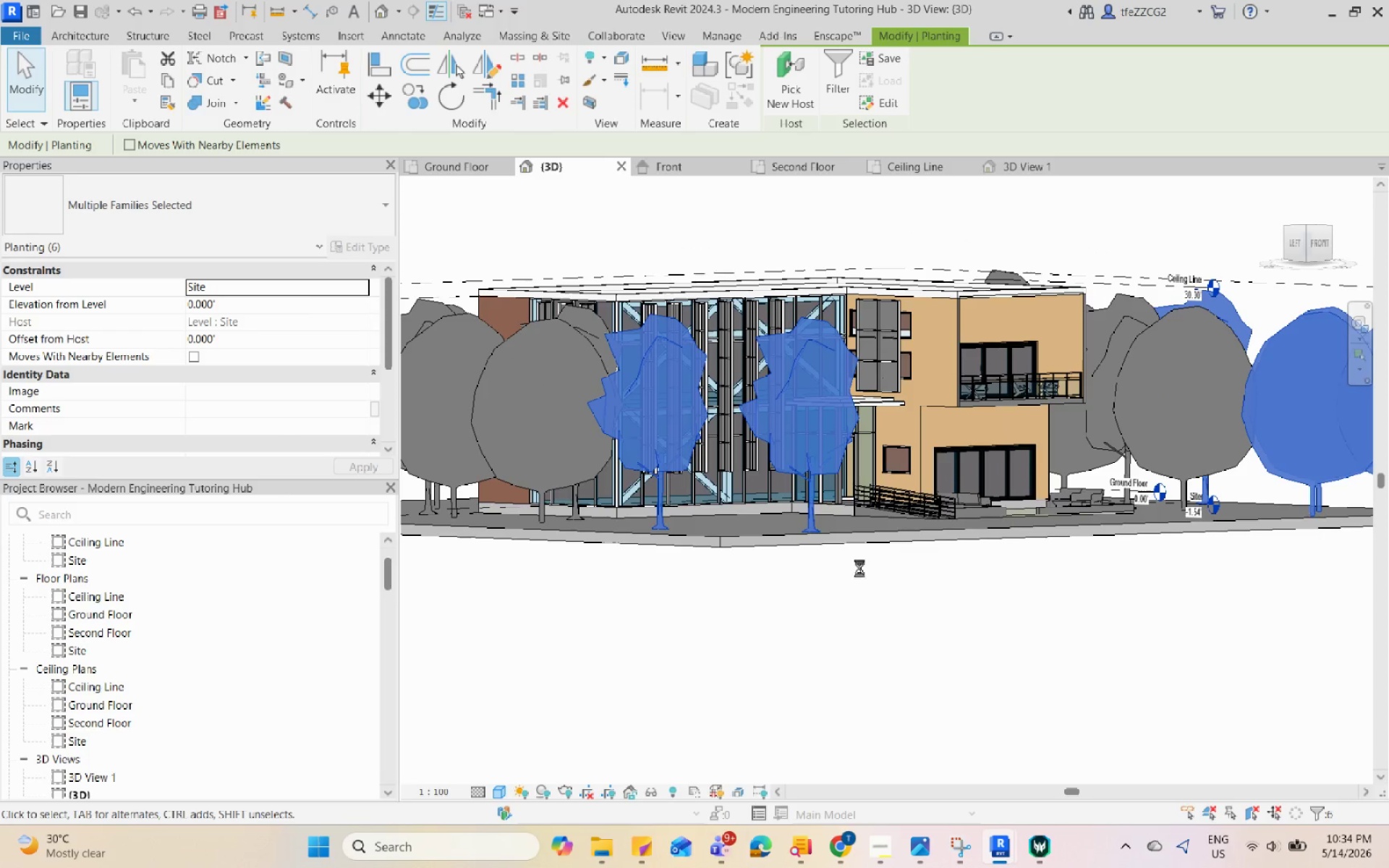 
hold_key(key=ShiftLeft, duration=0.67)
 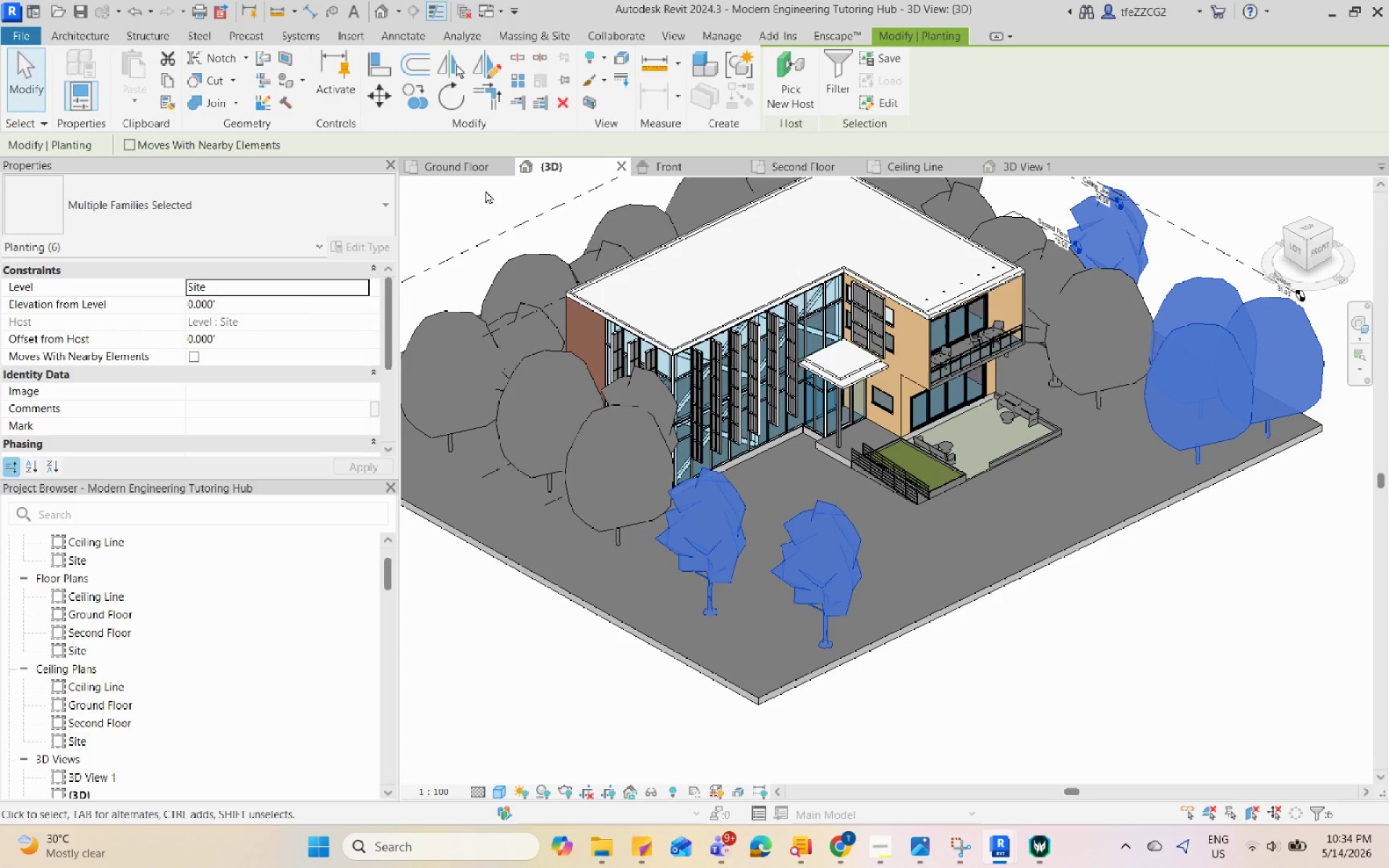 
scroll: coordinate [848, 490], scroll_direction: down, amount: 2.0
 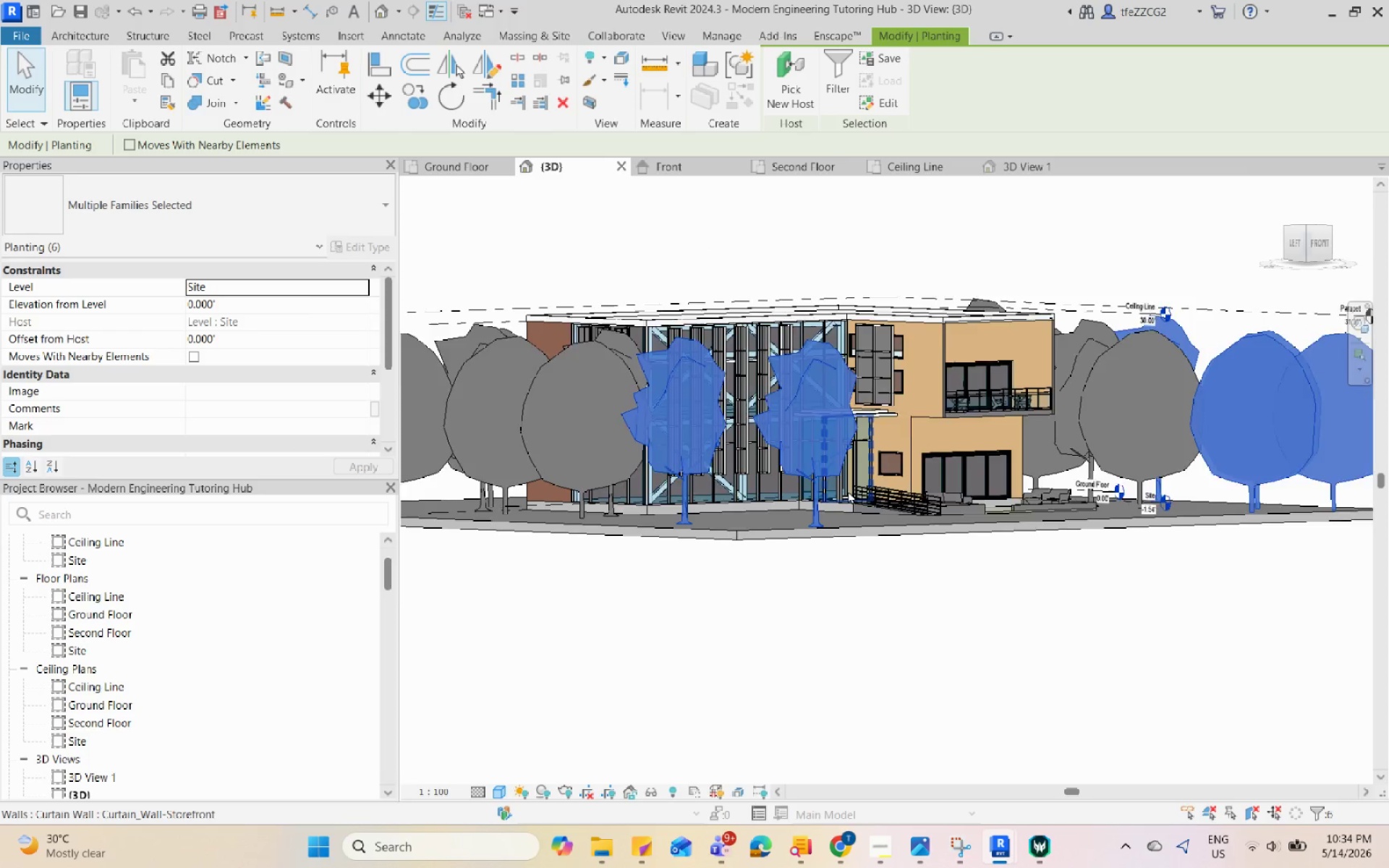 
left_click([472, 177])
 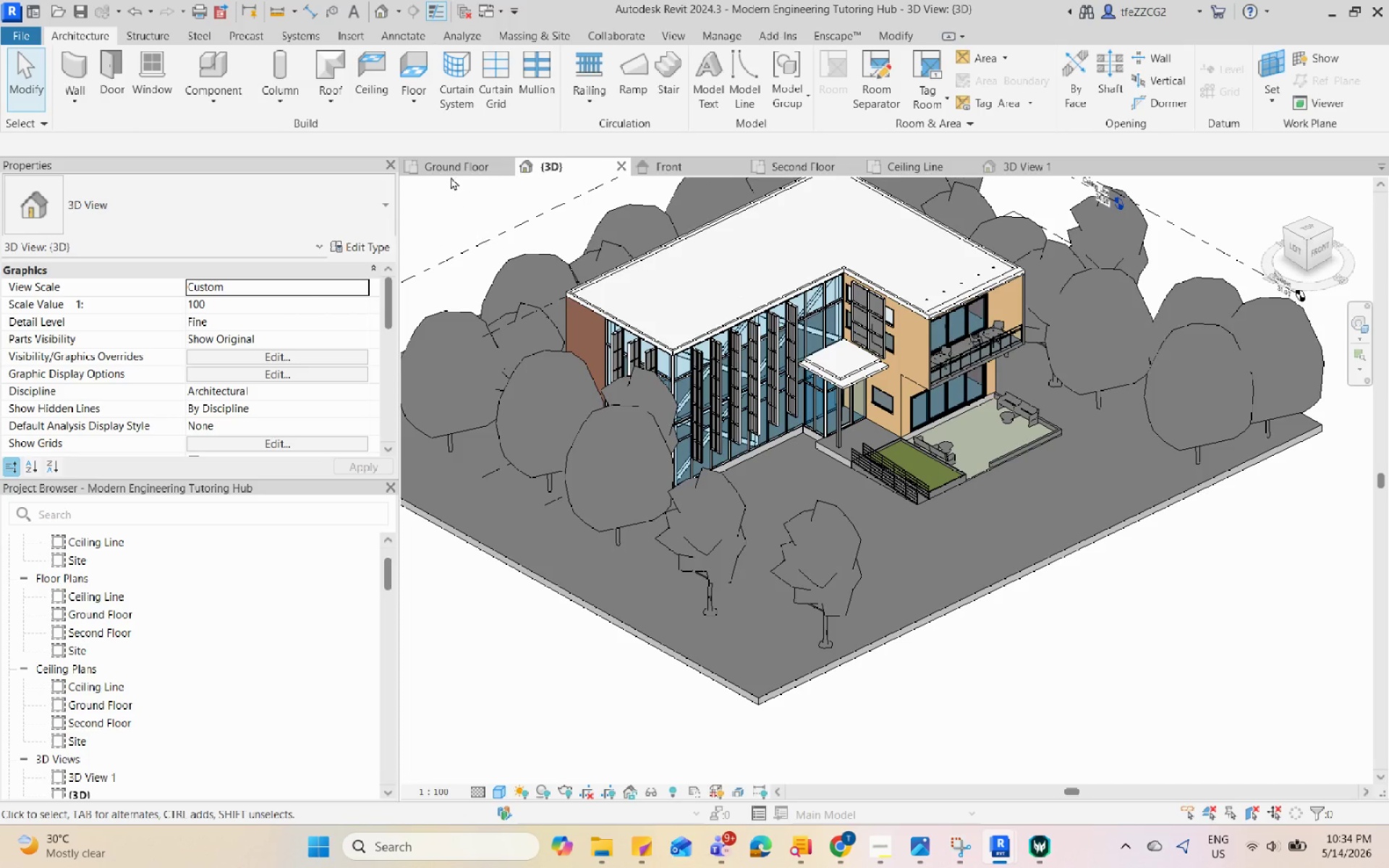 
left_click([448, 166])
 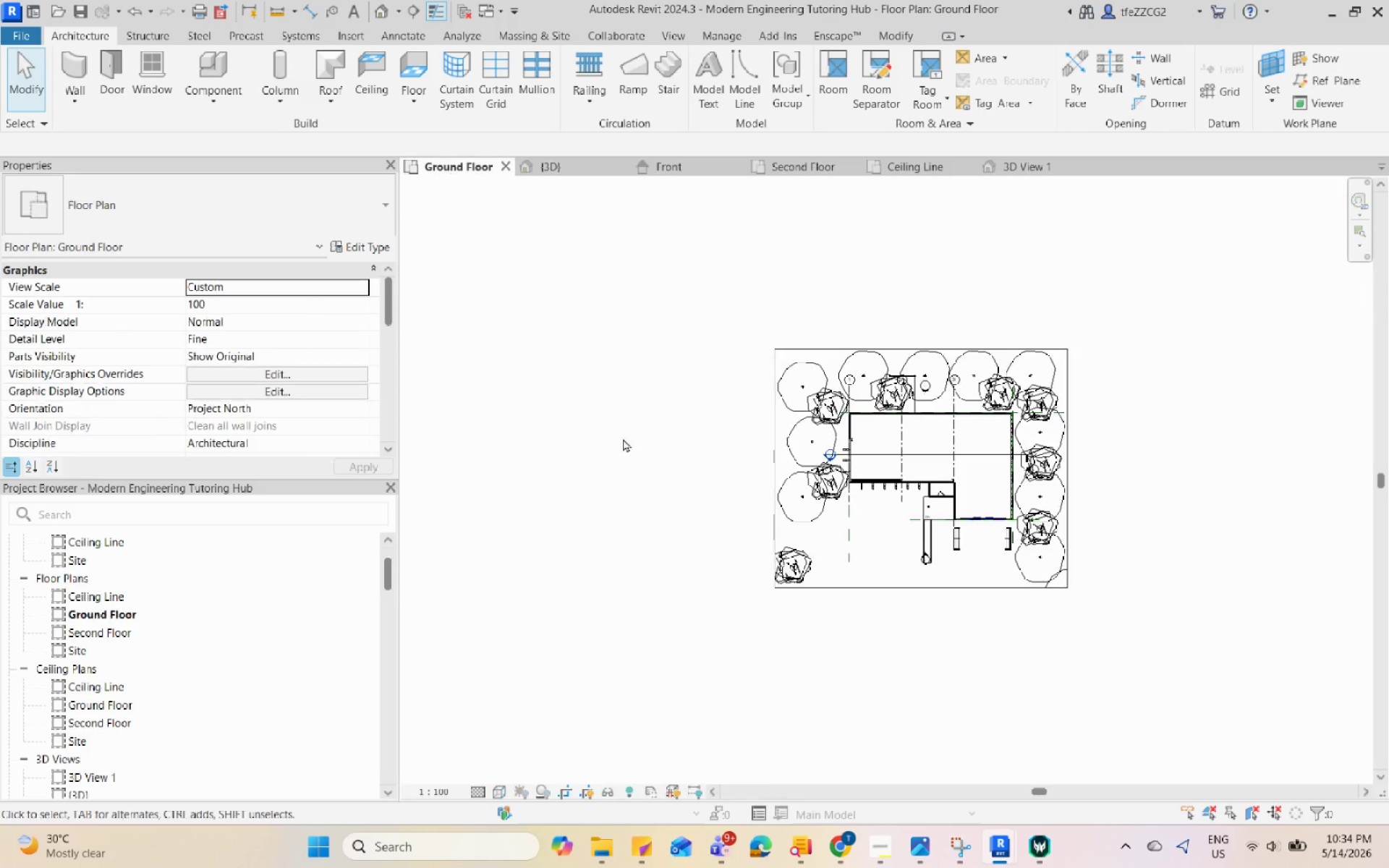 
left_click([684, 558])
 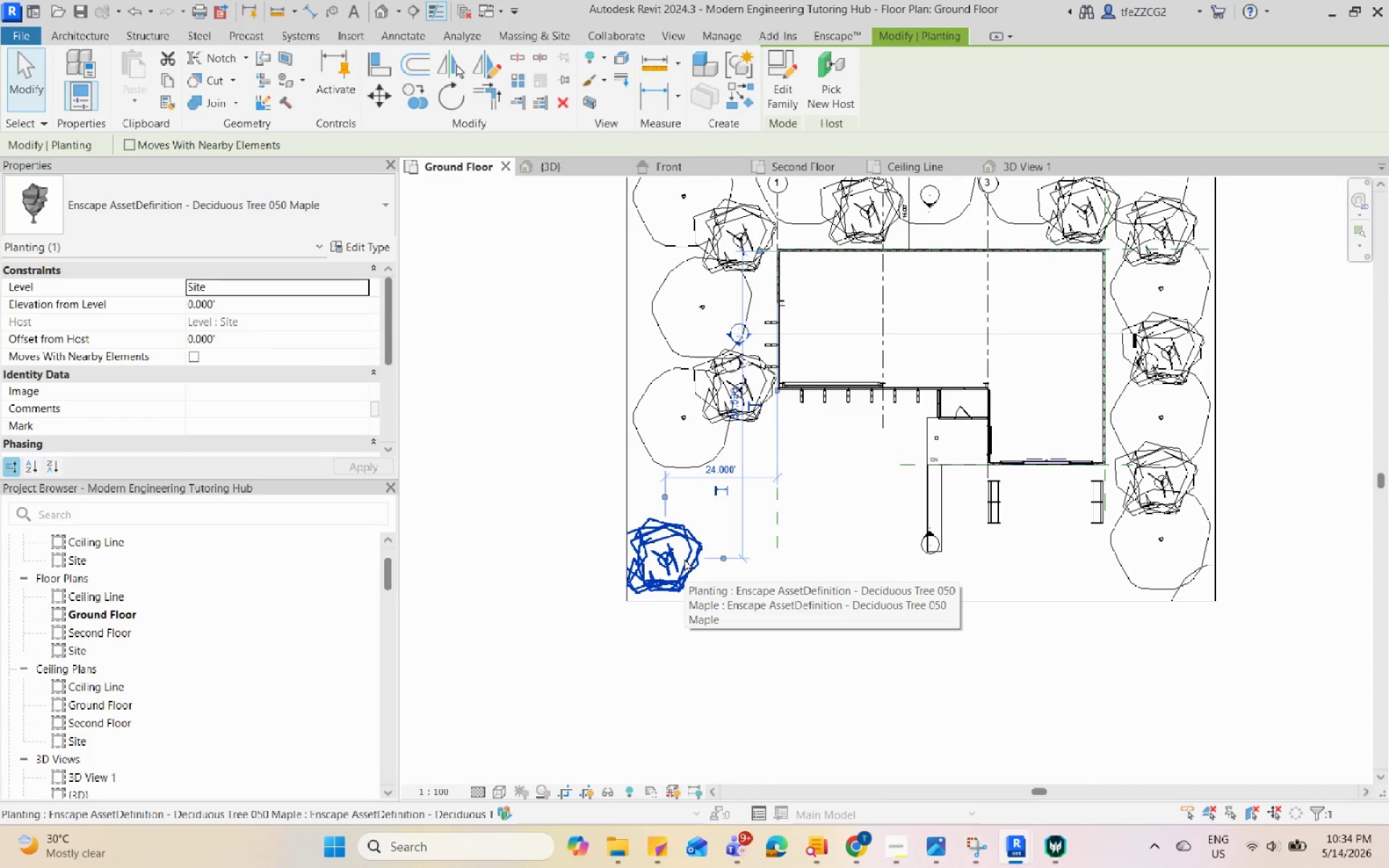 
scroll: coordinate [689, 557], scroll_direction: up, amount: 5.0
 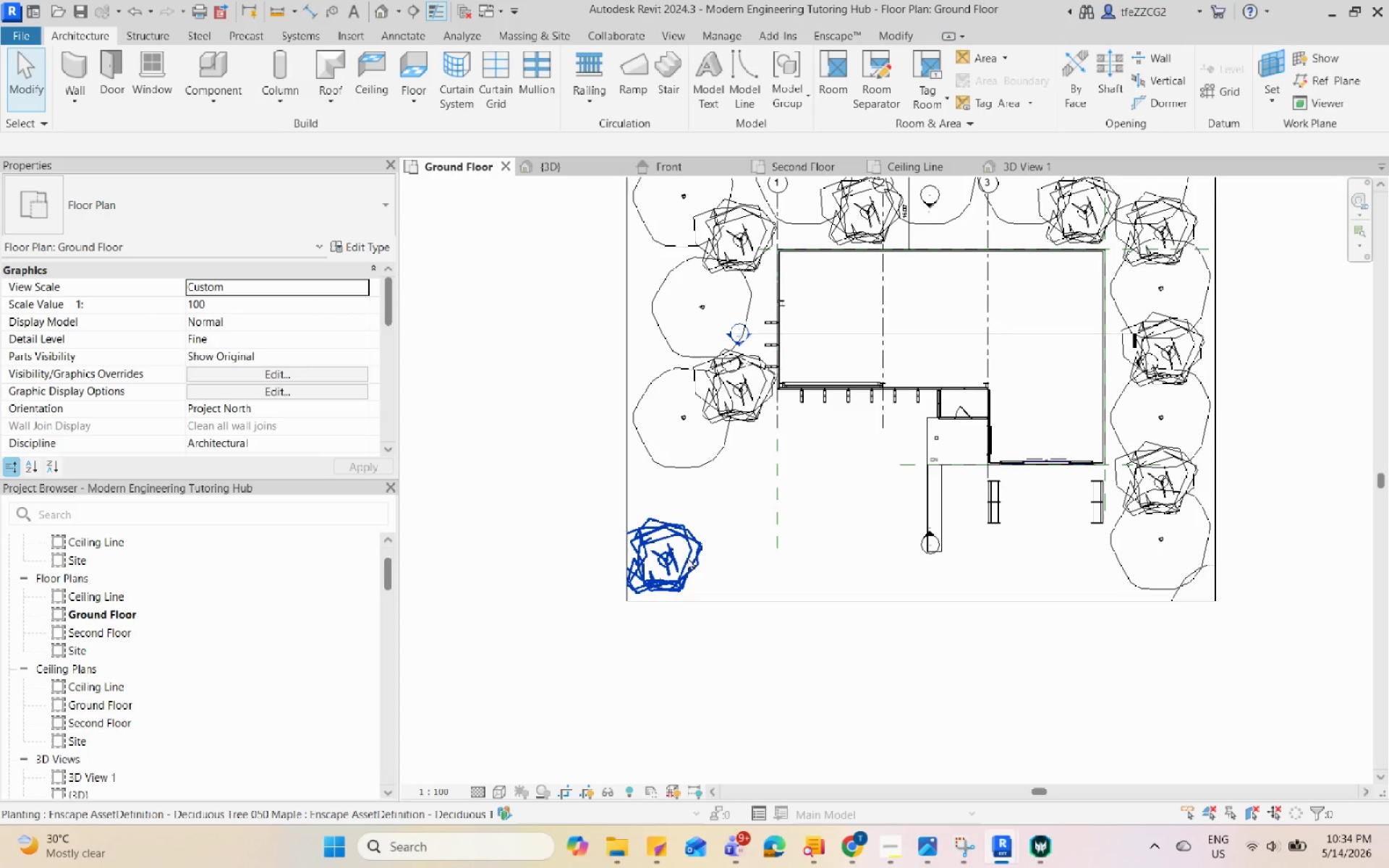 
hold_key(key=C, duration=11.55)
 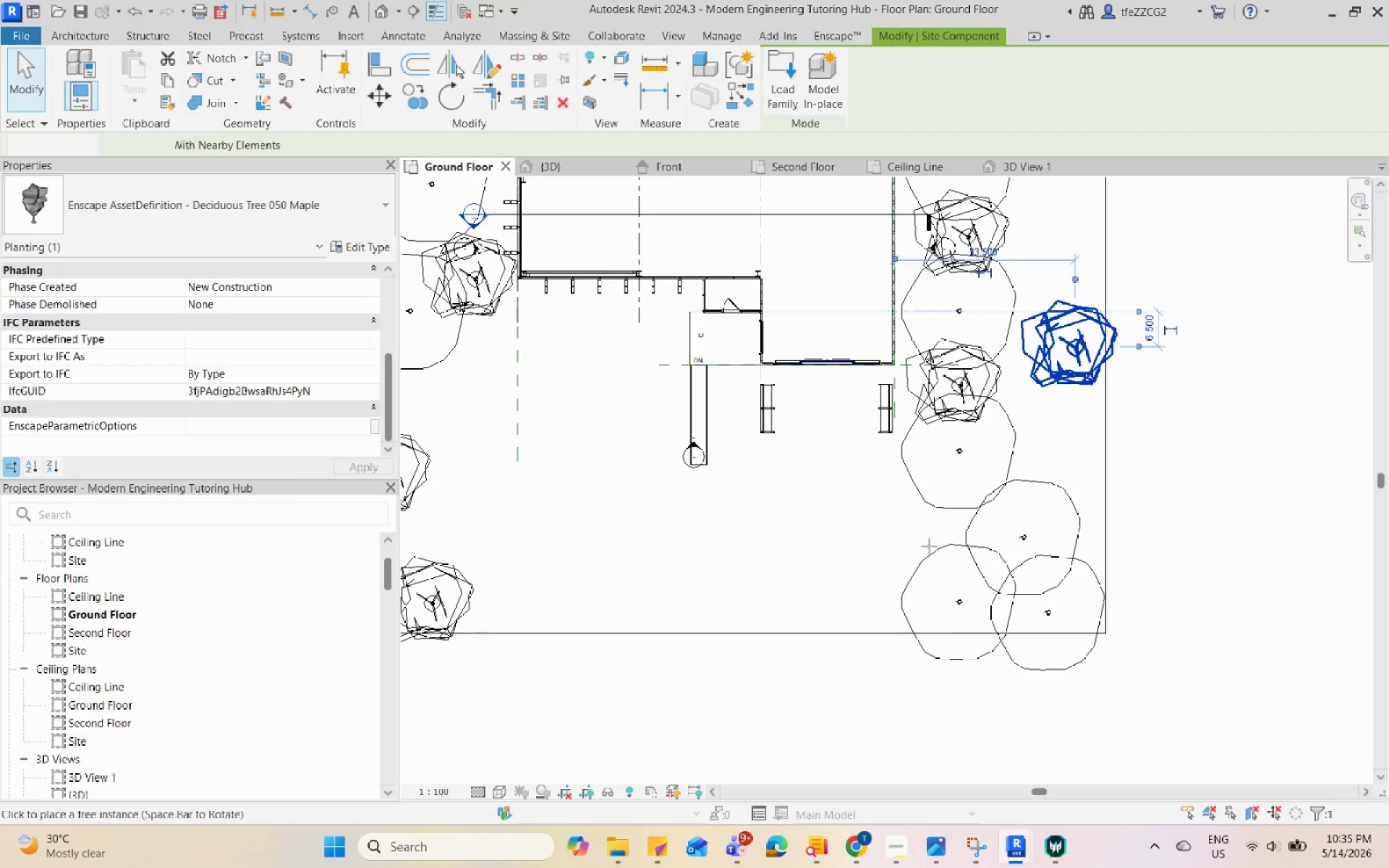 
key(S)
 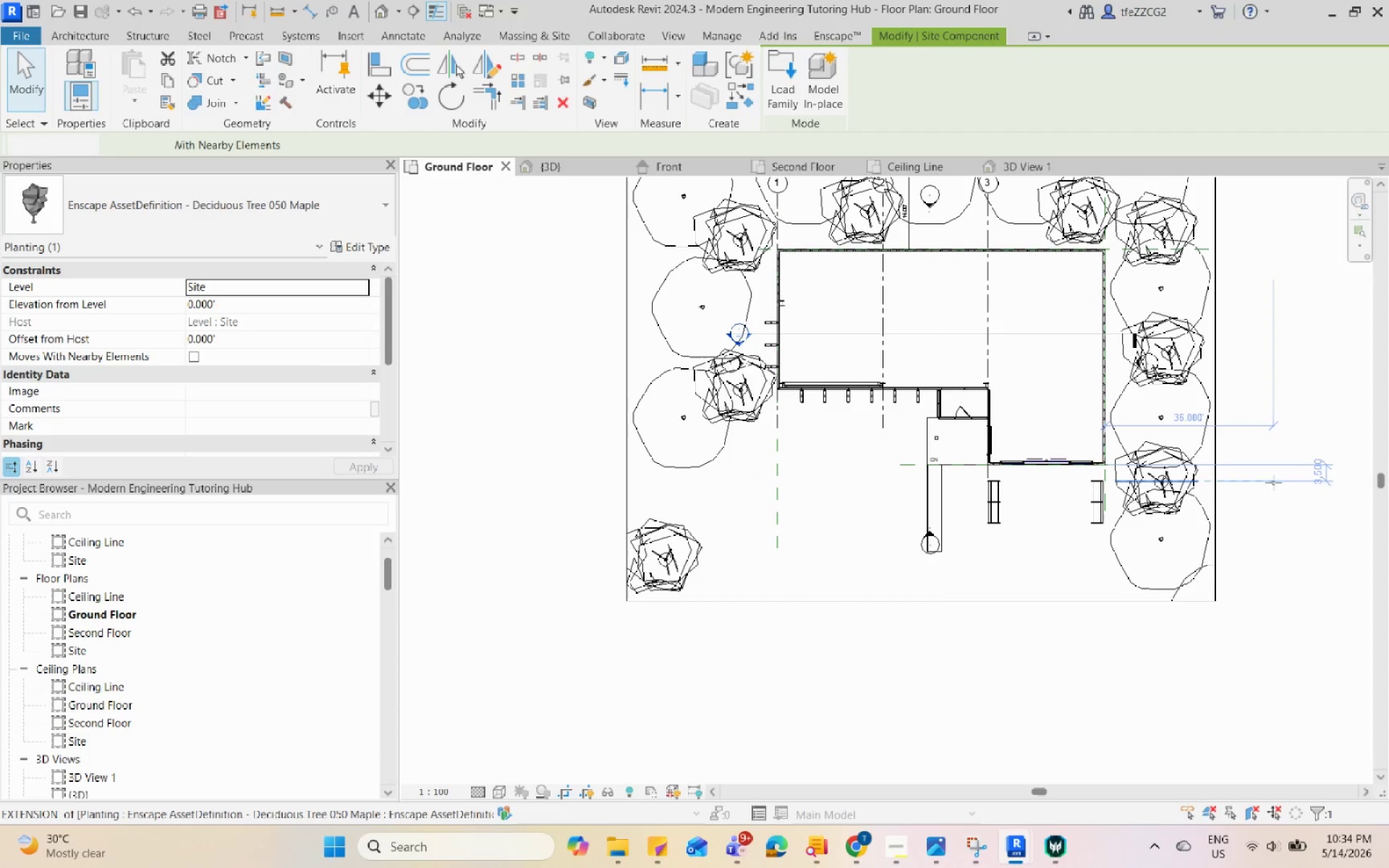 
scroll: coordinate [1100, 577], scroll_direction: up, amount: 7.0
 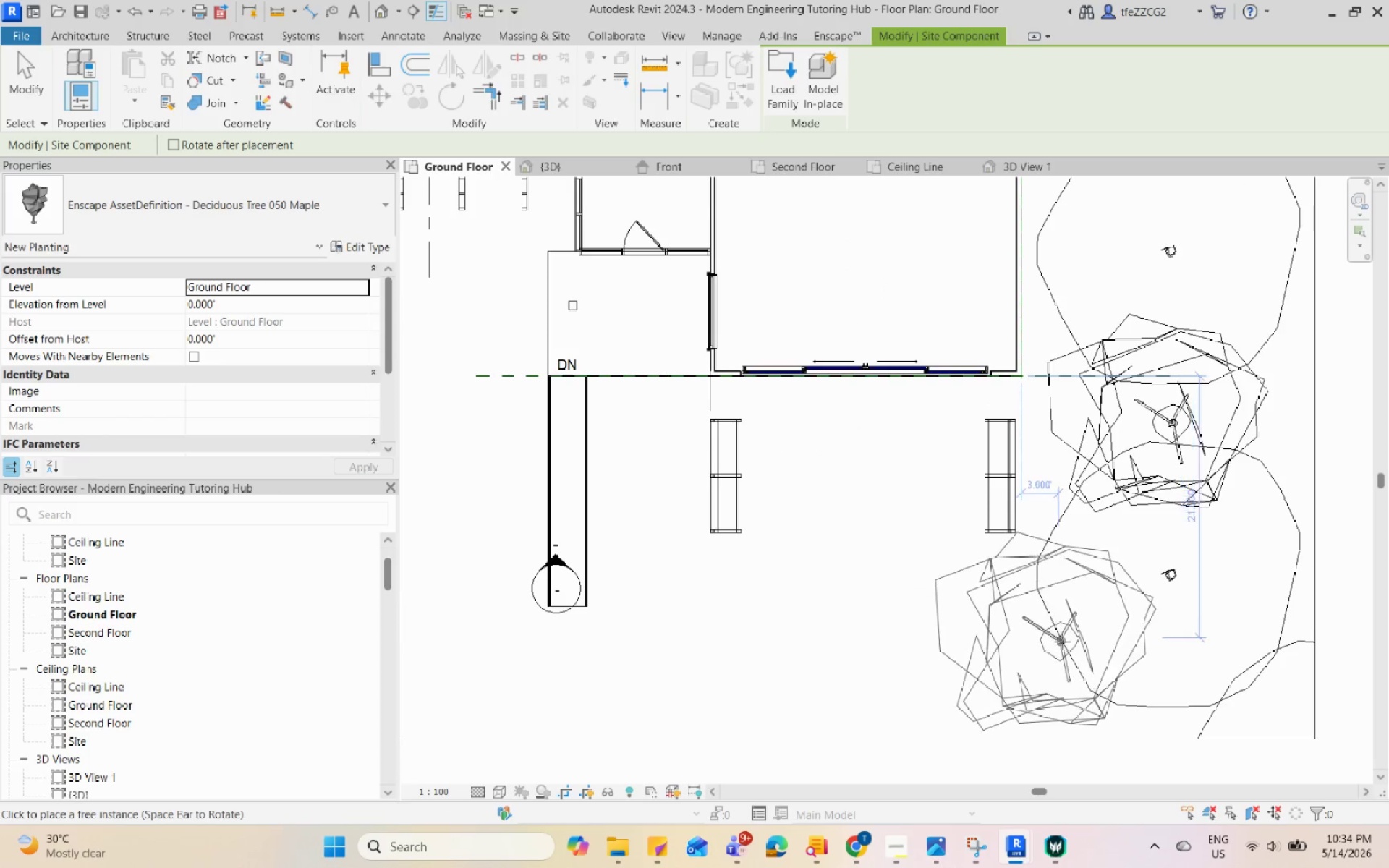 
scroll: coordinate [1070, 562], scroll_direction: down, amount: 6.0
 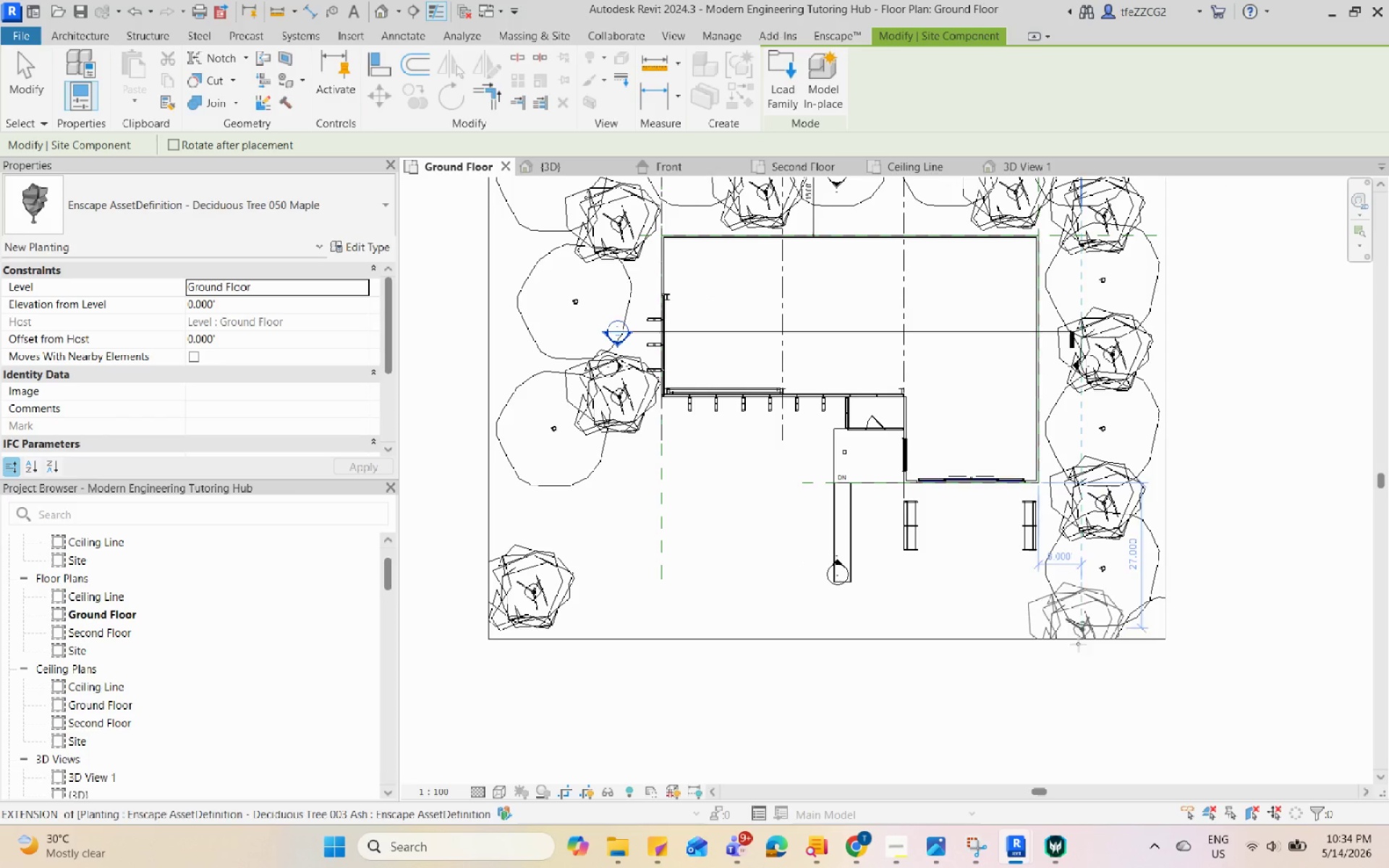 
key(Escape)
 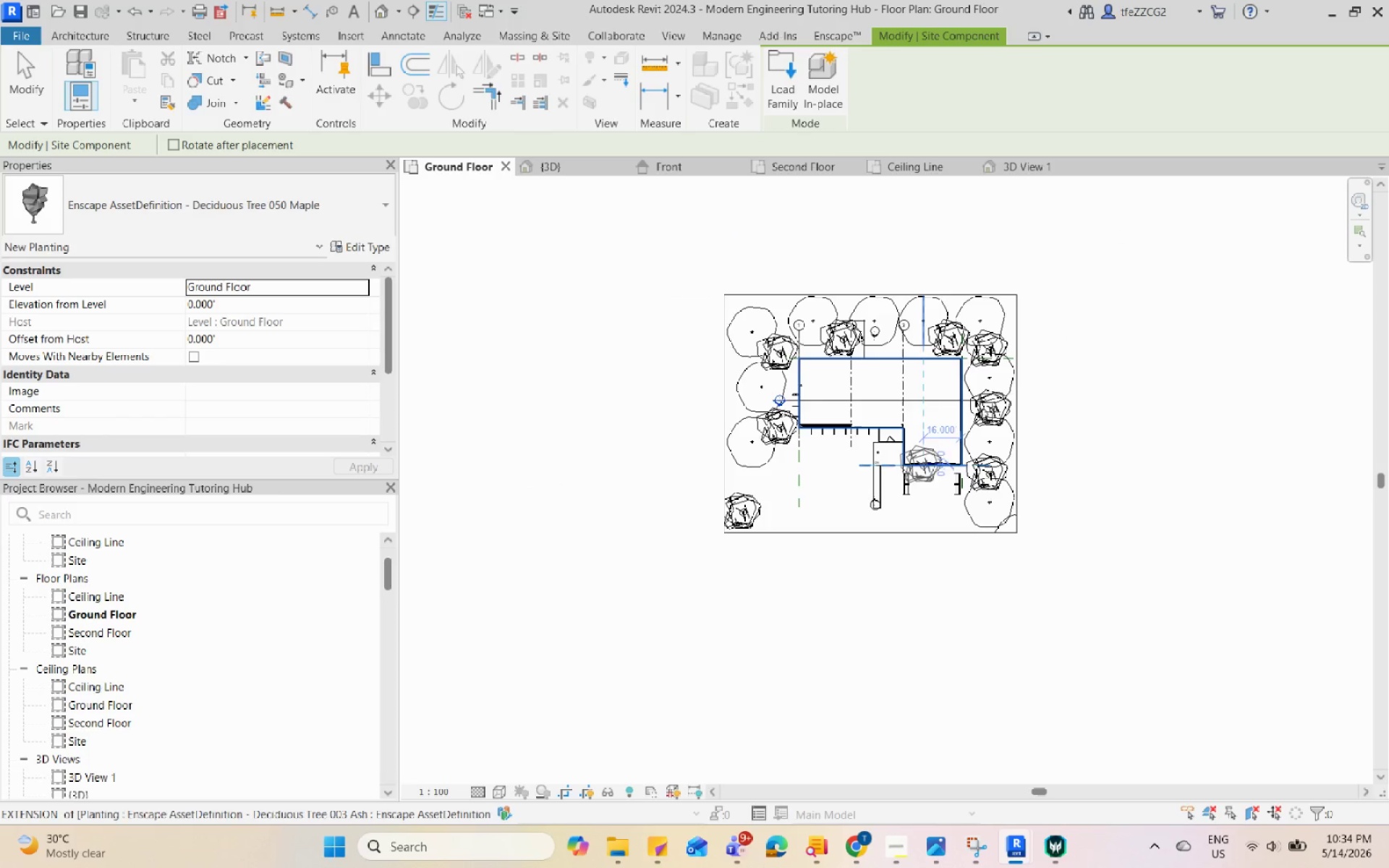 
key(Escape)
 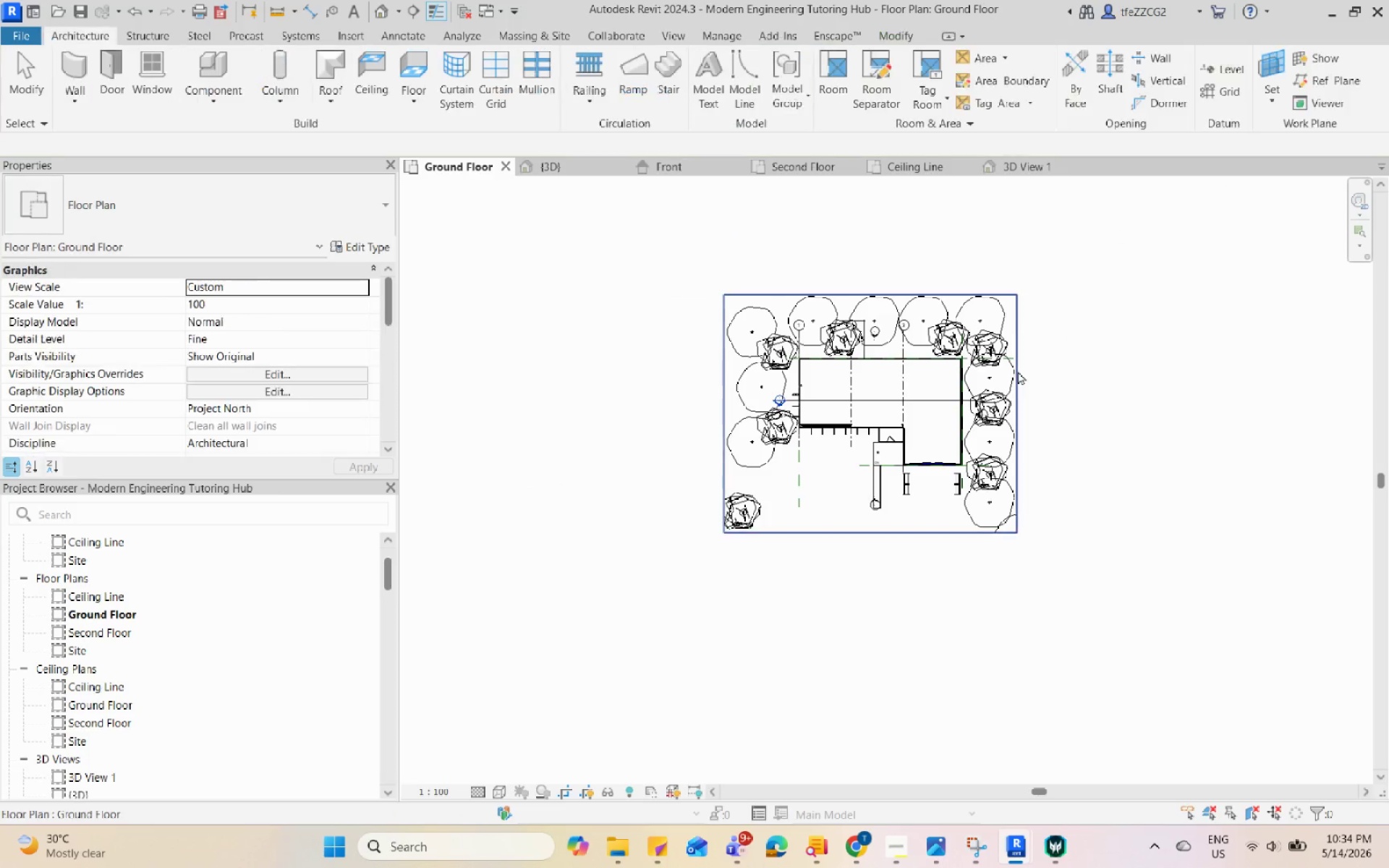 
scroll: coordinate [903, 453], scroll_direction: down, amount: 6.0
 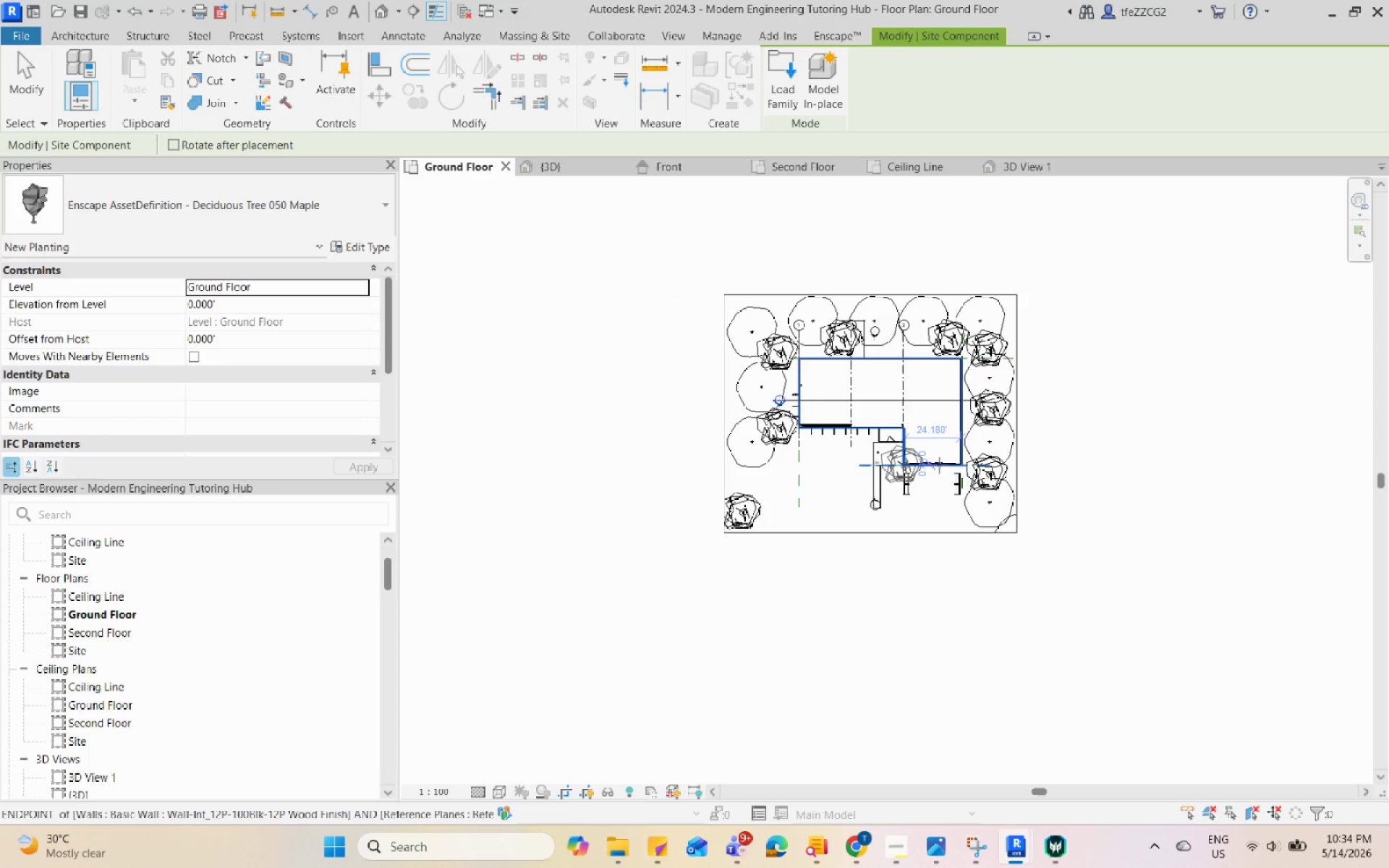 
left_click([1018, 371])
 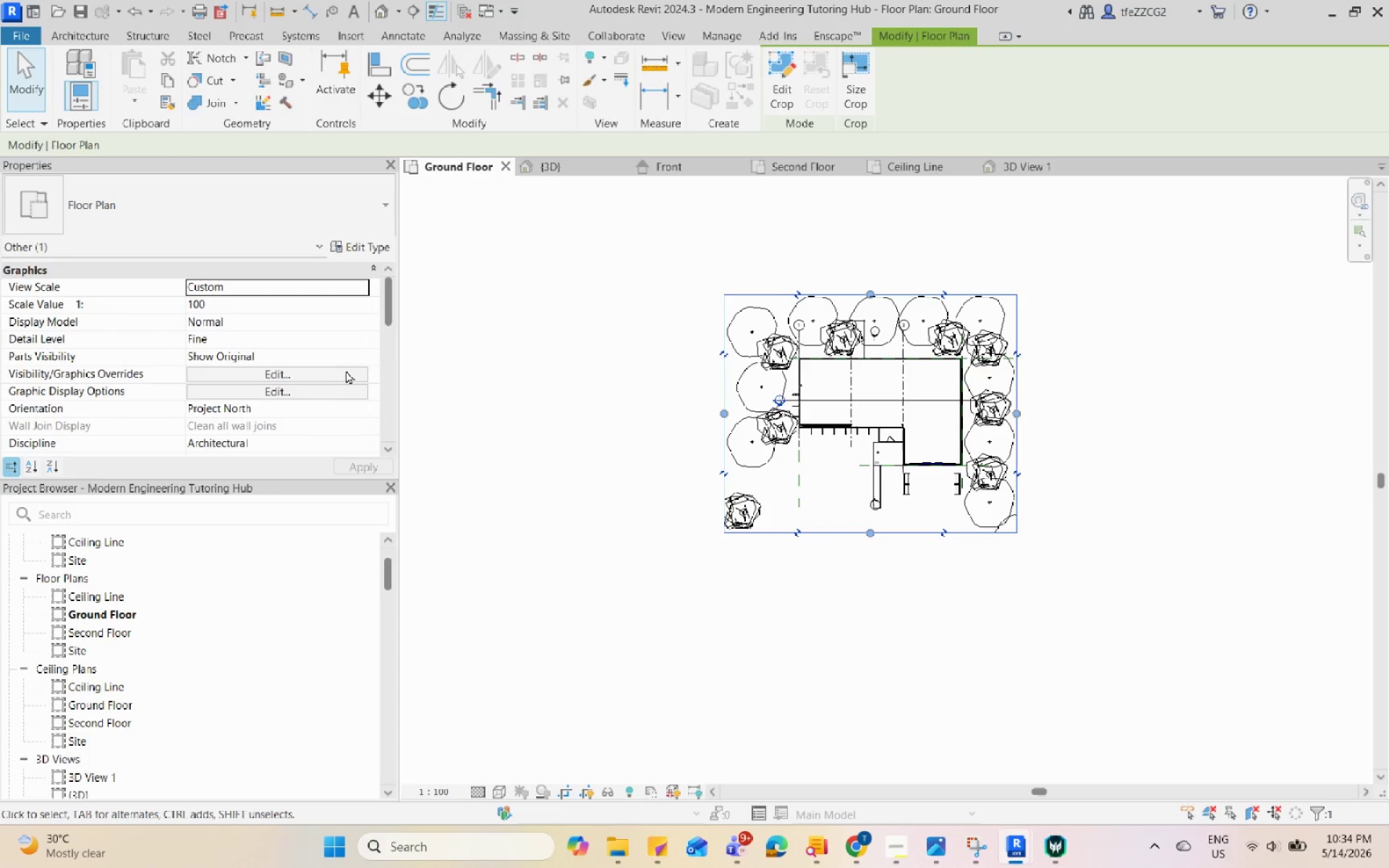 
scroll: coordinate [234, 410], scroll_direction: down, amount: 6.0
 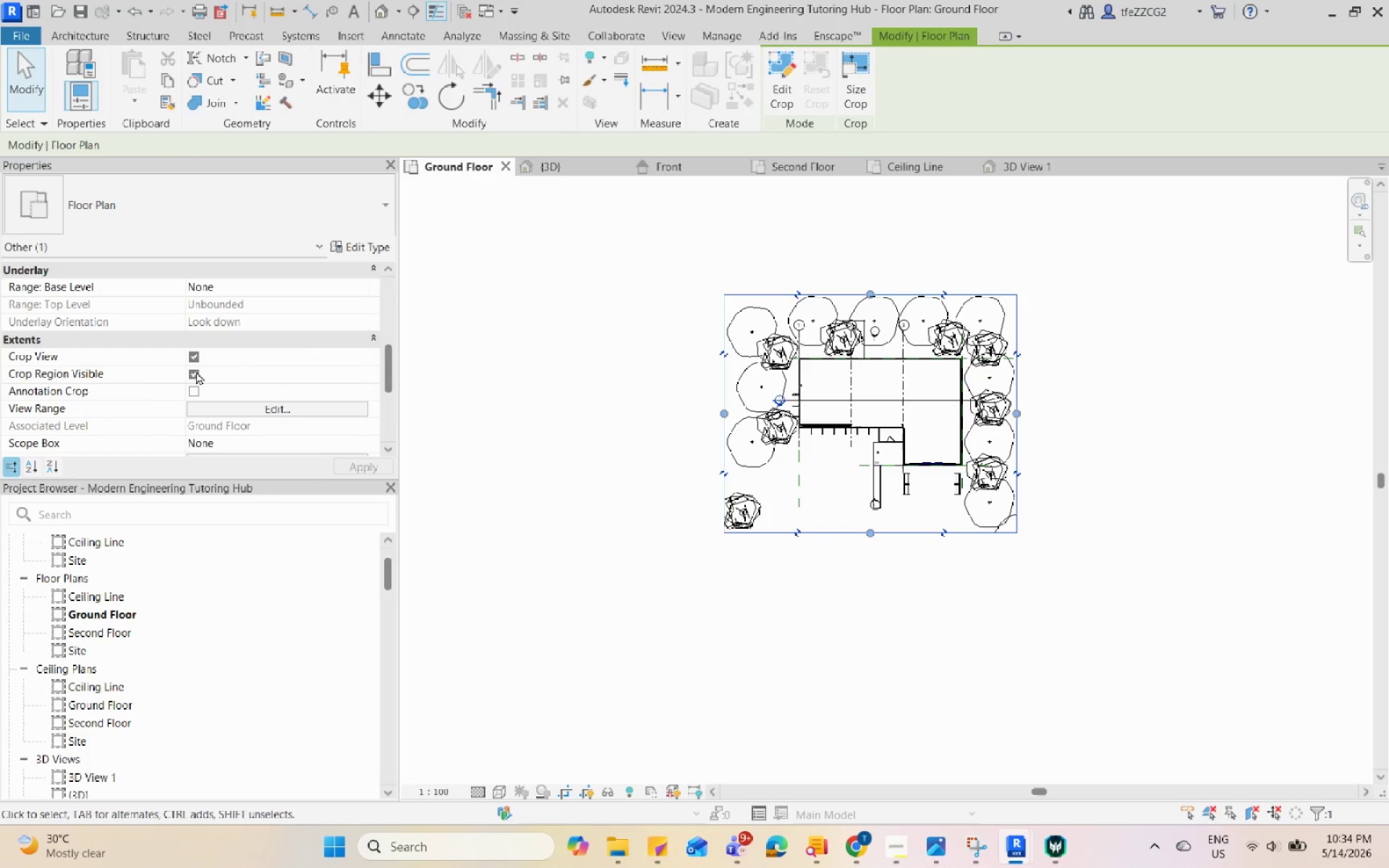 
left_click([187, 353])
 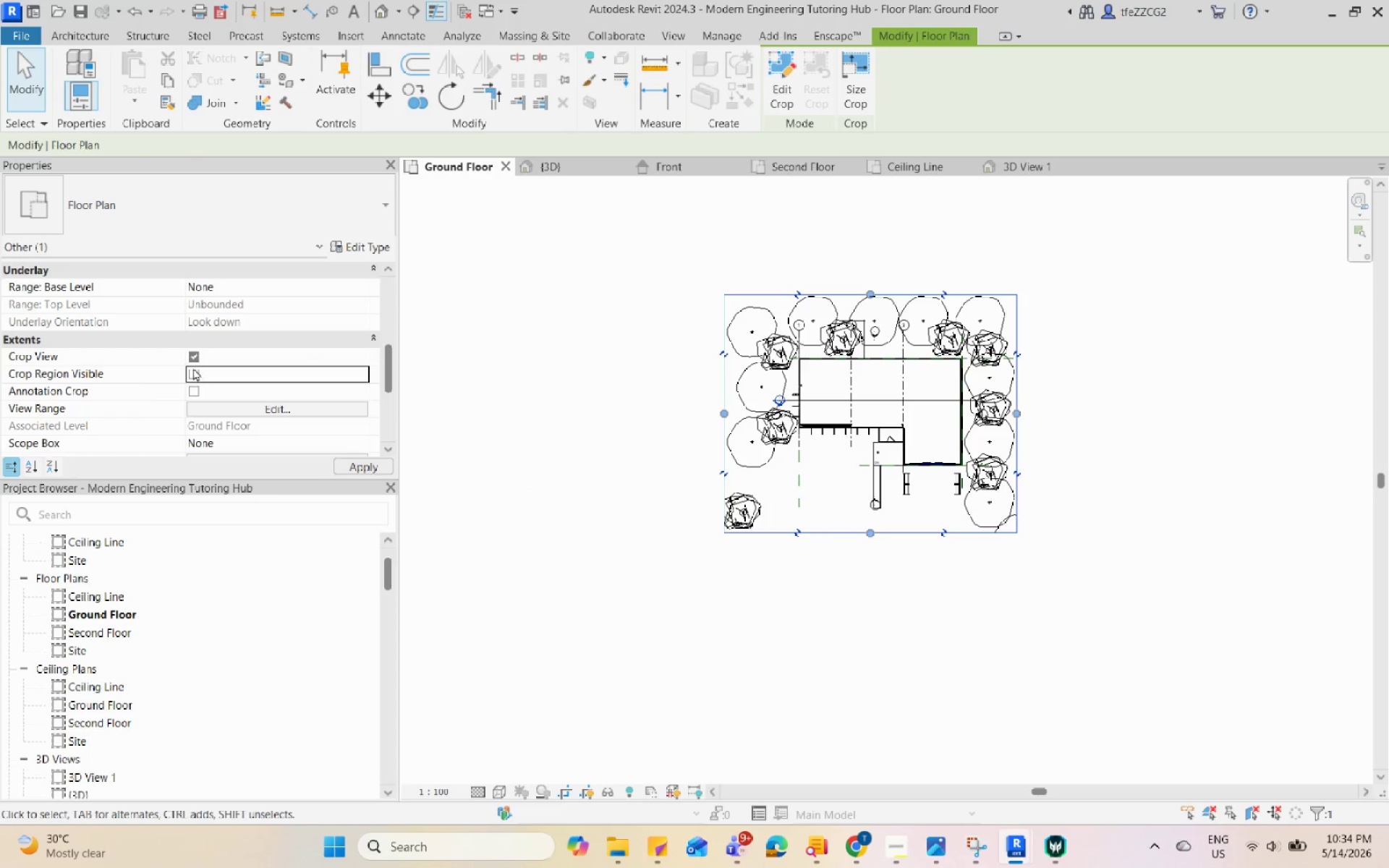 
double_click([195, 357])
 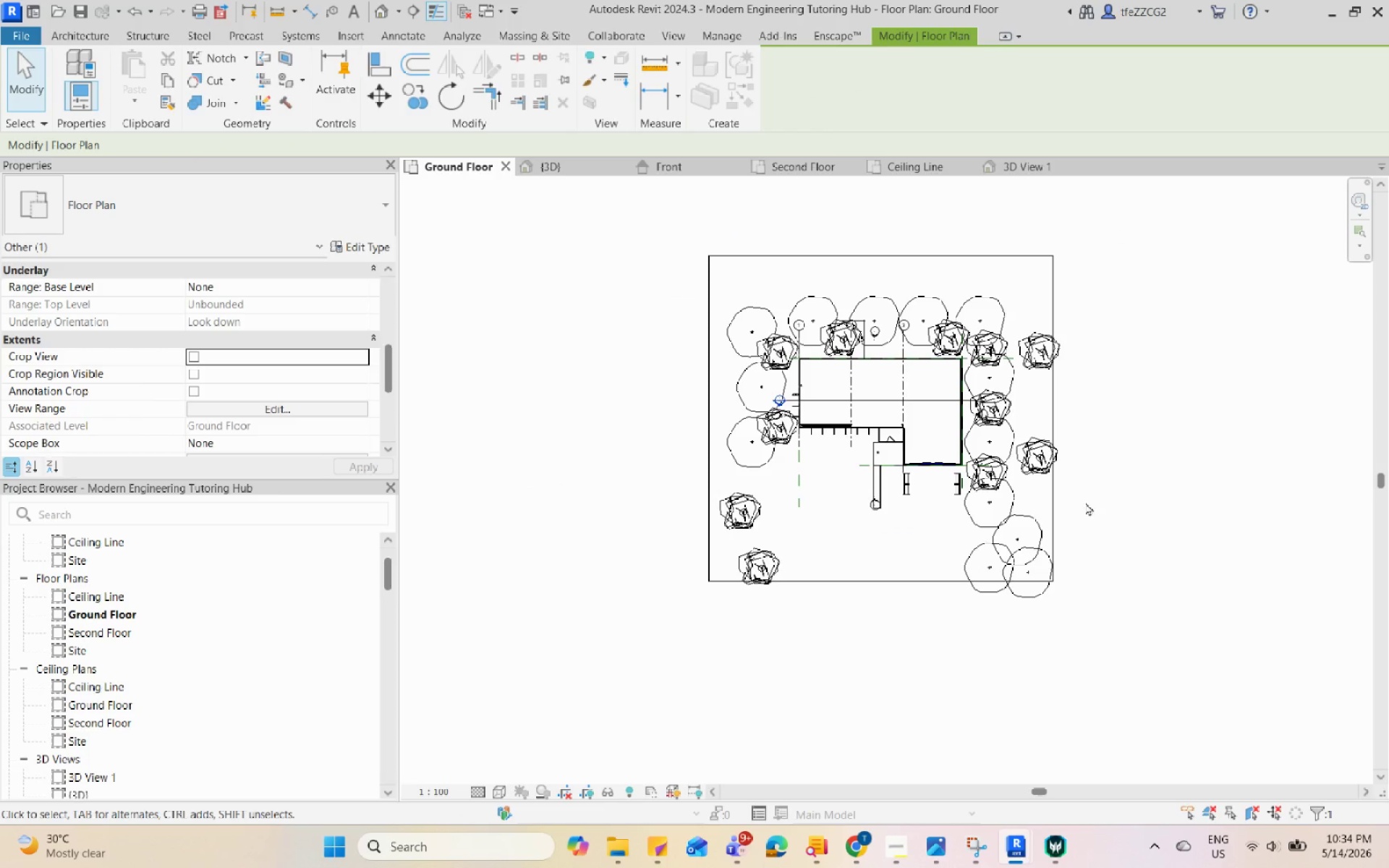 
left_click([1014, 548])
 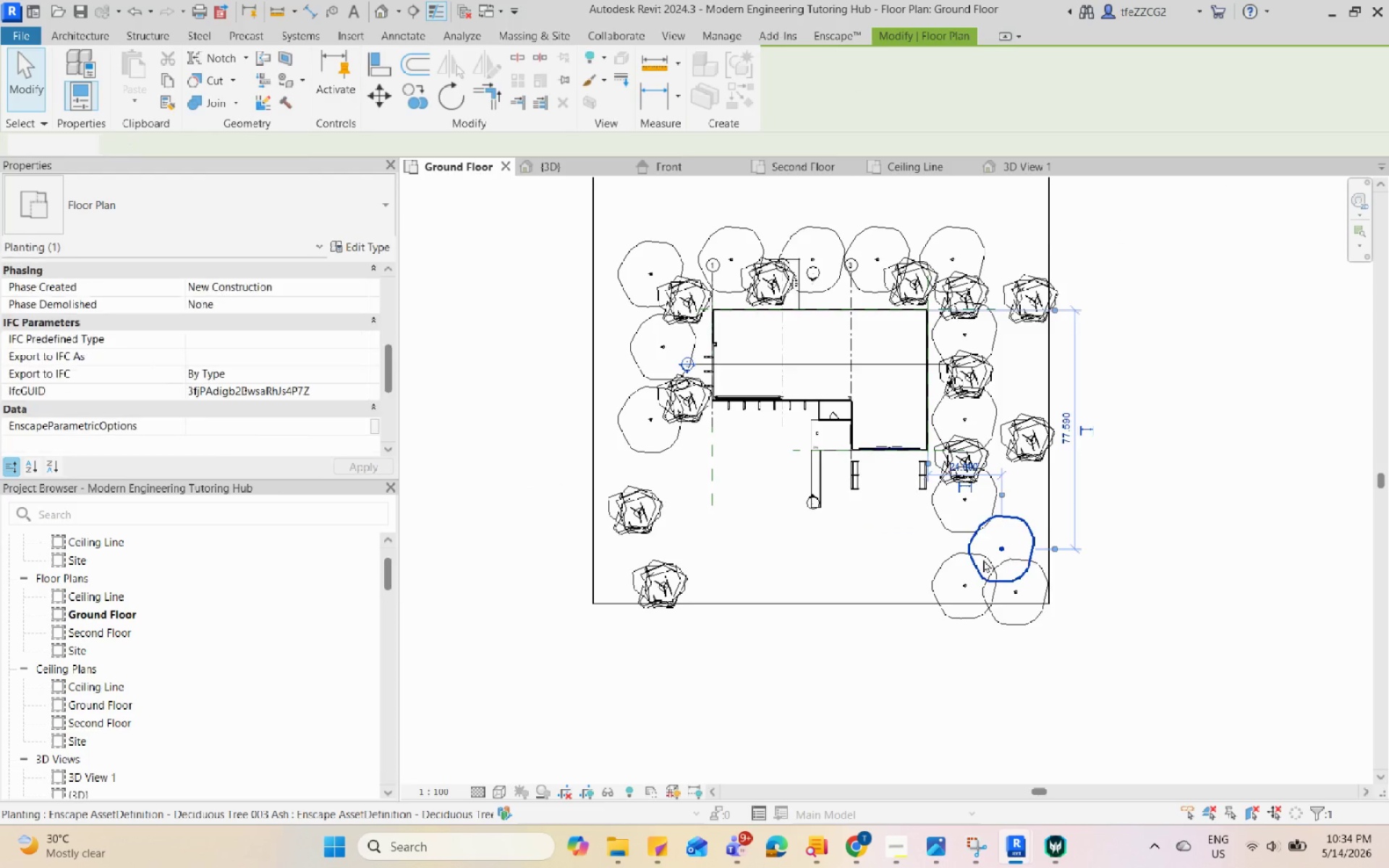 
scroll: coordinate [1066, 511], scroll_direction: up, amount: 2.0
 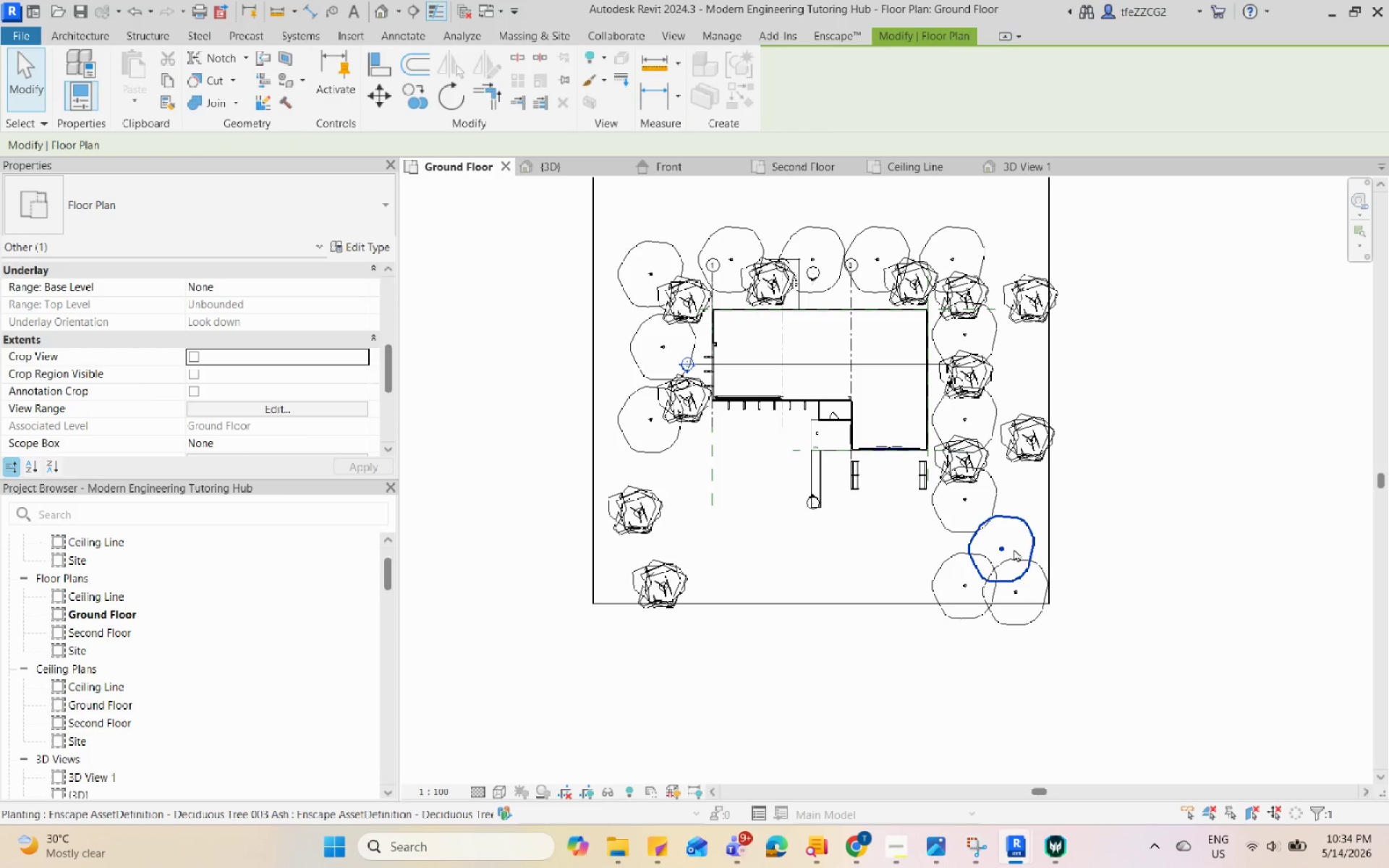 
left_click([948, 570])
 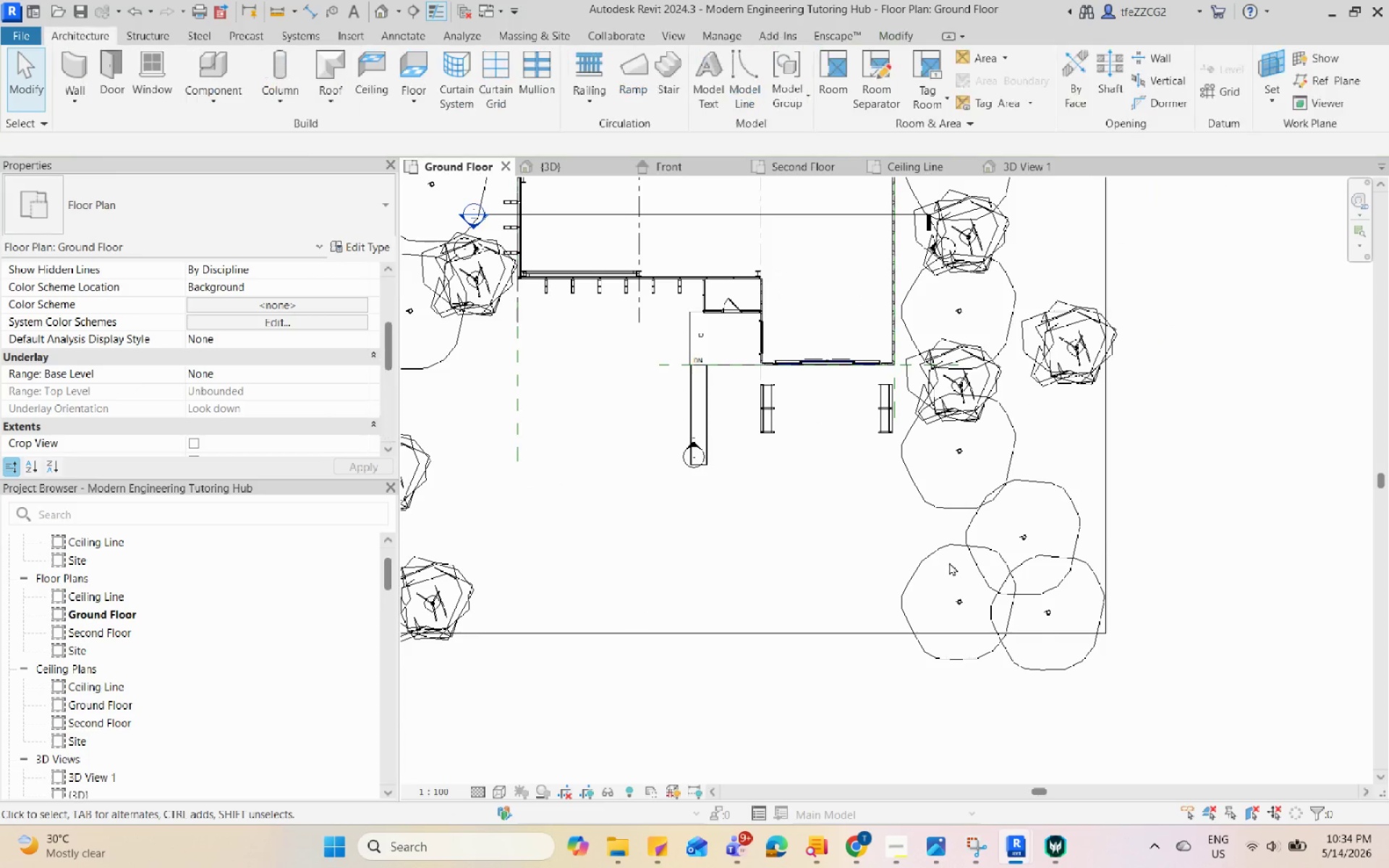 
scroll: coordinate [972, 564], scroll_direction: up, amount: 4.0
 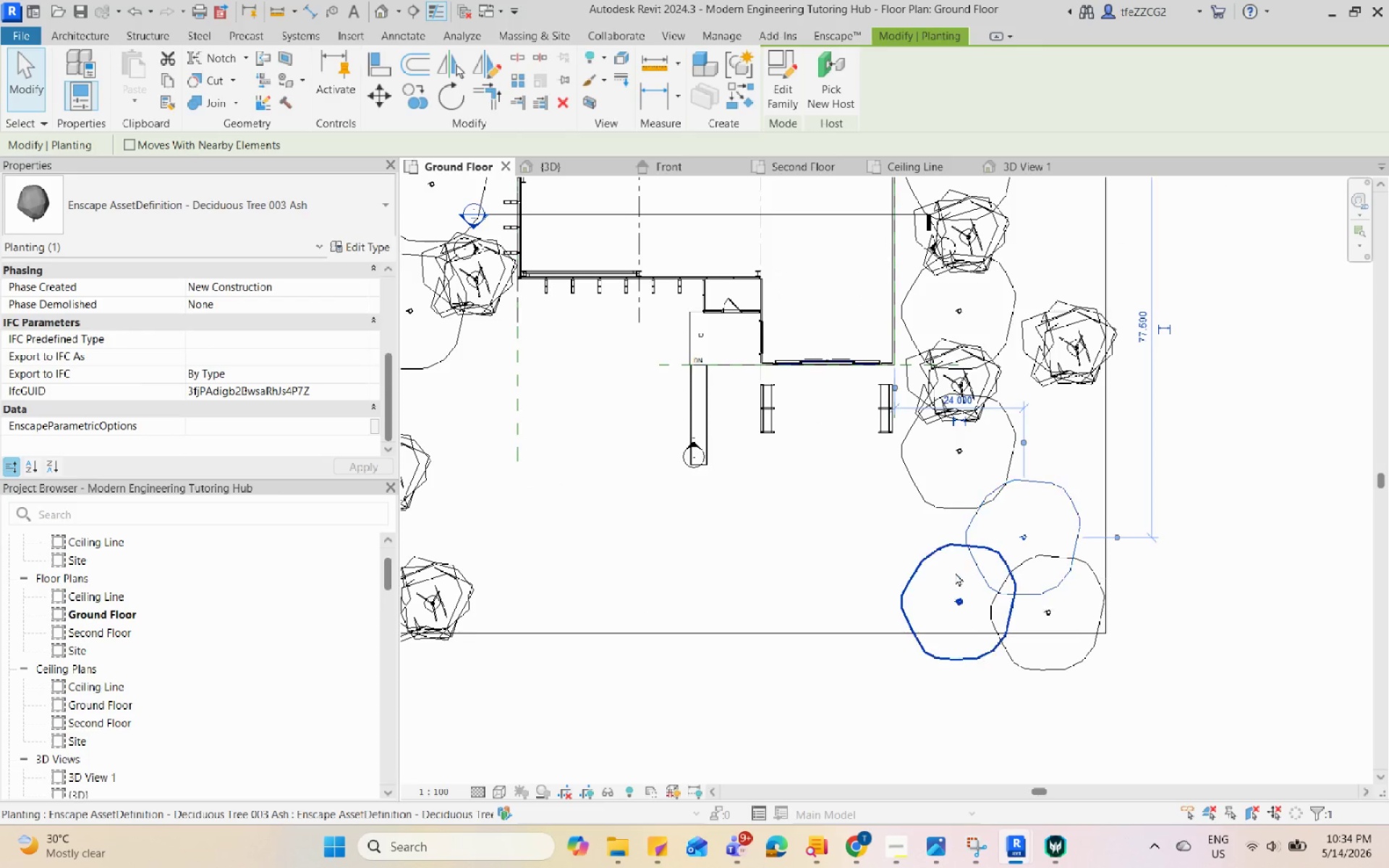 
double_click([950, 557])
 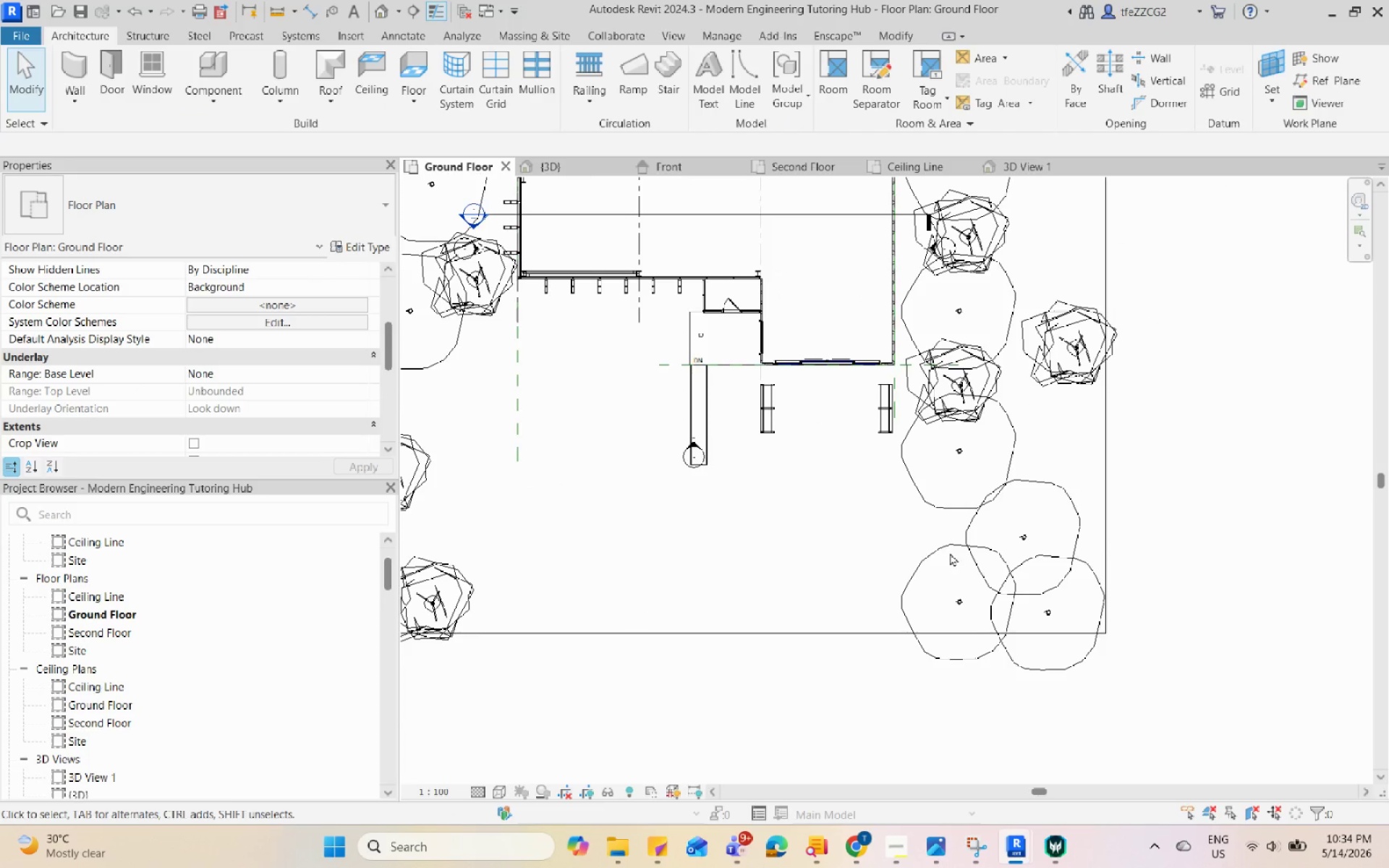 
triple_click([949, 545])
 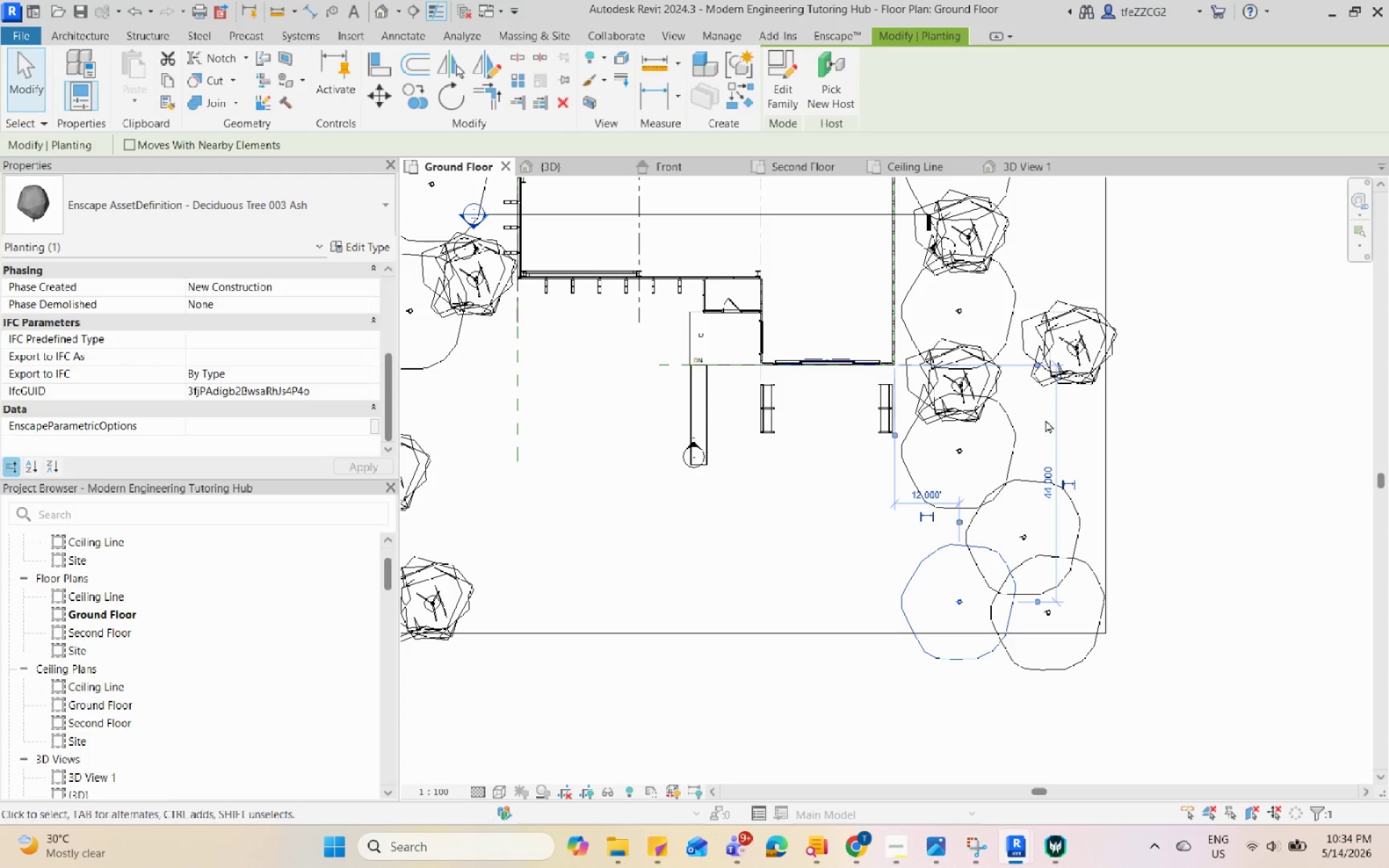 
left_click([1103, 365])
 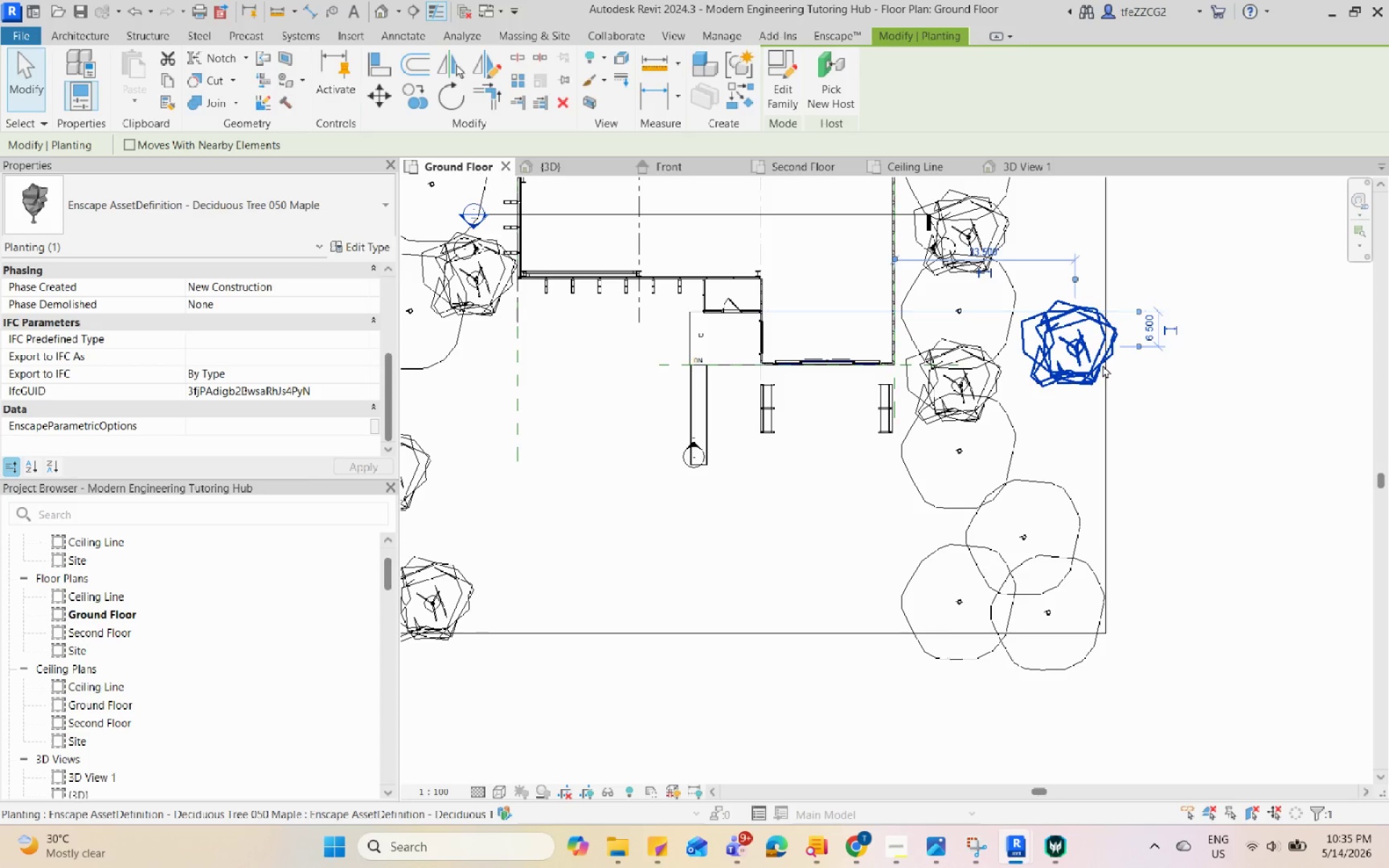 
key(S)
 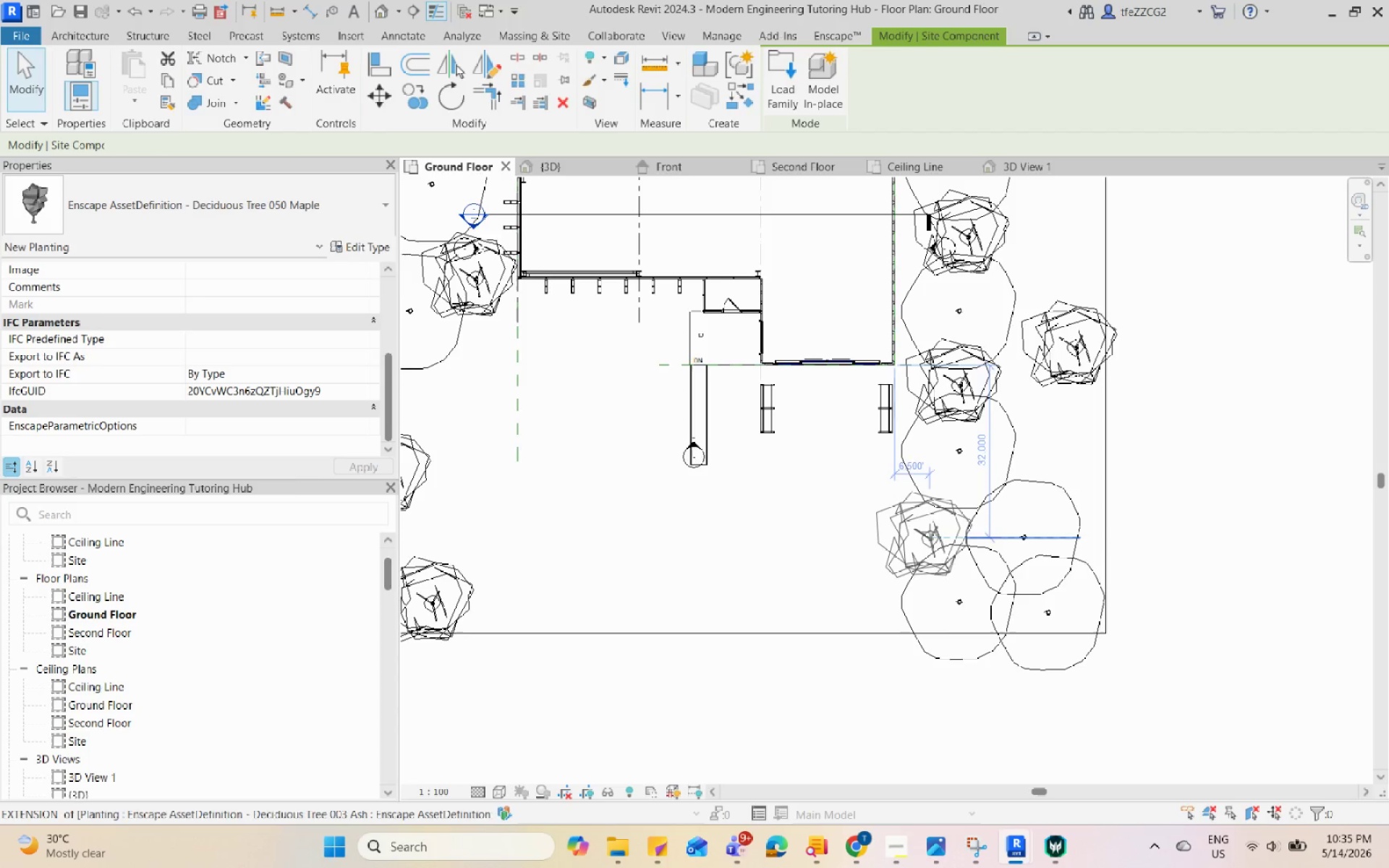 
left_click([930, 527])
 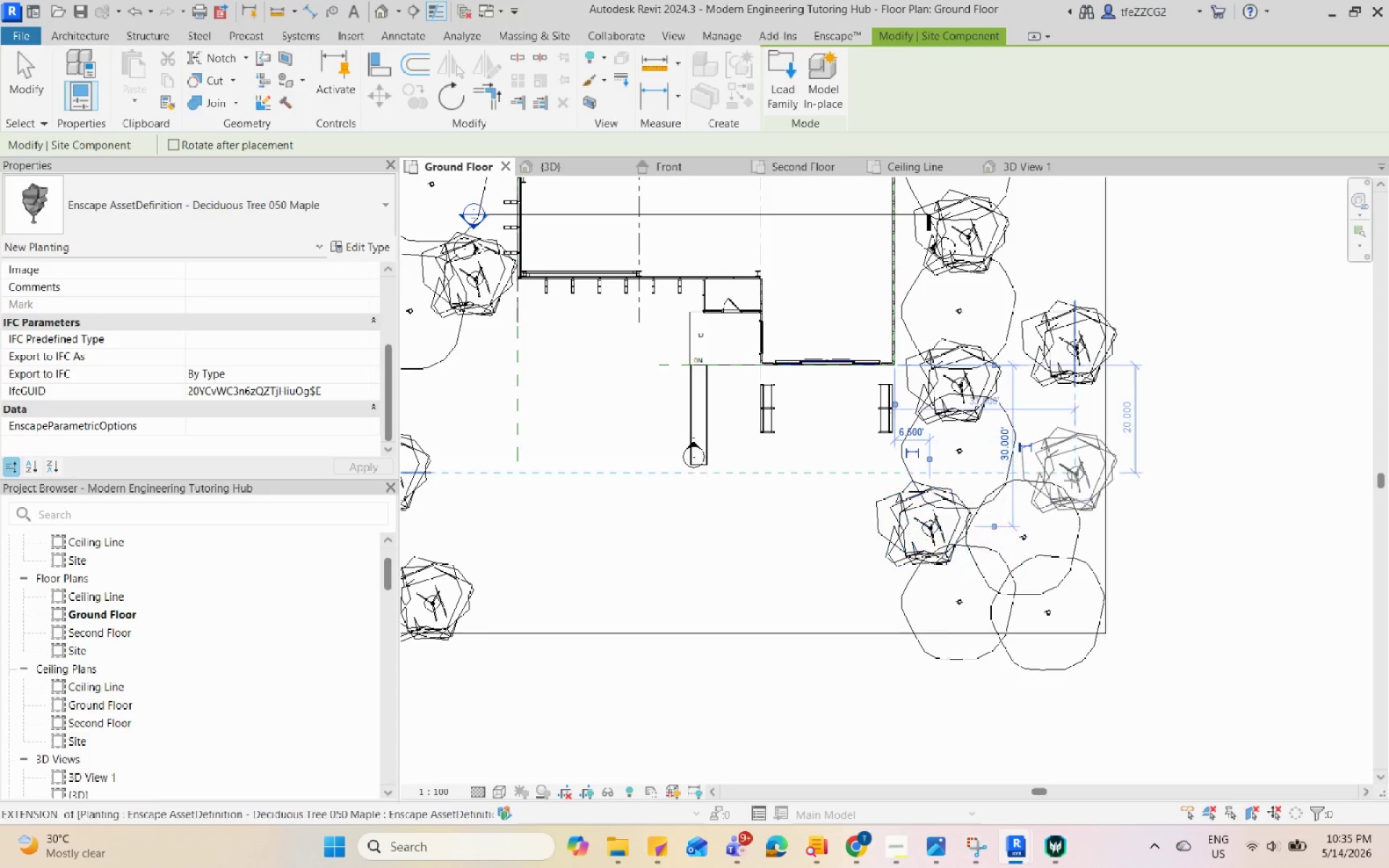 
left_click([1063, 458])
 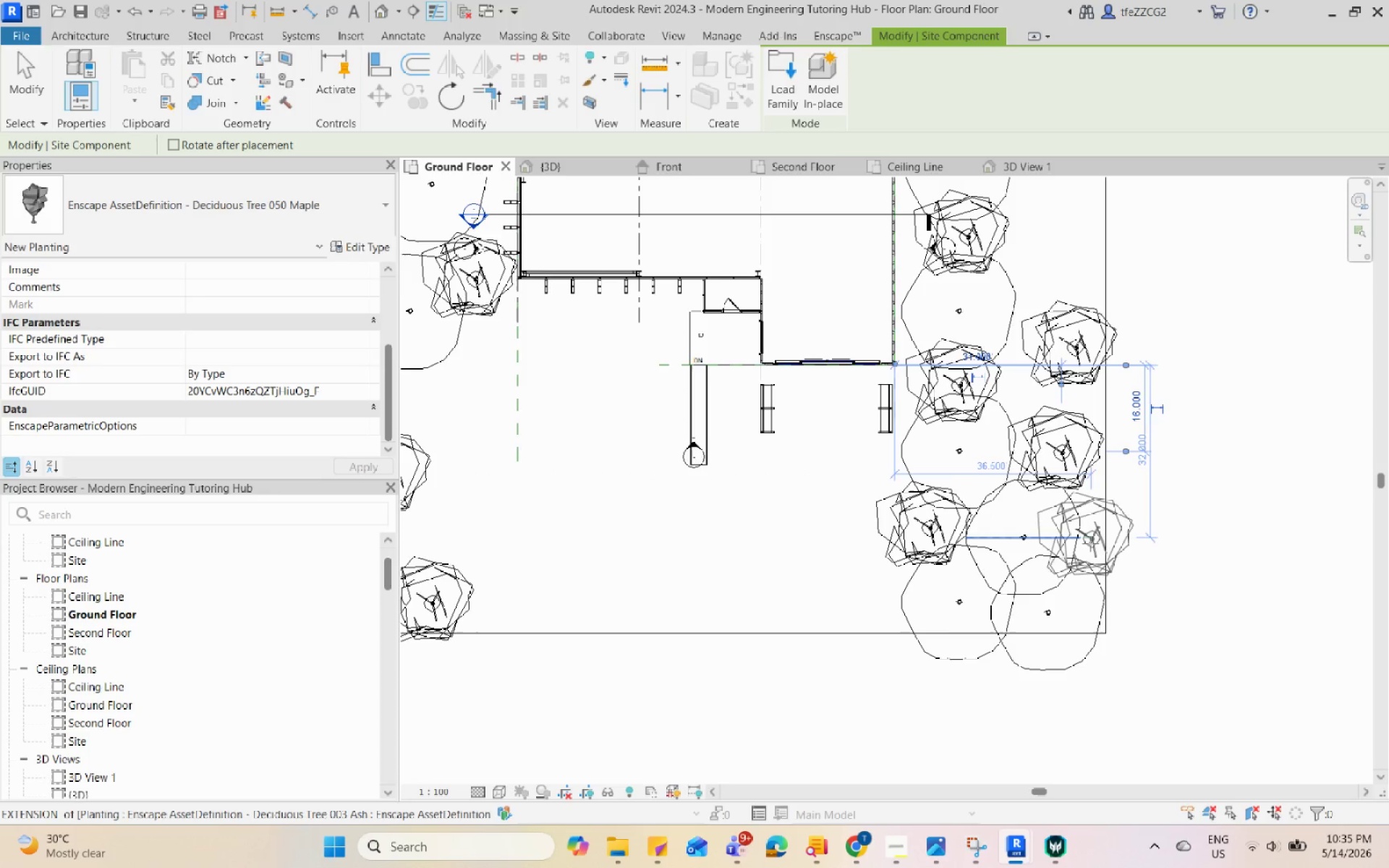 
key(Escape)
 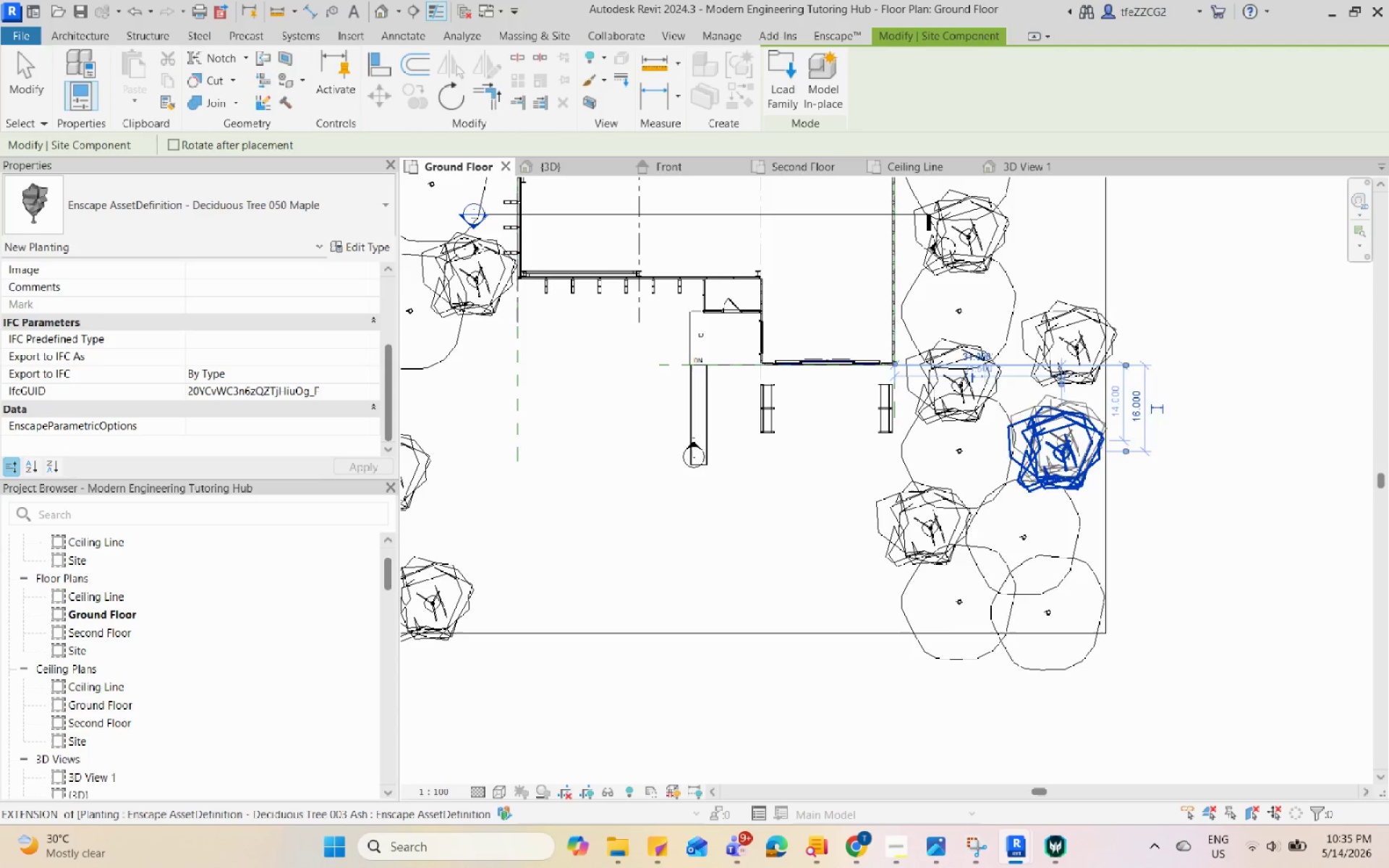 
key(Escape)
 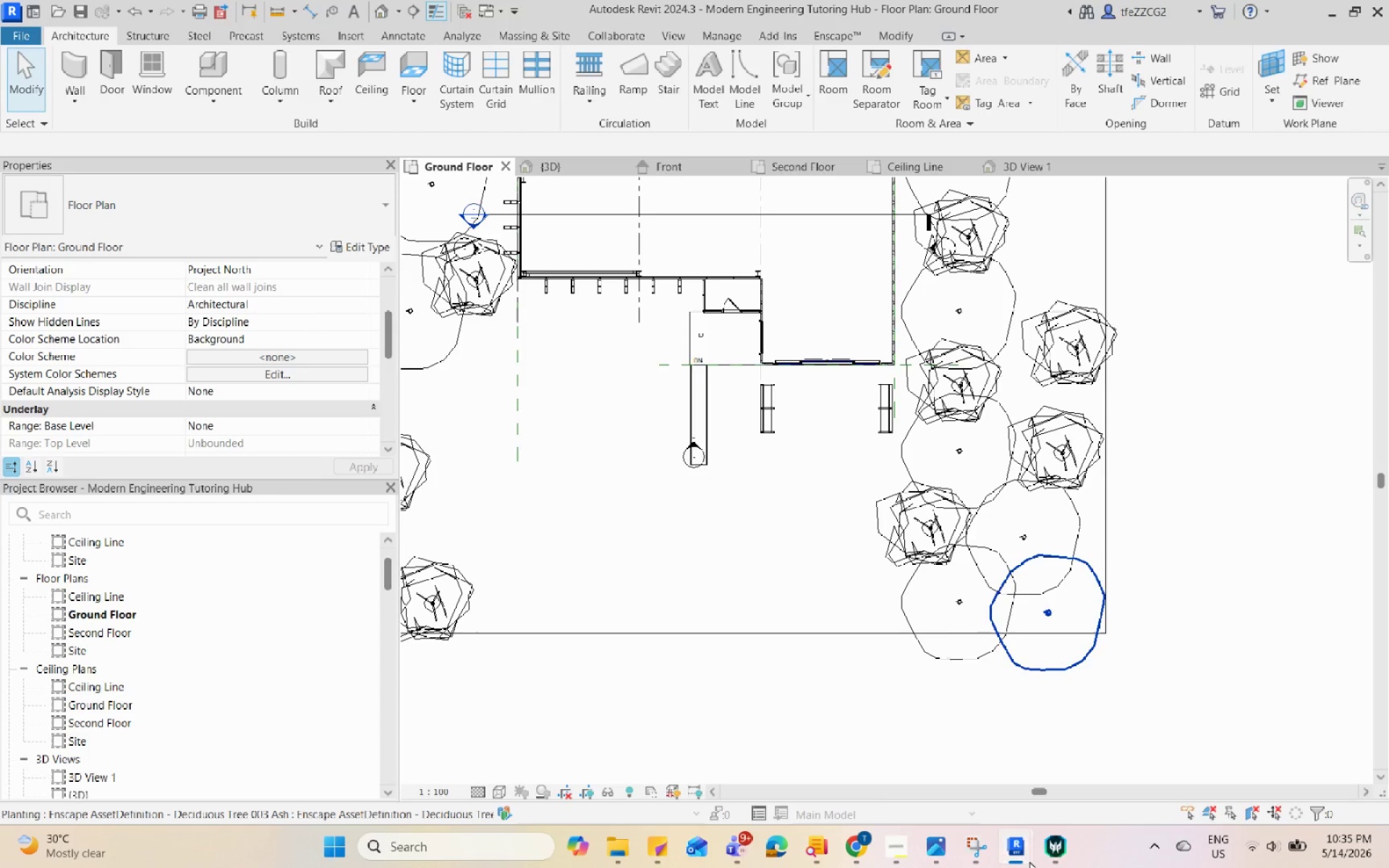 
double_click([1105, 759])
 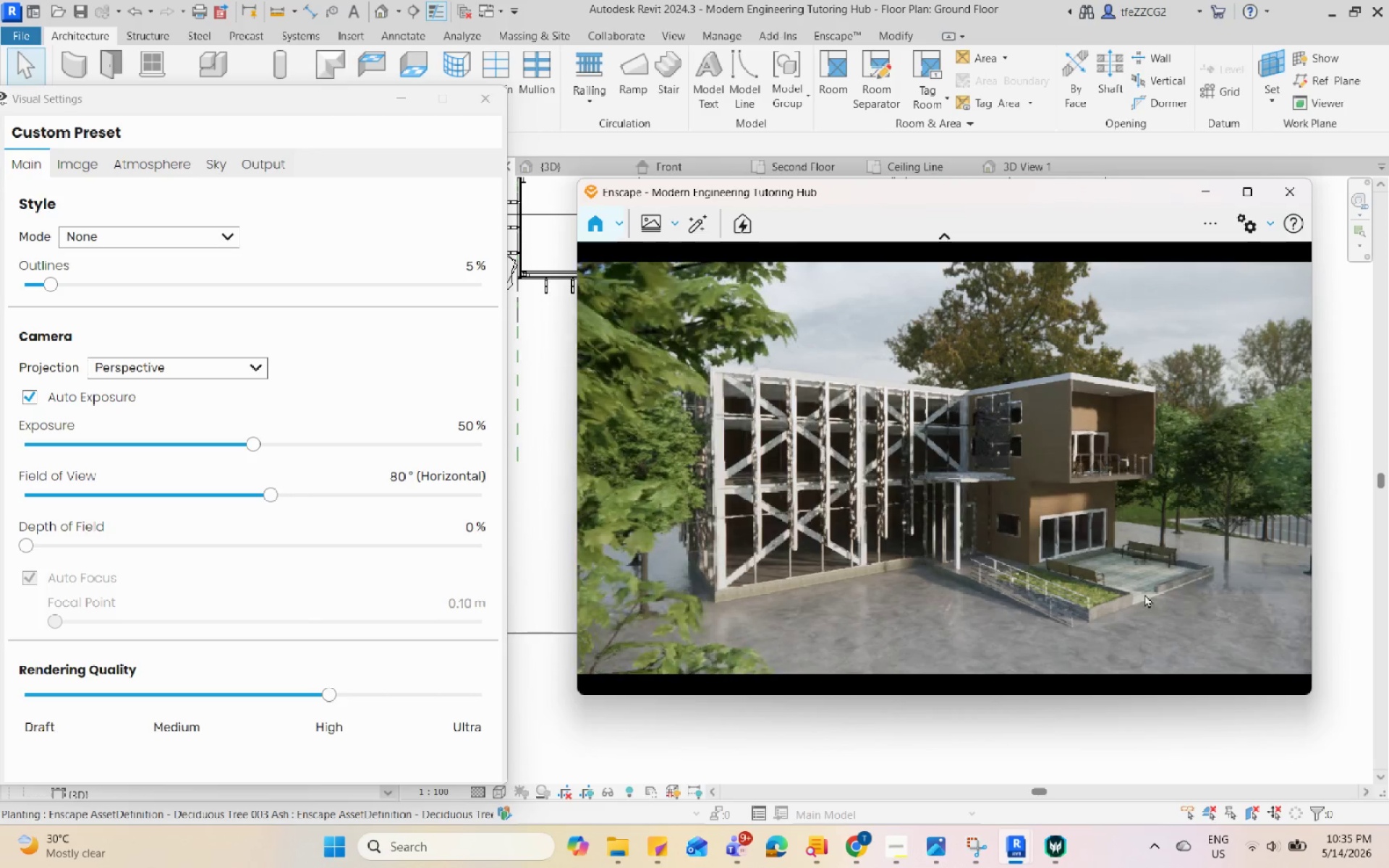 
left_click([1145, 589])
 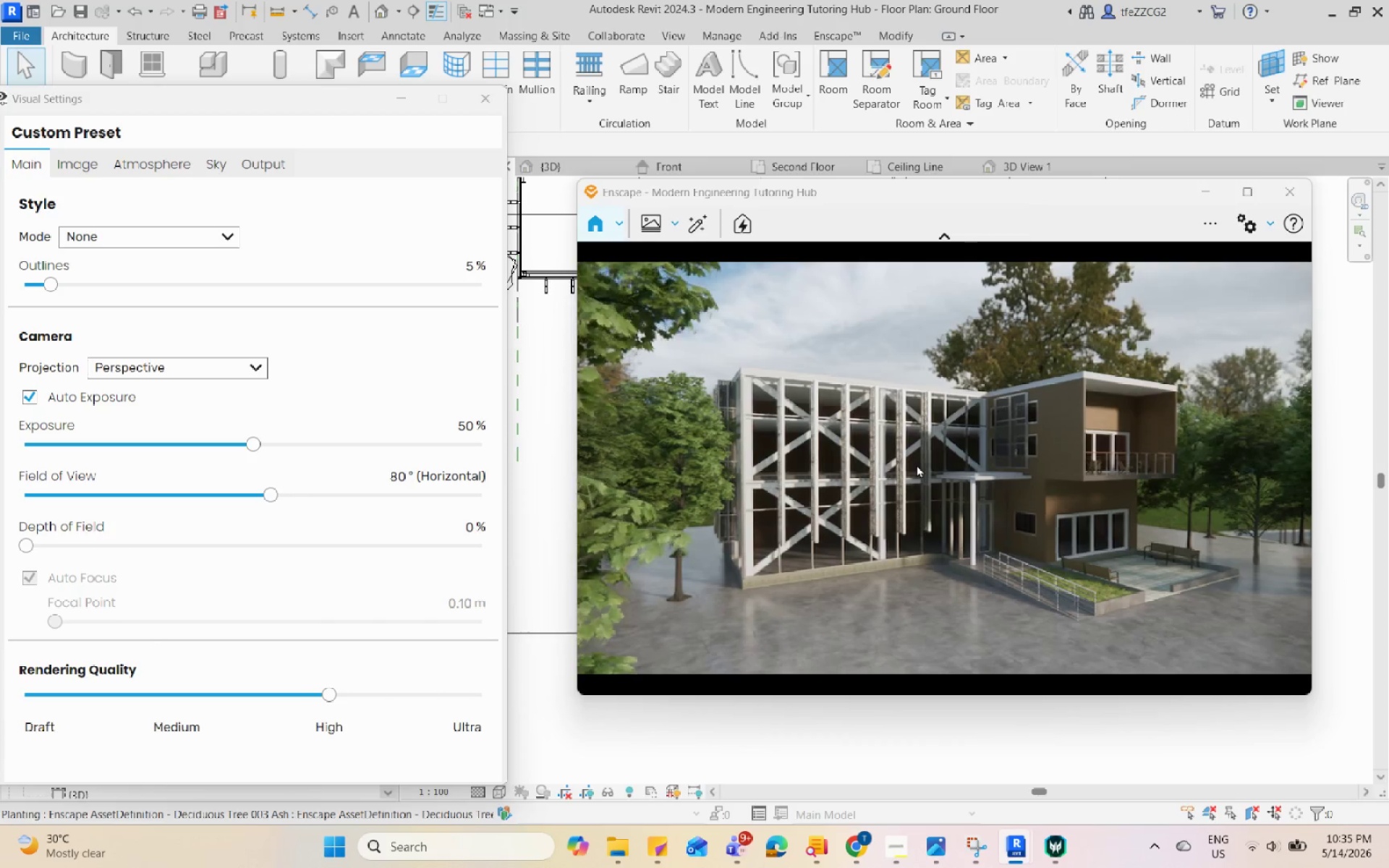 
wait(17.17)
 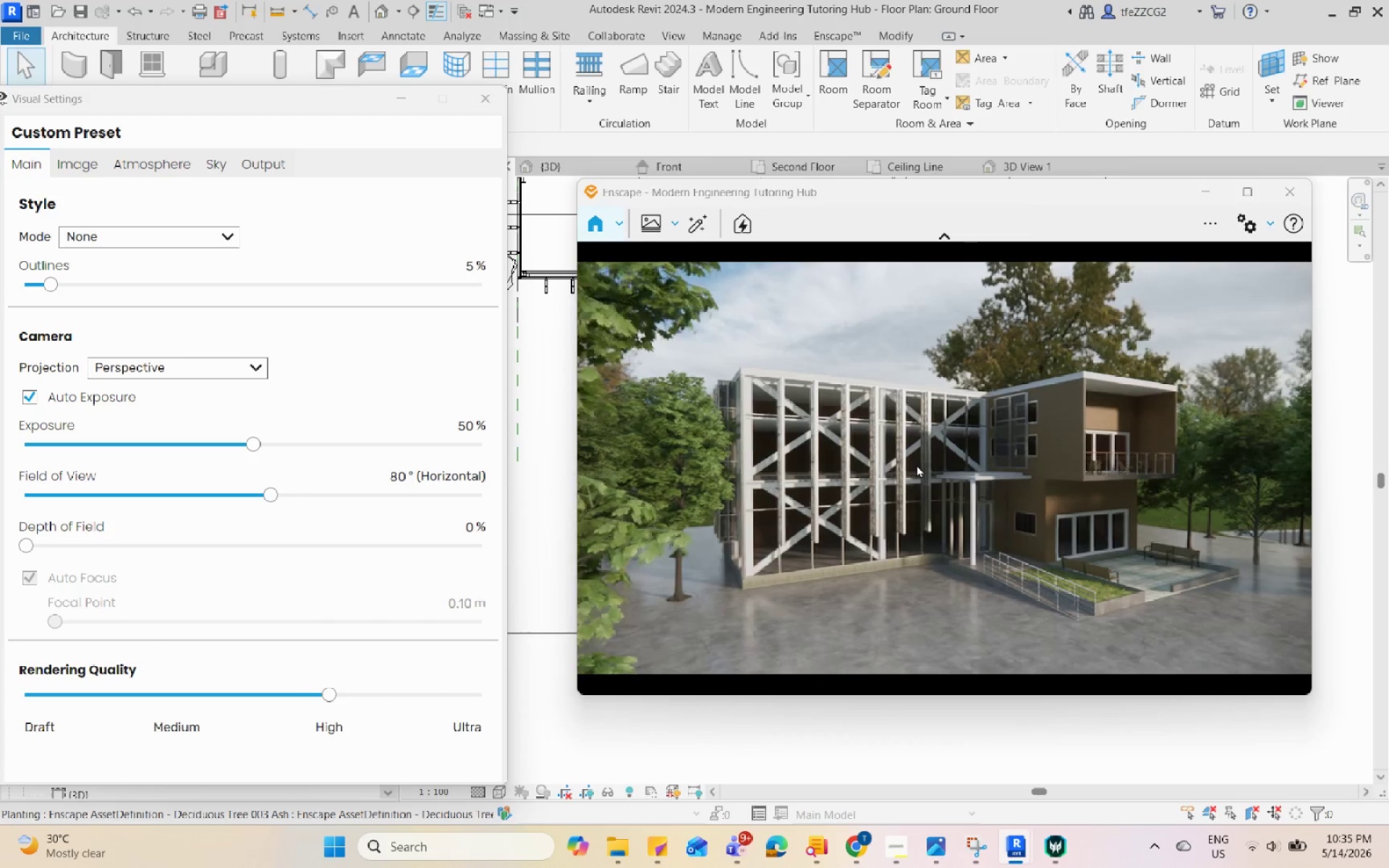 
scroll: coordinate [1029, 404], scroll_direction: down, amount: 1.0
 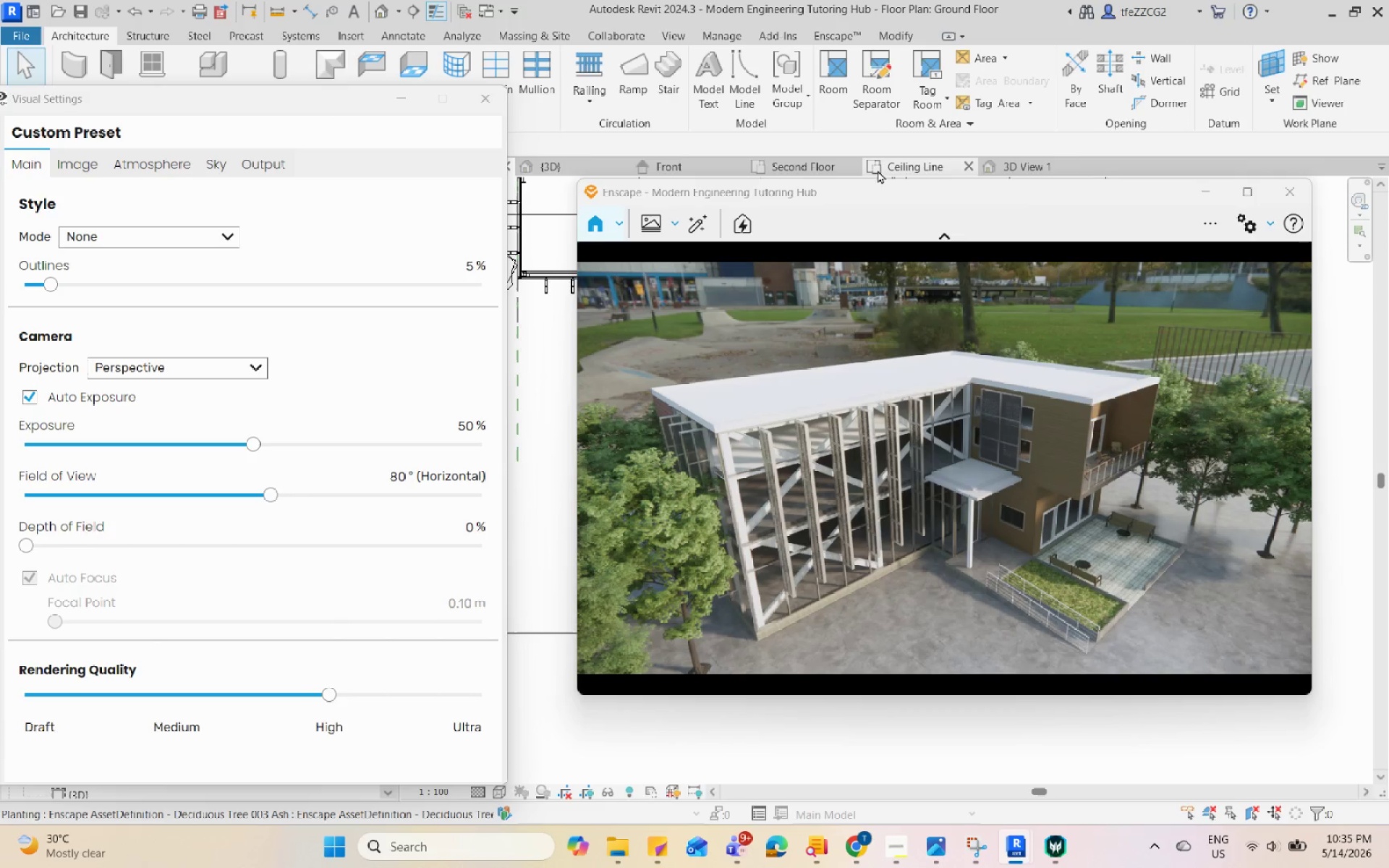 
left_click([545, 161])
 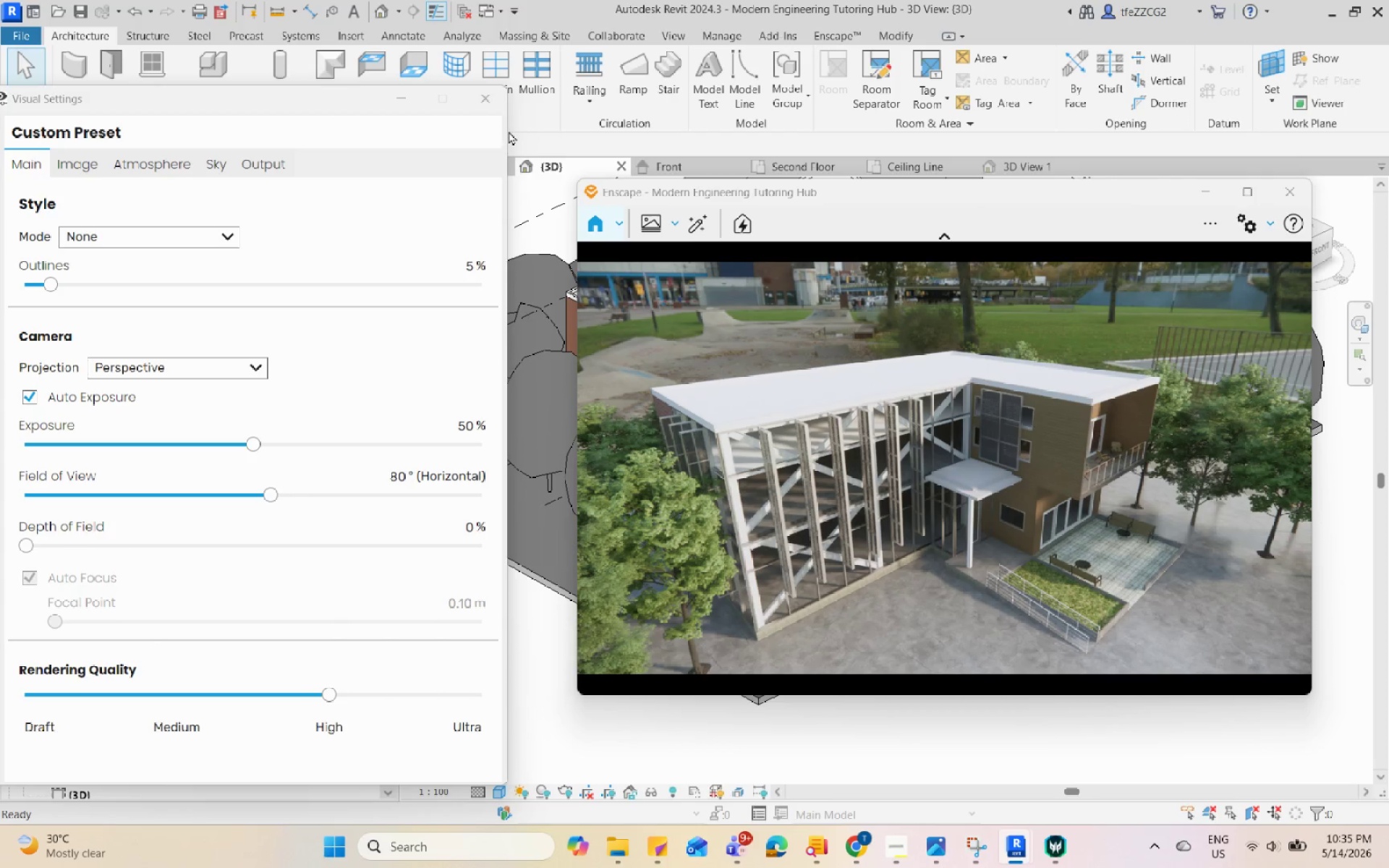 
left_click([507, 132])
 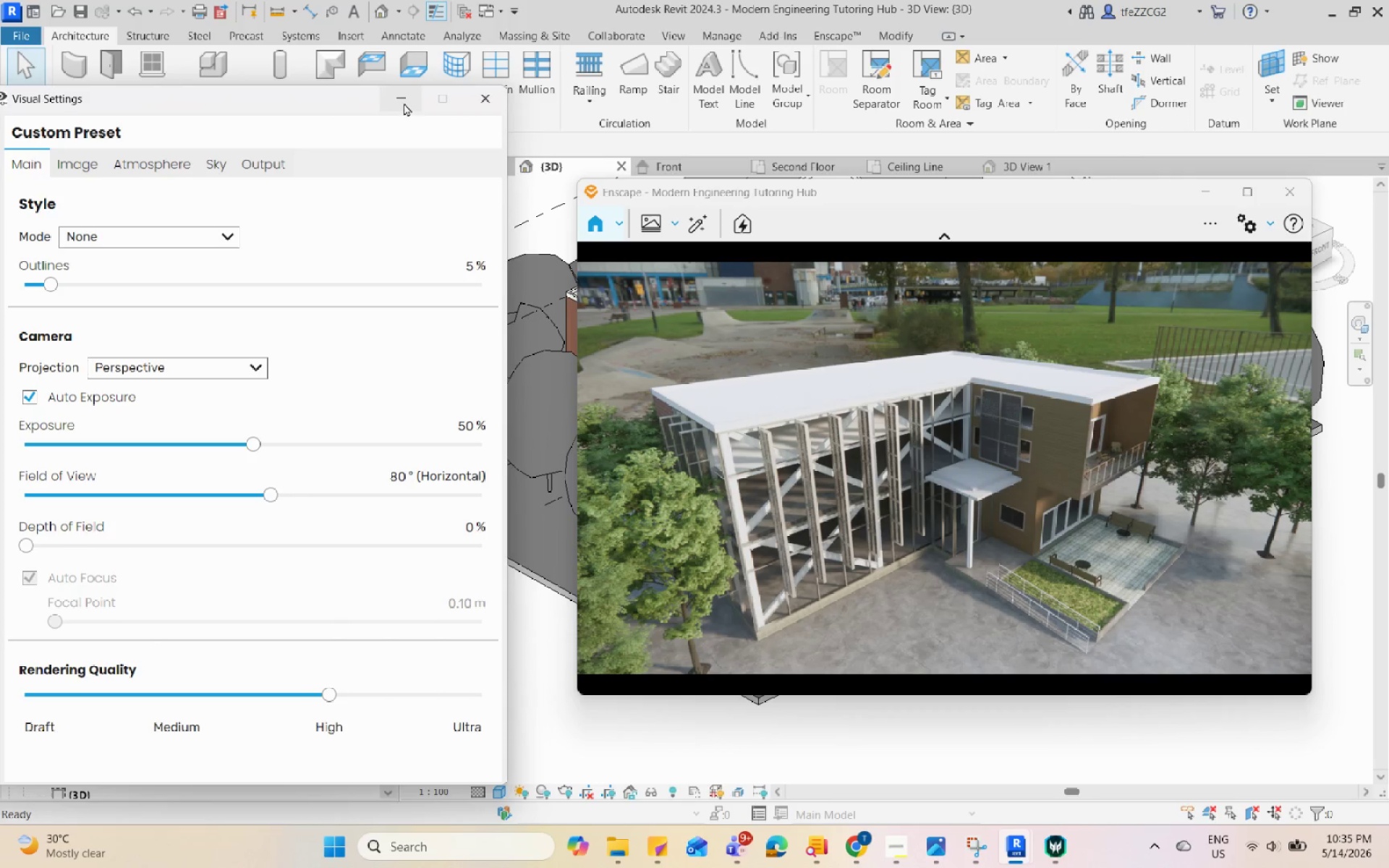 
left_click([404, 103])
 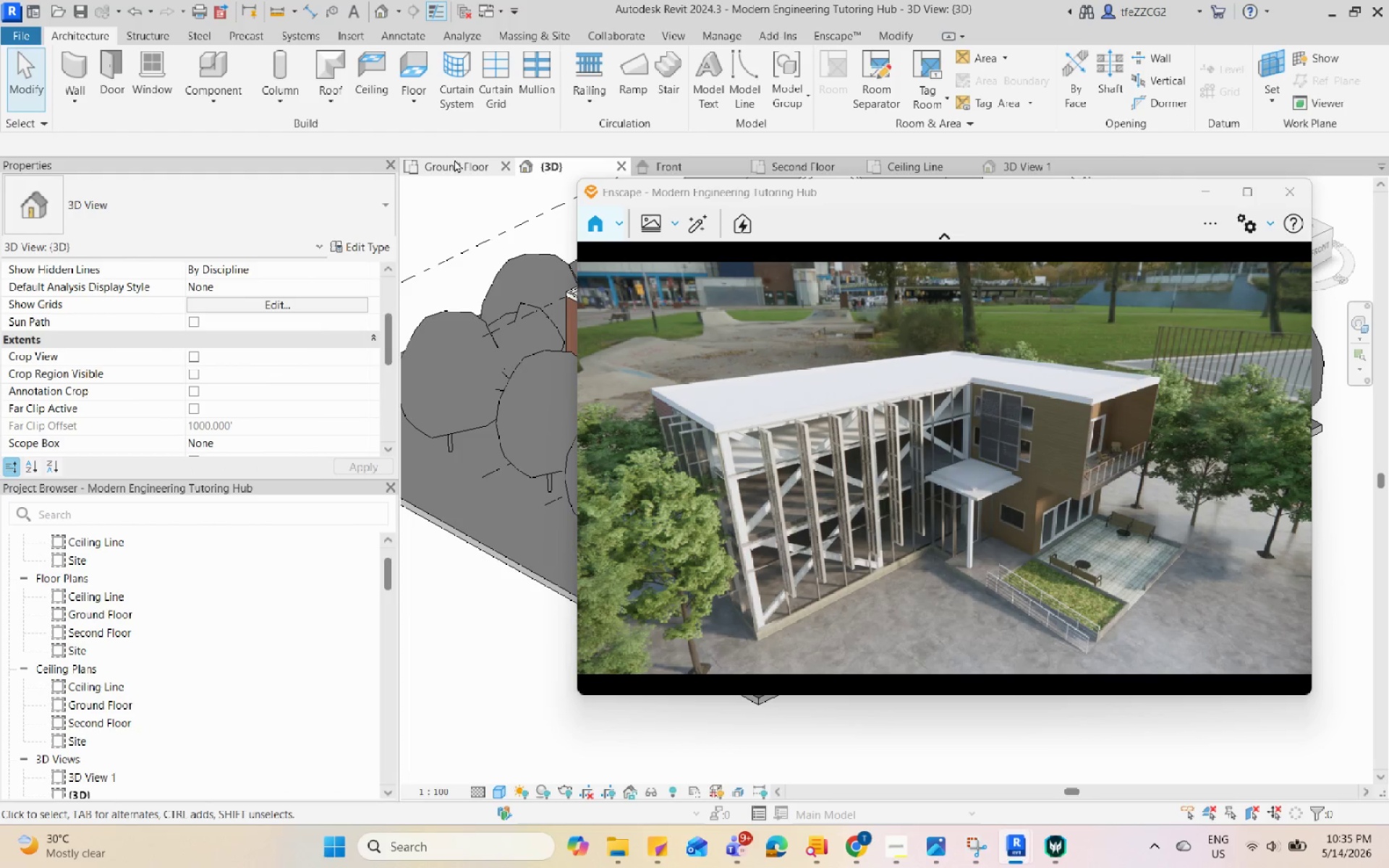 
left_click([454, 159])
 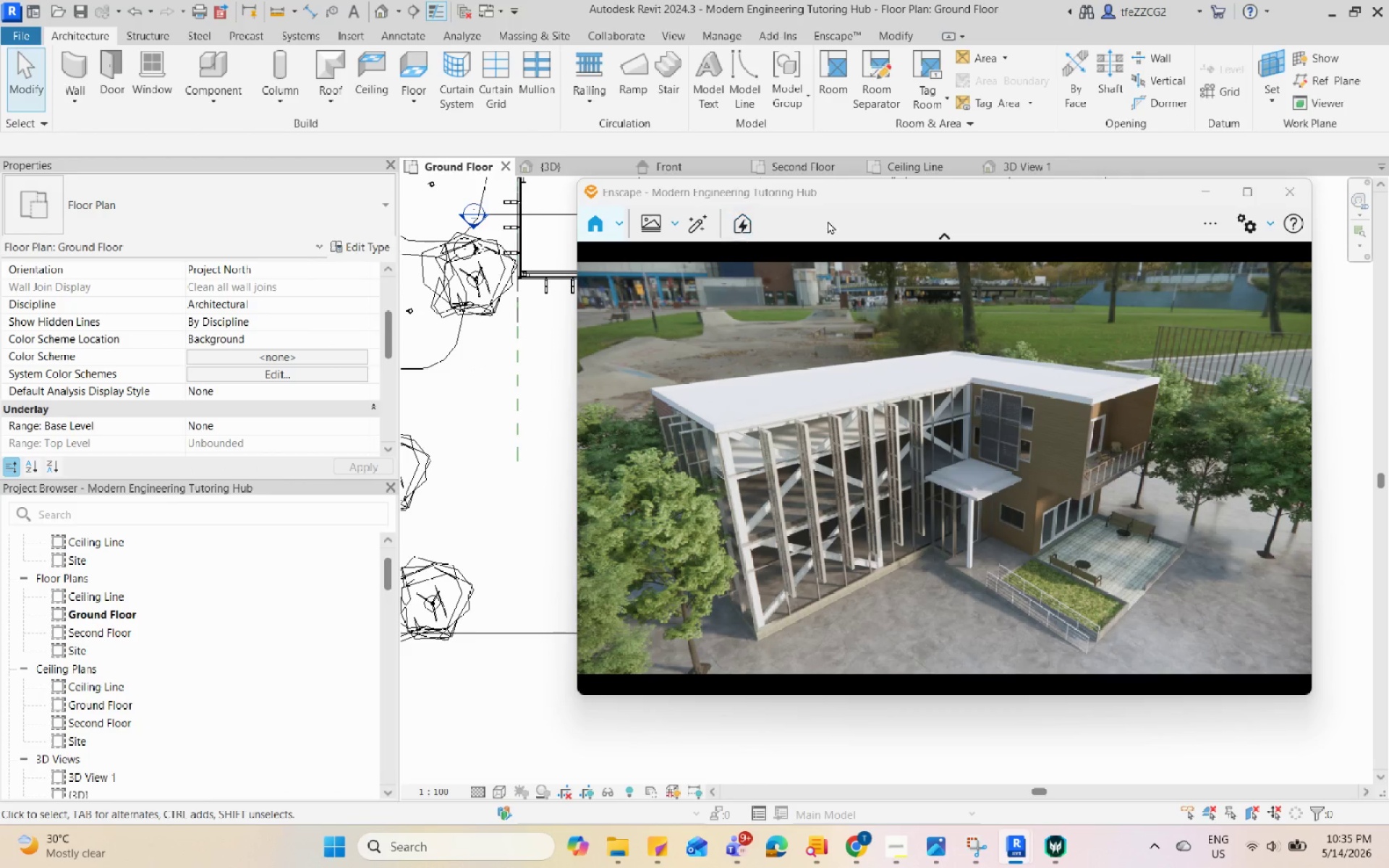 
left_click_drag(start_coordinate=[933, 192], to_coordinate=[960, 435])
 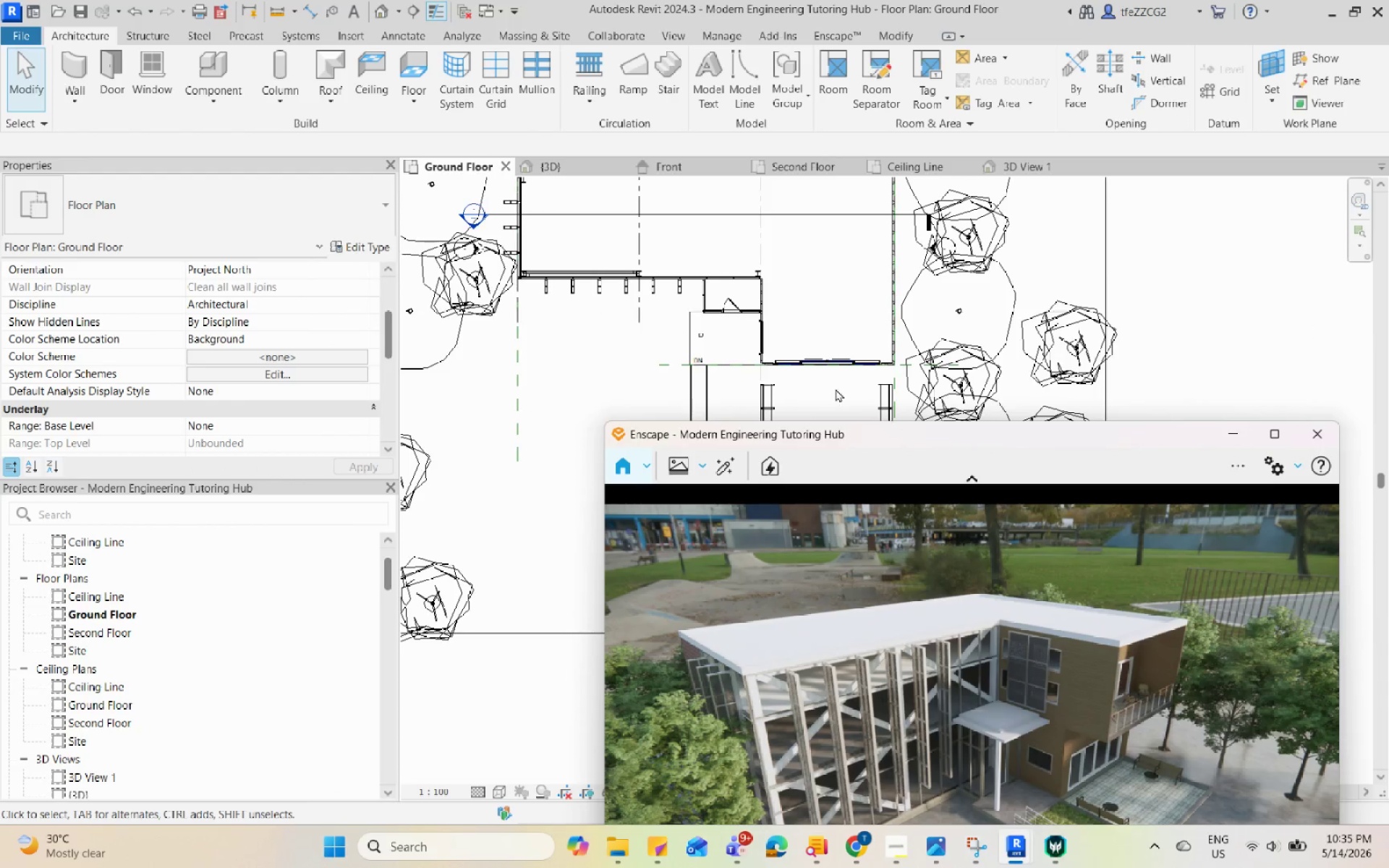 
left_click([684, 322])
 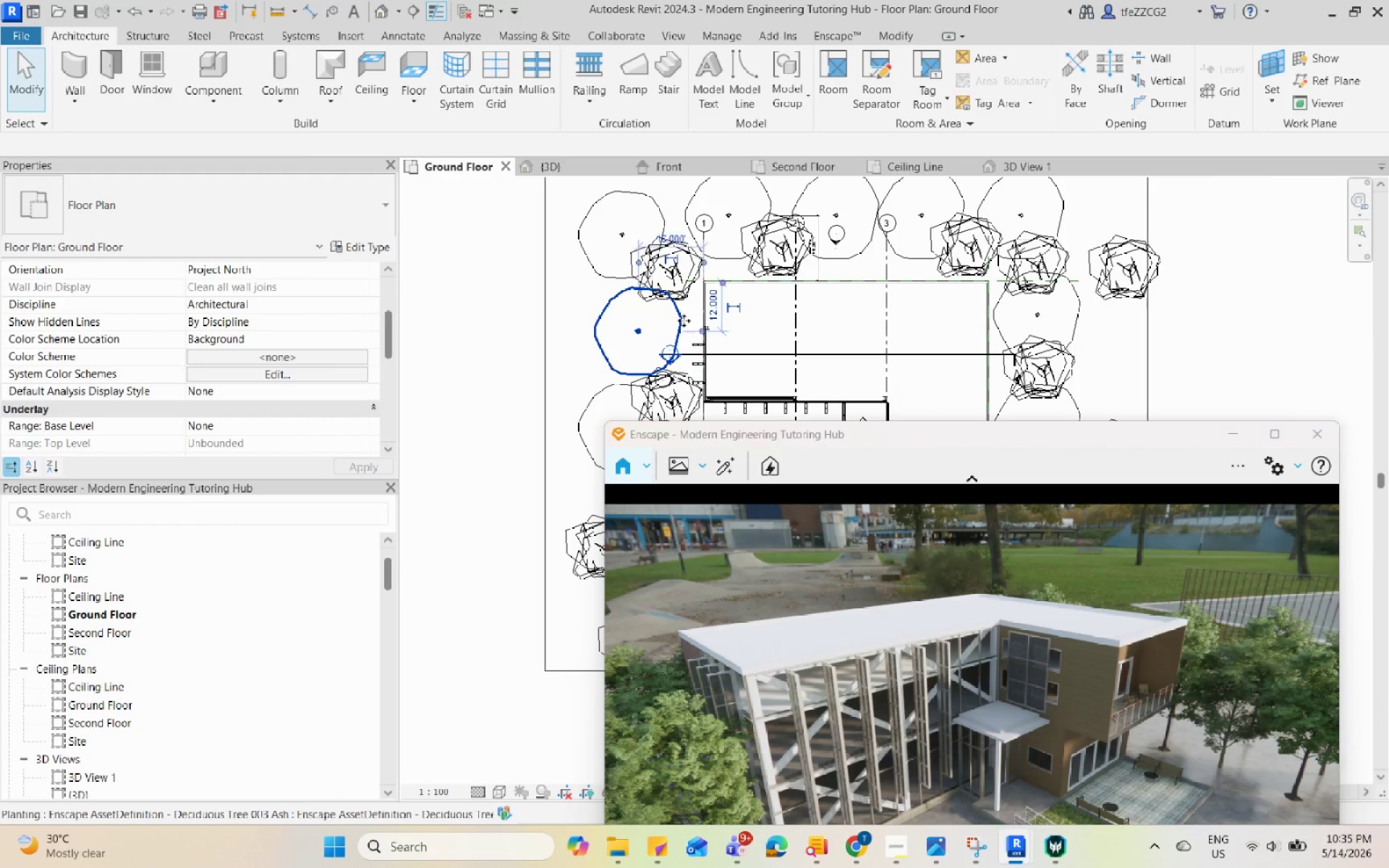 
scroll: coordinate [660, 348], scroll_direction: down, amount: 2.0
 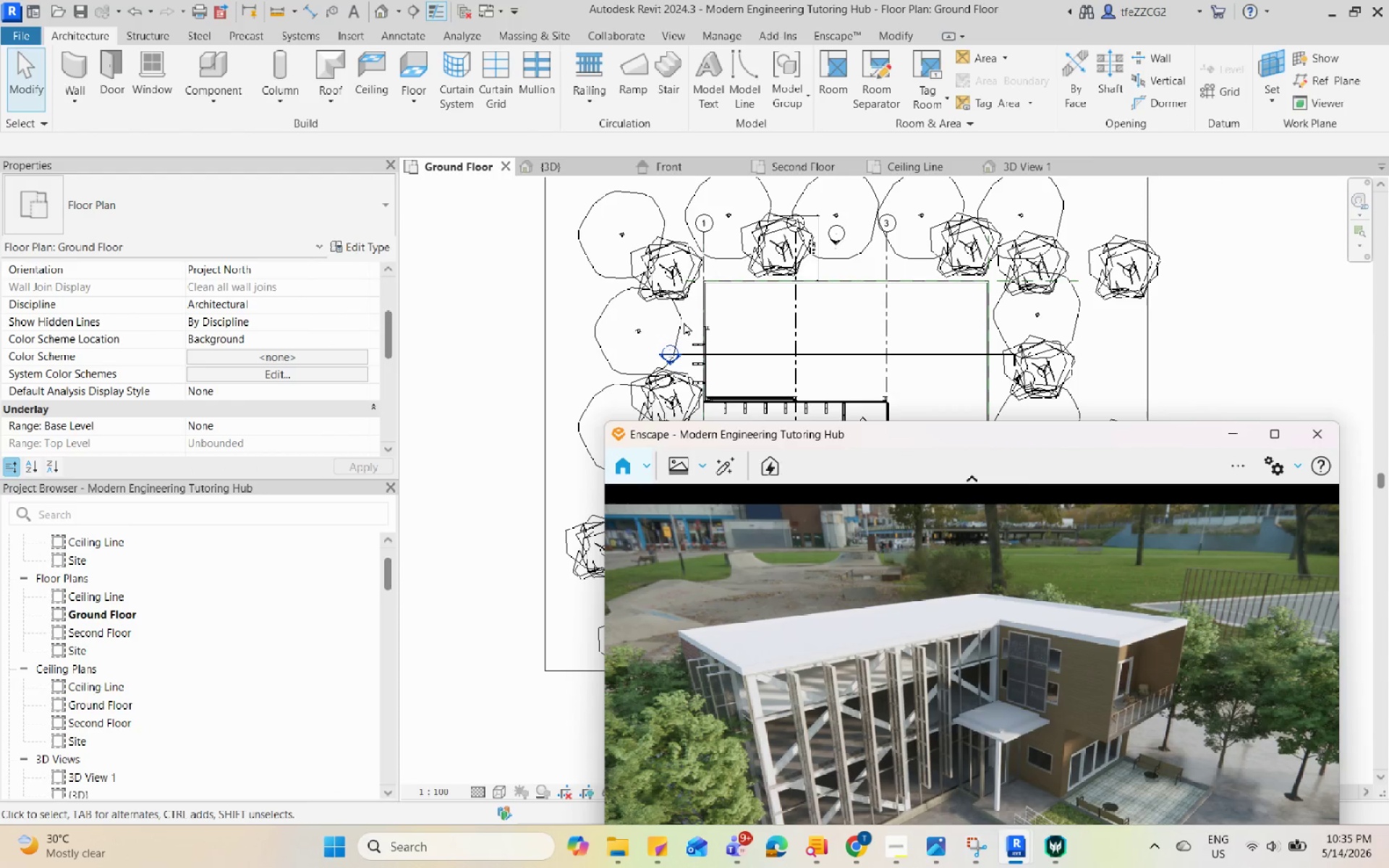 
hold_key(key=ControlLeft, duration=0.94)
 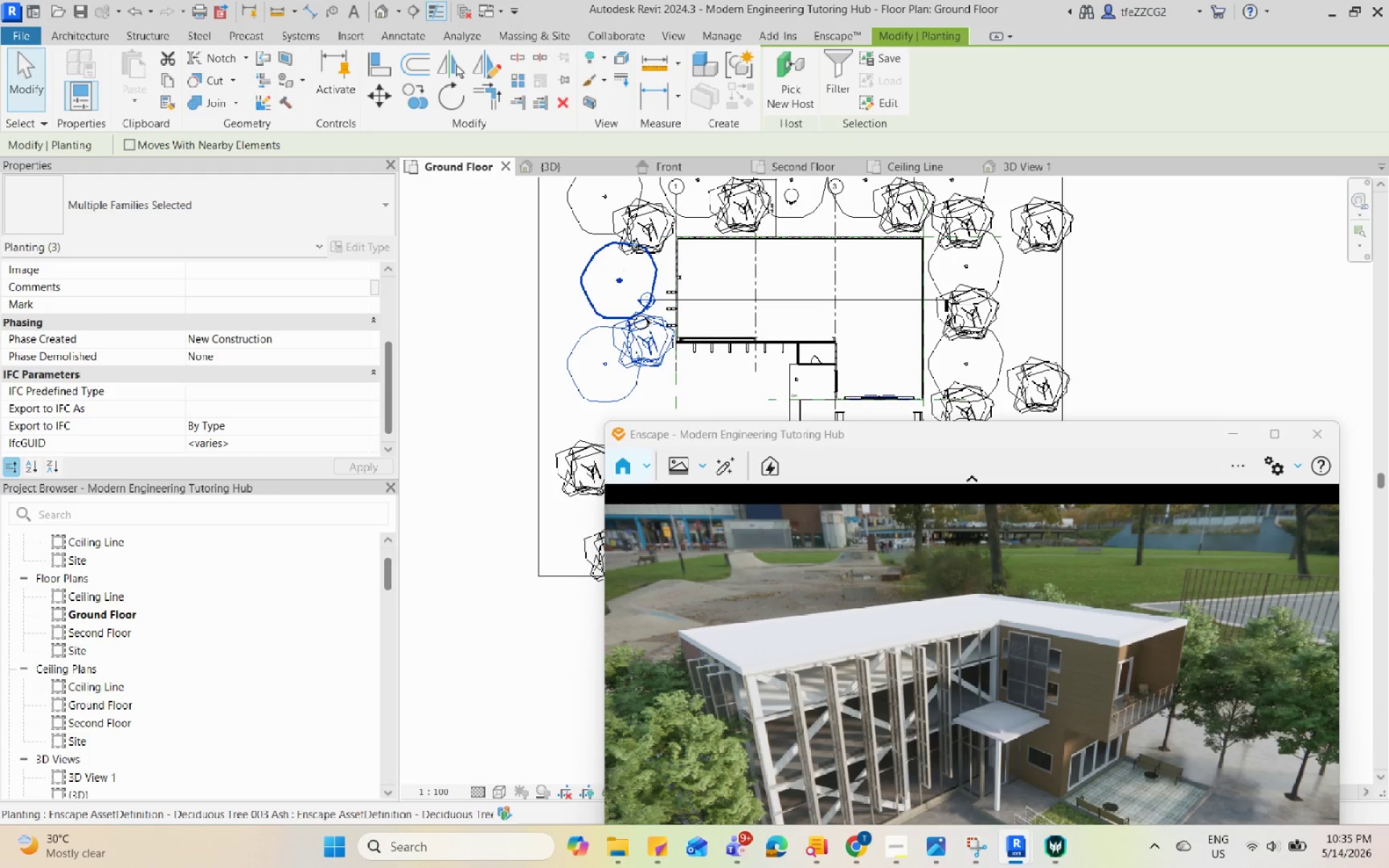 
scroll: coordinate [678, 349], scroll_direction: down, amount: 1.0
 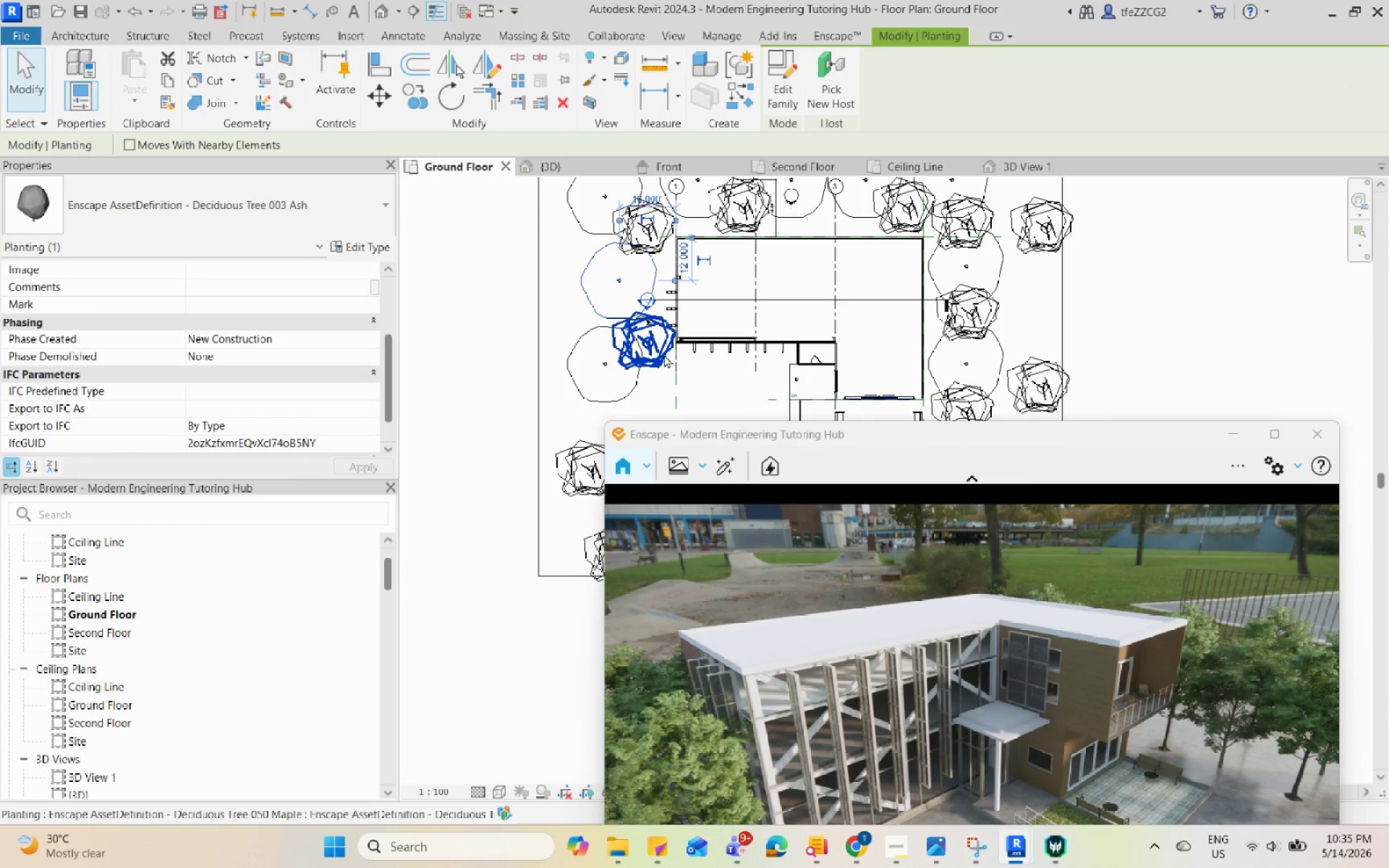 
hold_key(key=ControlLeft, duration=0.89)
left_click([666, 219])
 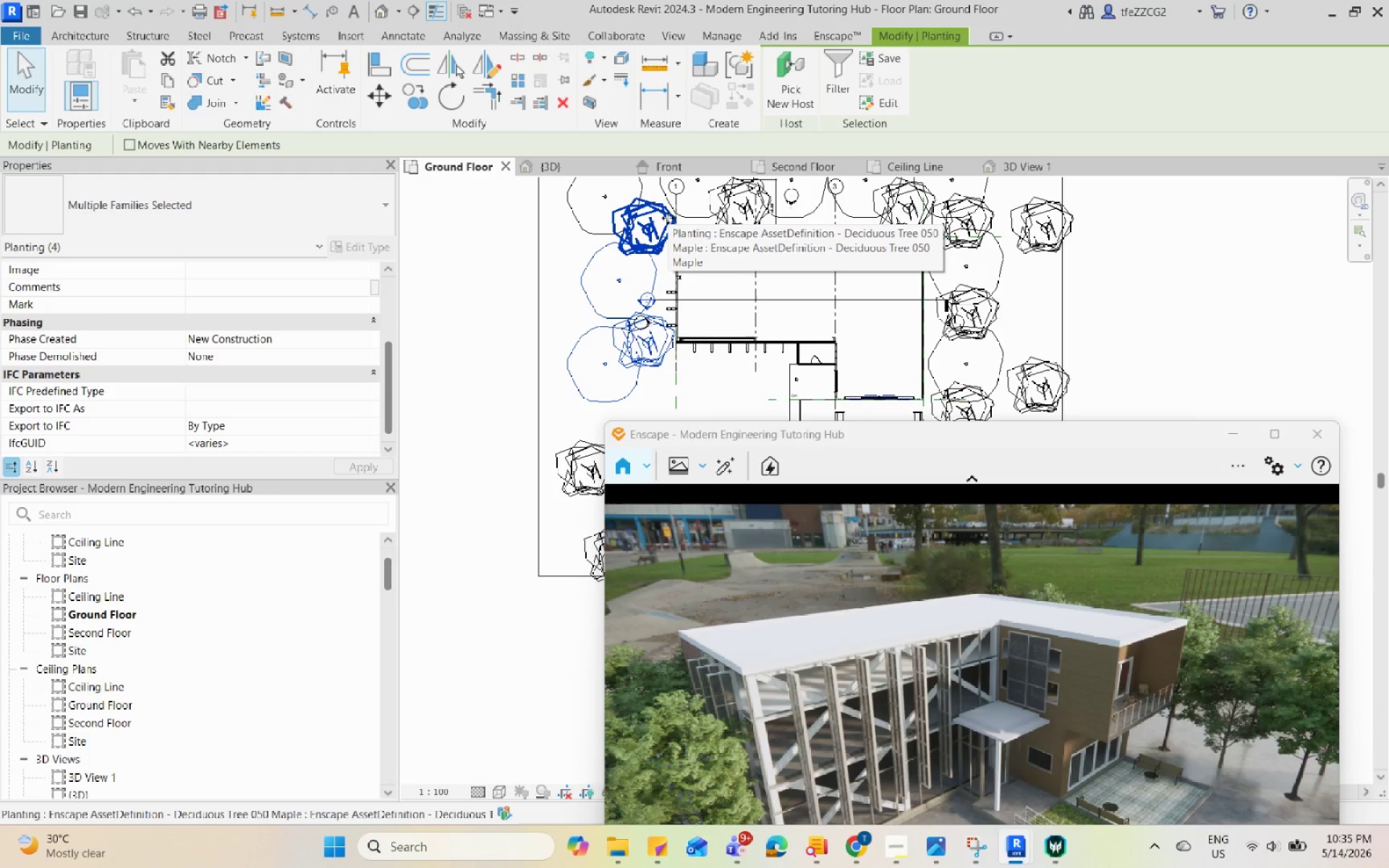 
key(ArrowLeft)
 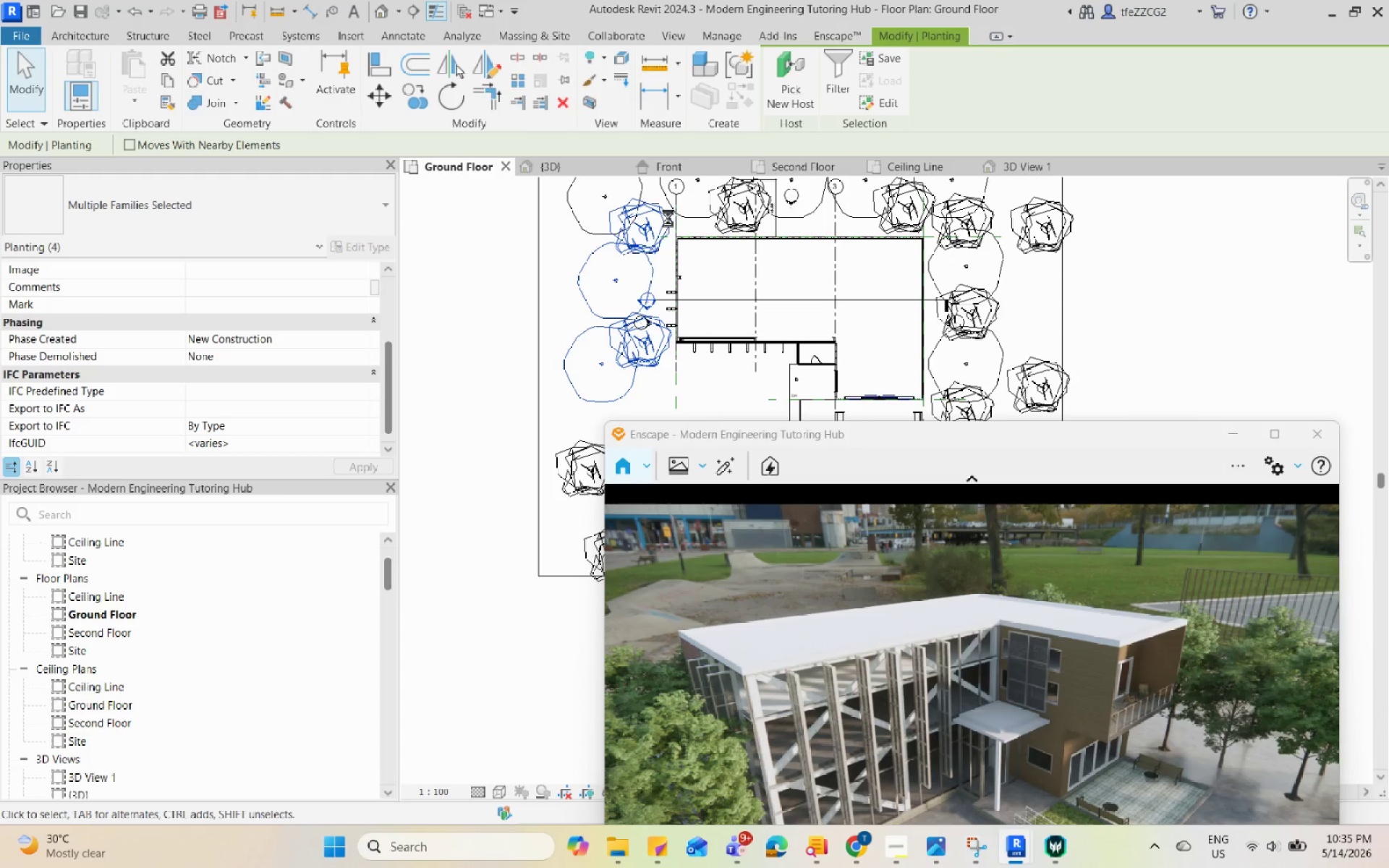 
key(ArrowLeft)
 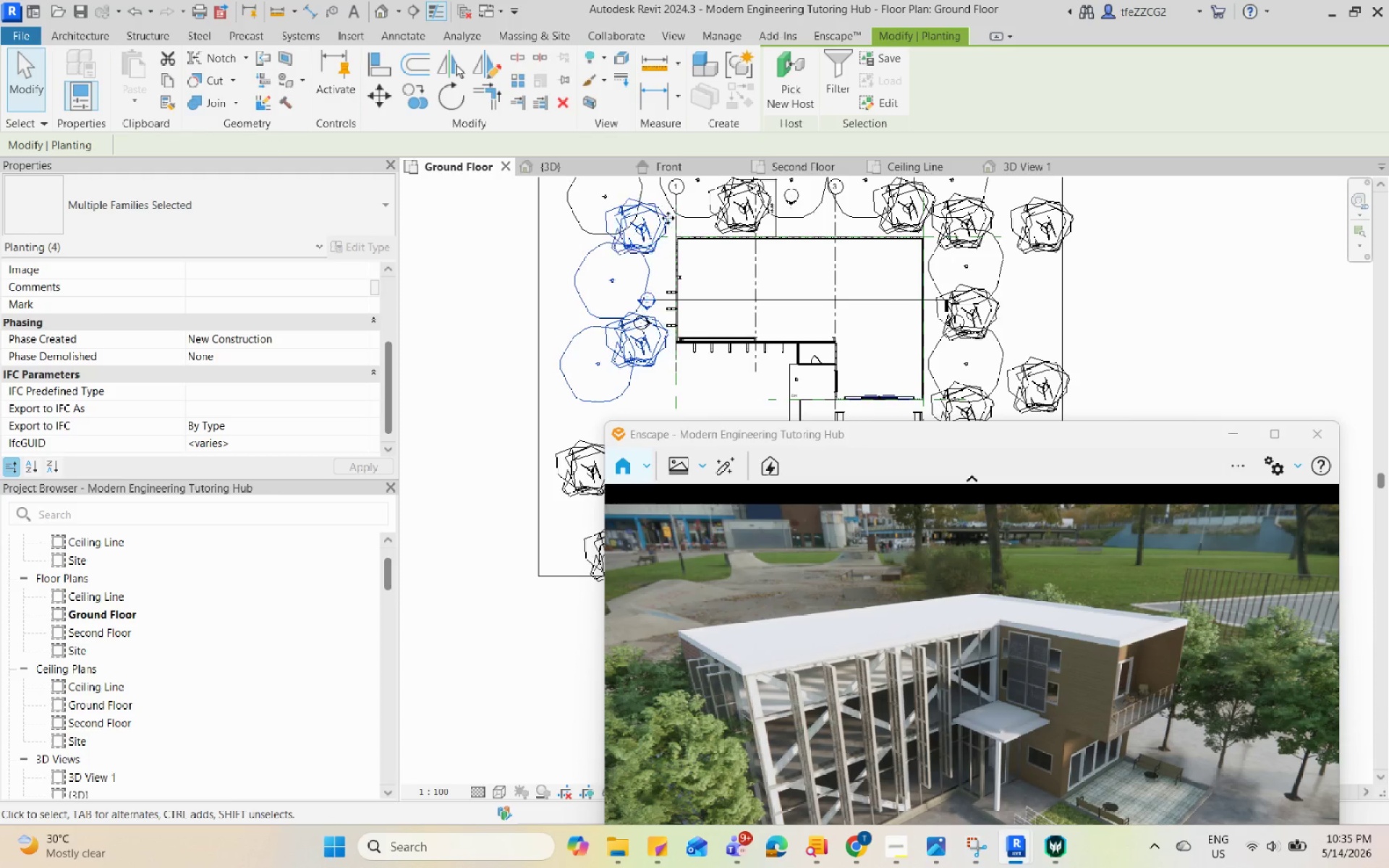 
key(ArrowLeft)
 